 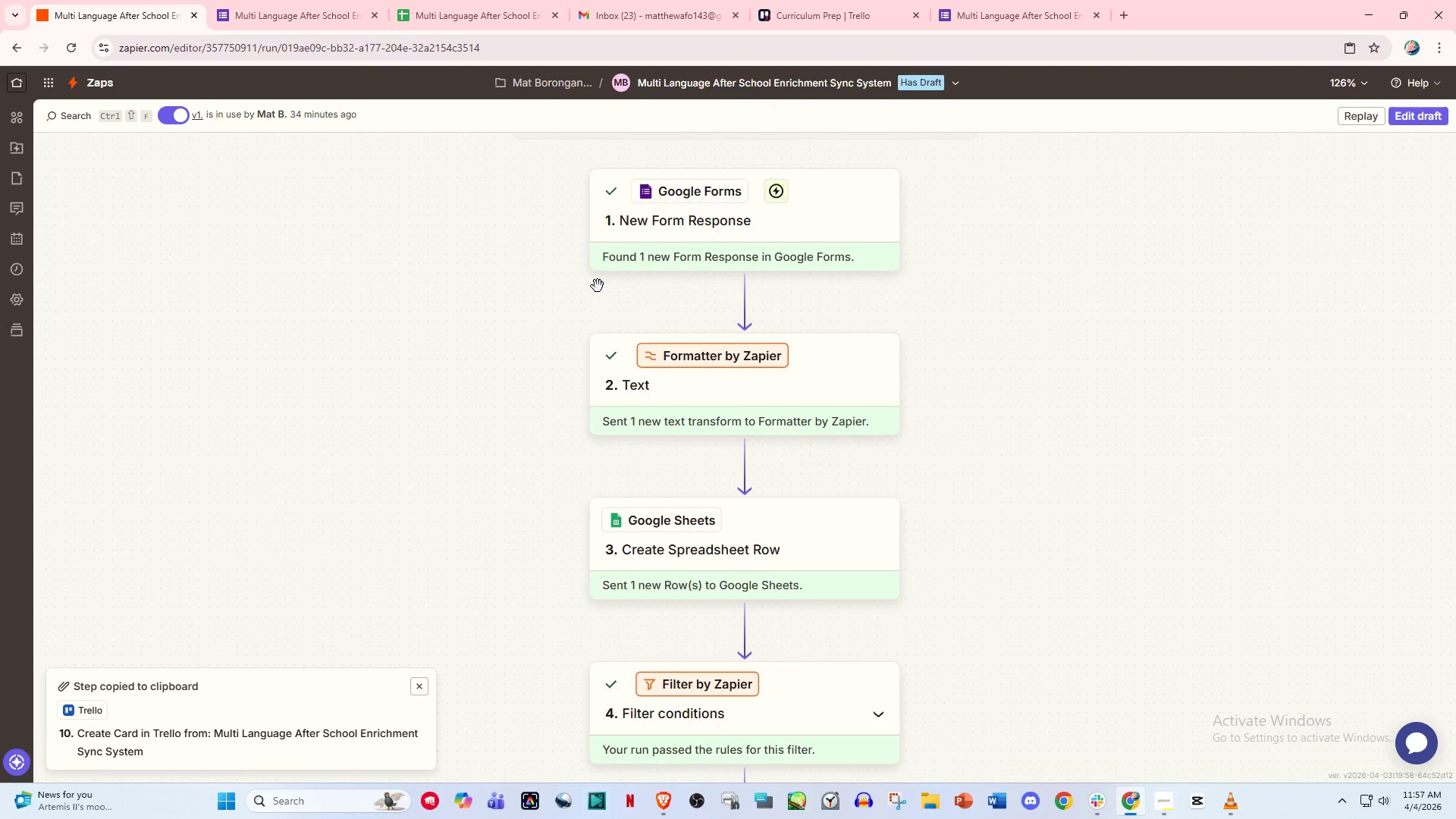 
scroll: coordinate [778, 402], scroll_direction: down, amount: 34.0
 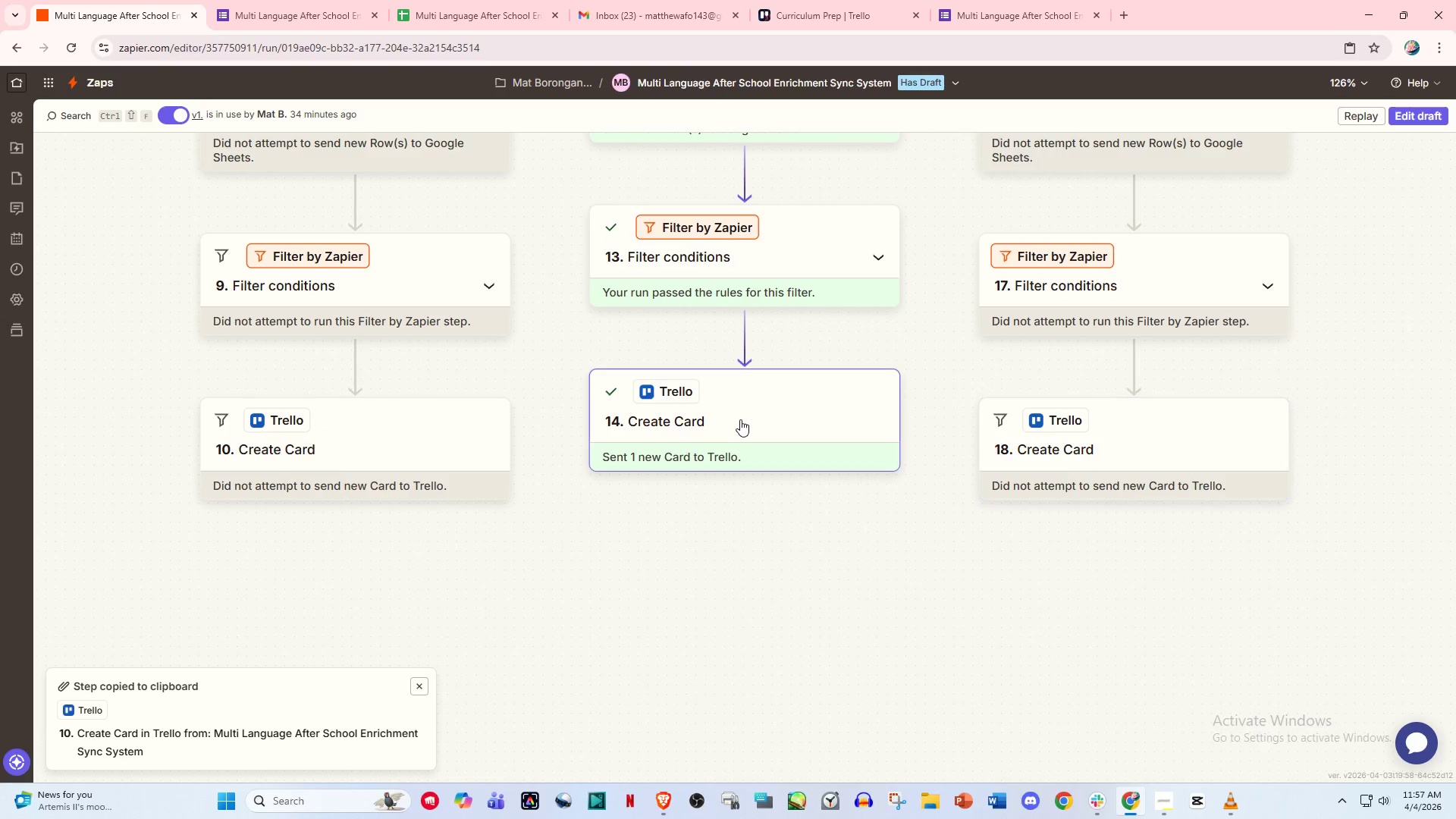 
scroll: coordinate [740, 417], scroll_direction: up, amount: 2.0
 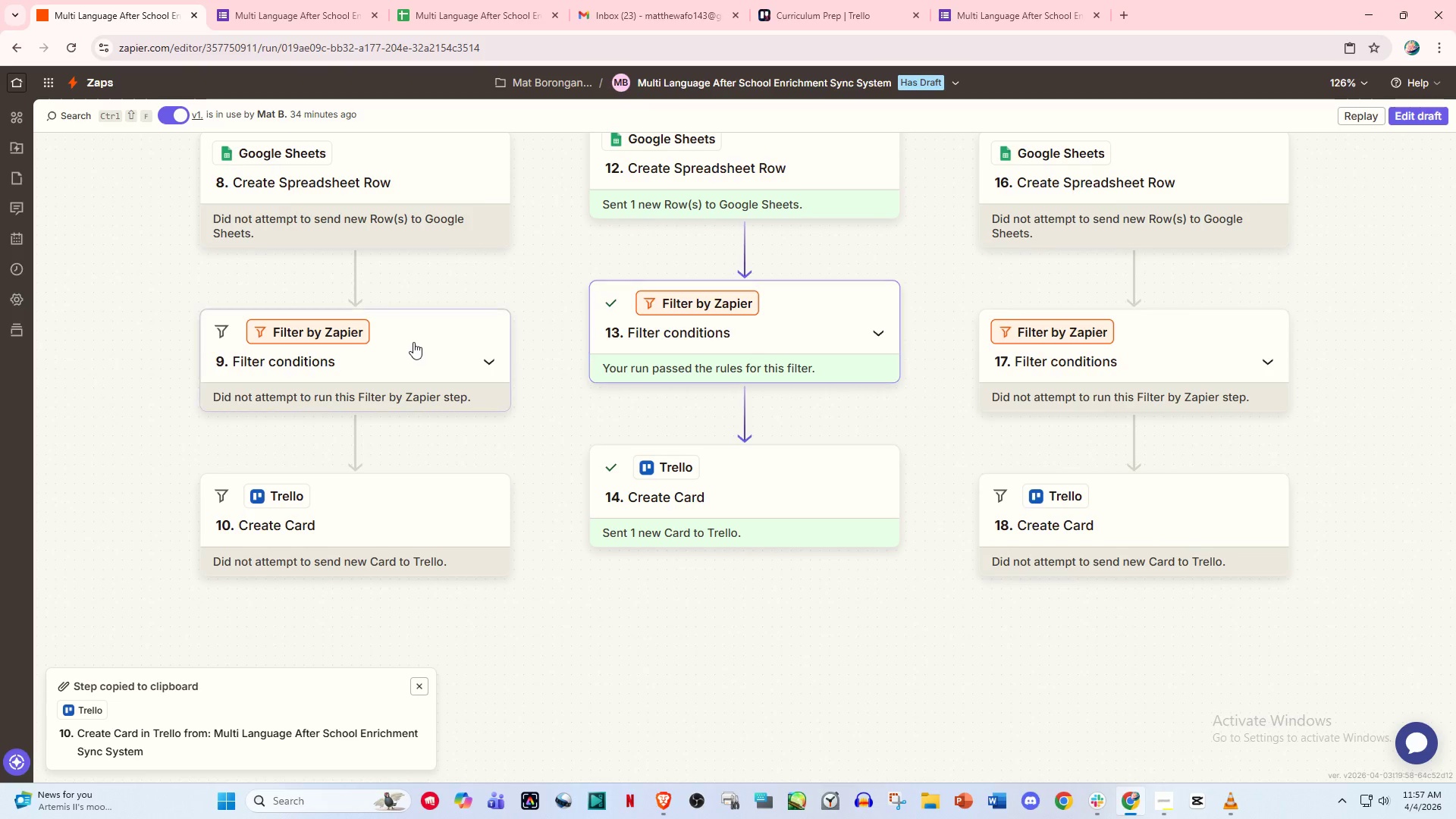 
left_click([413, 342])
 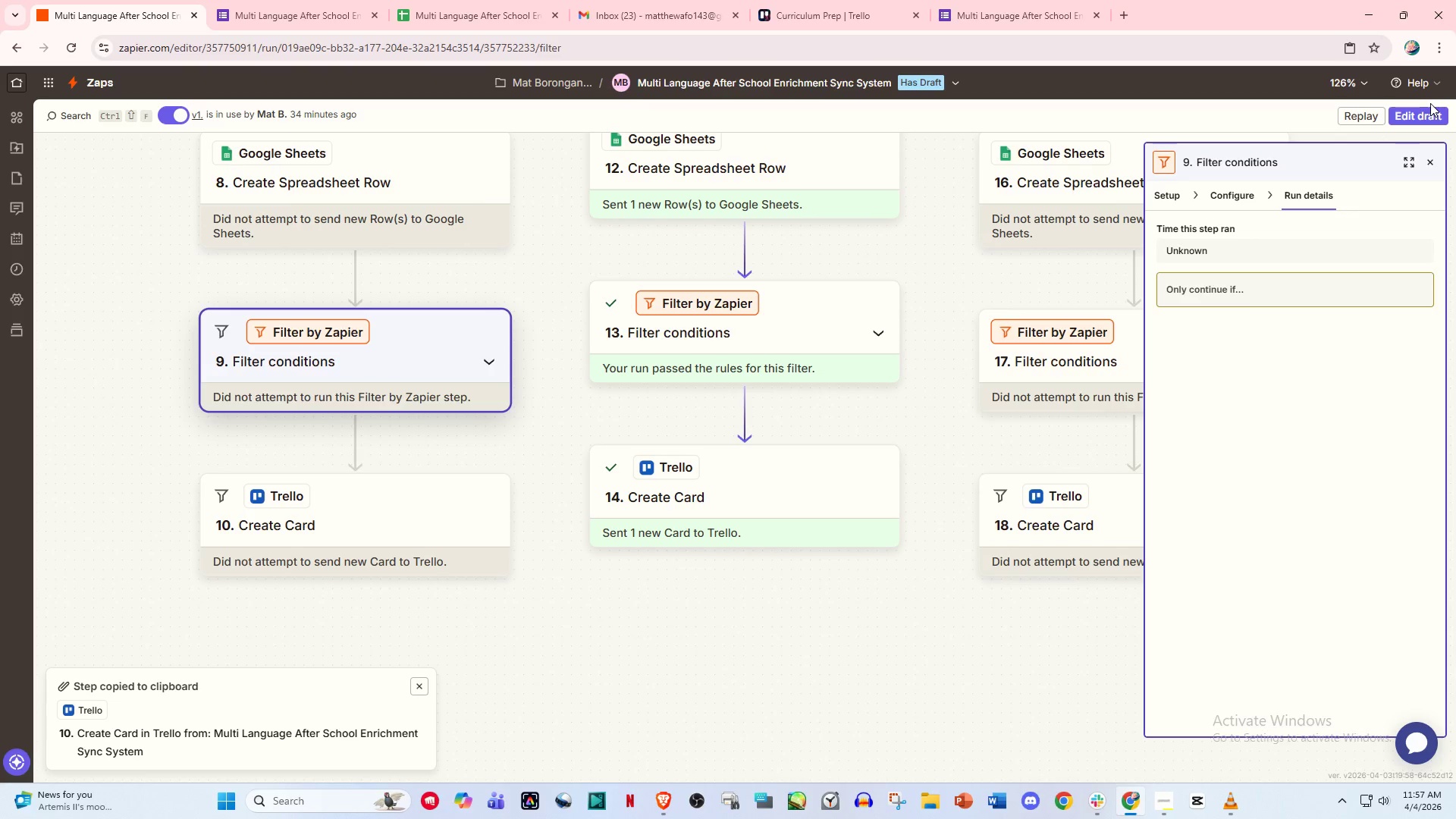 
double_click([1411, 115])
 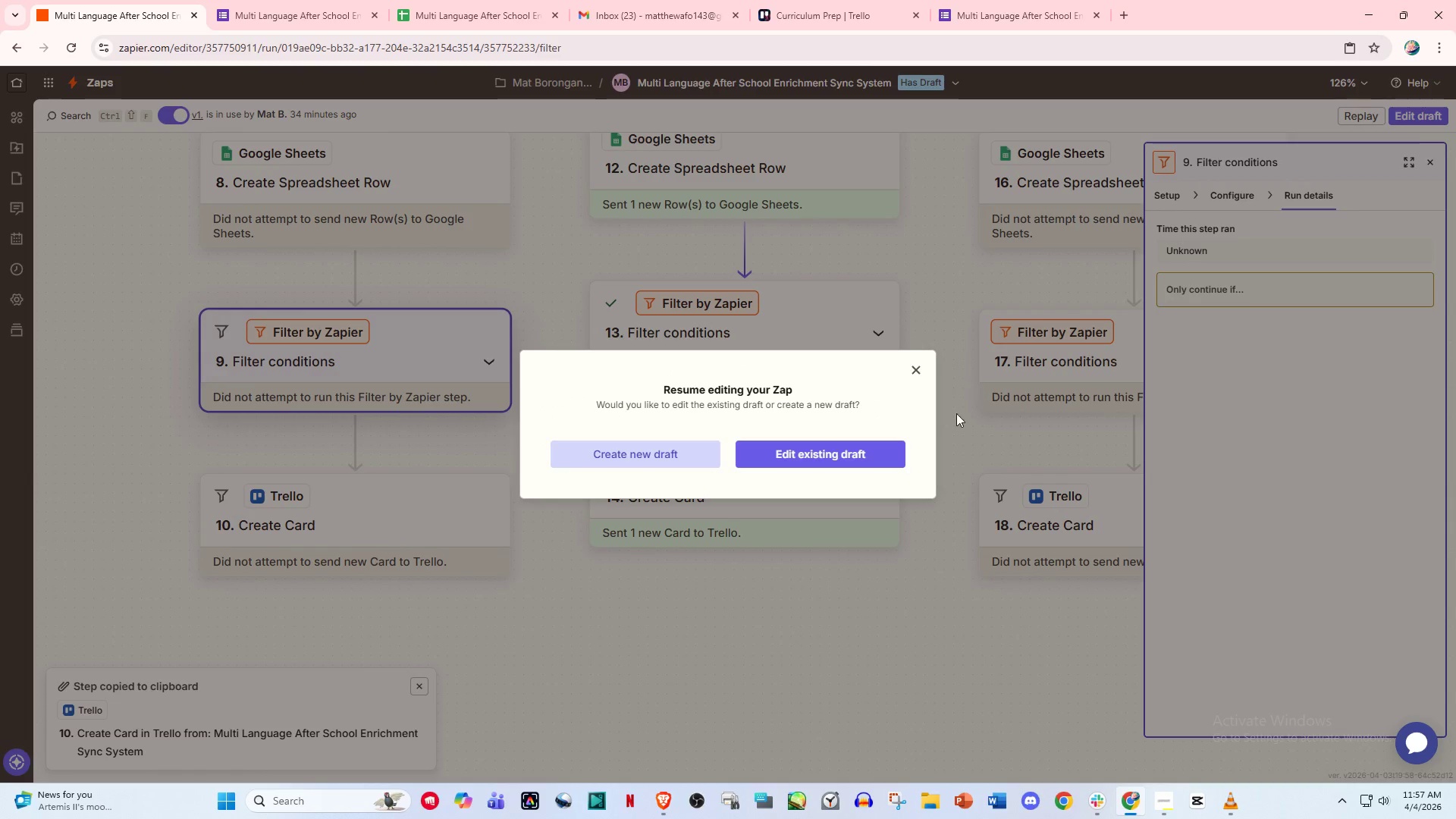 
left_click([855, 447])
 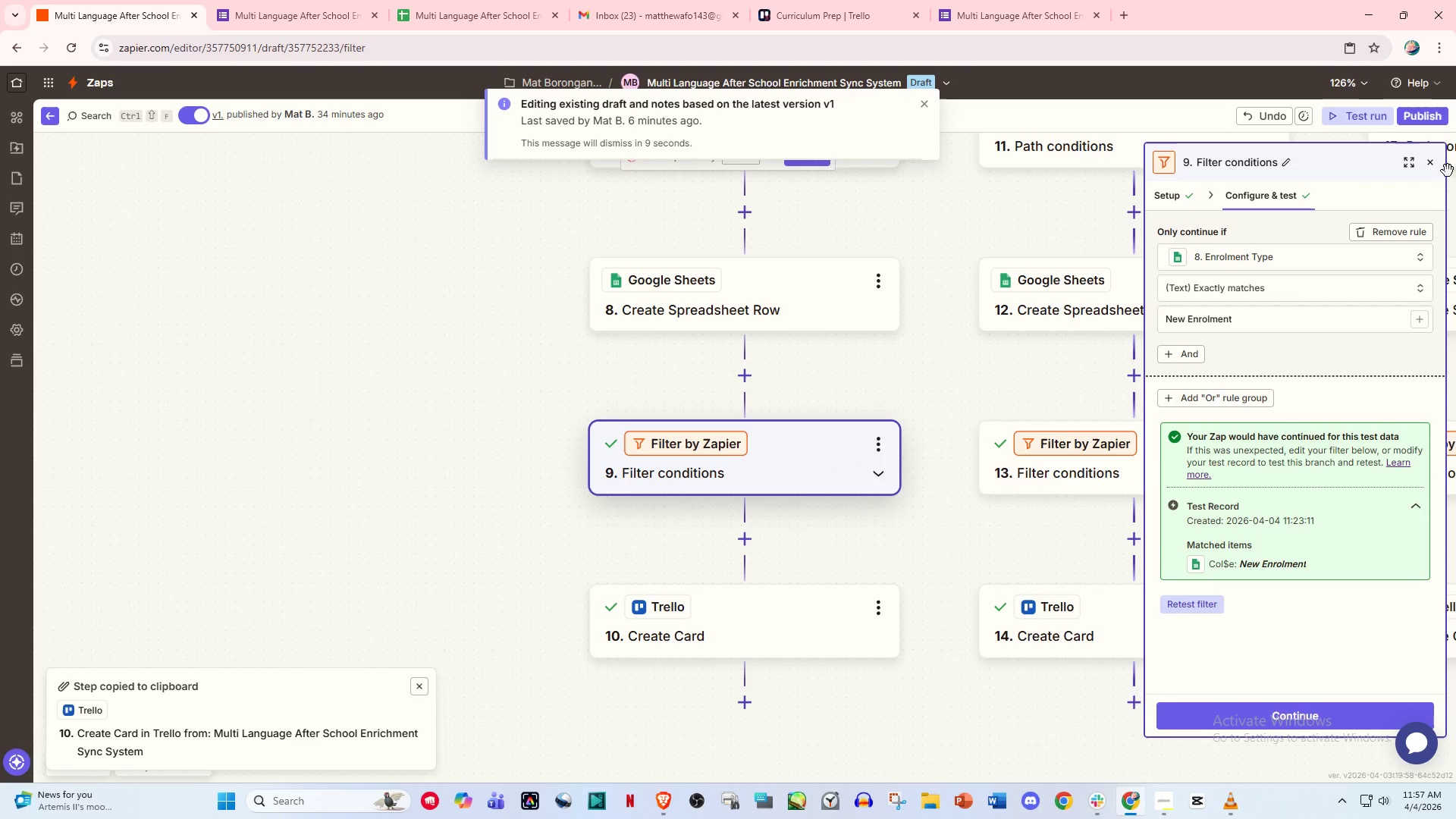 
left_click([1429, 165])
 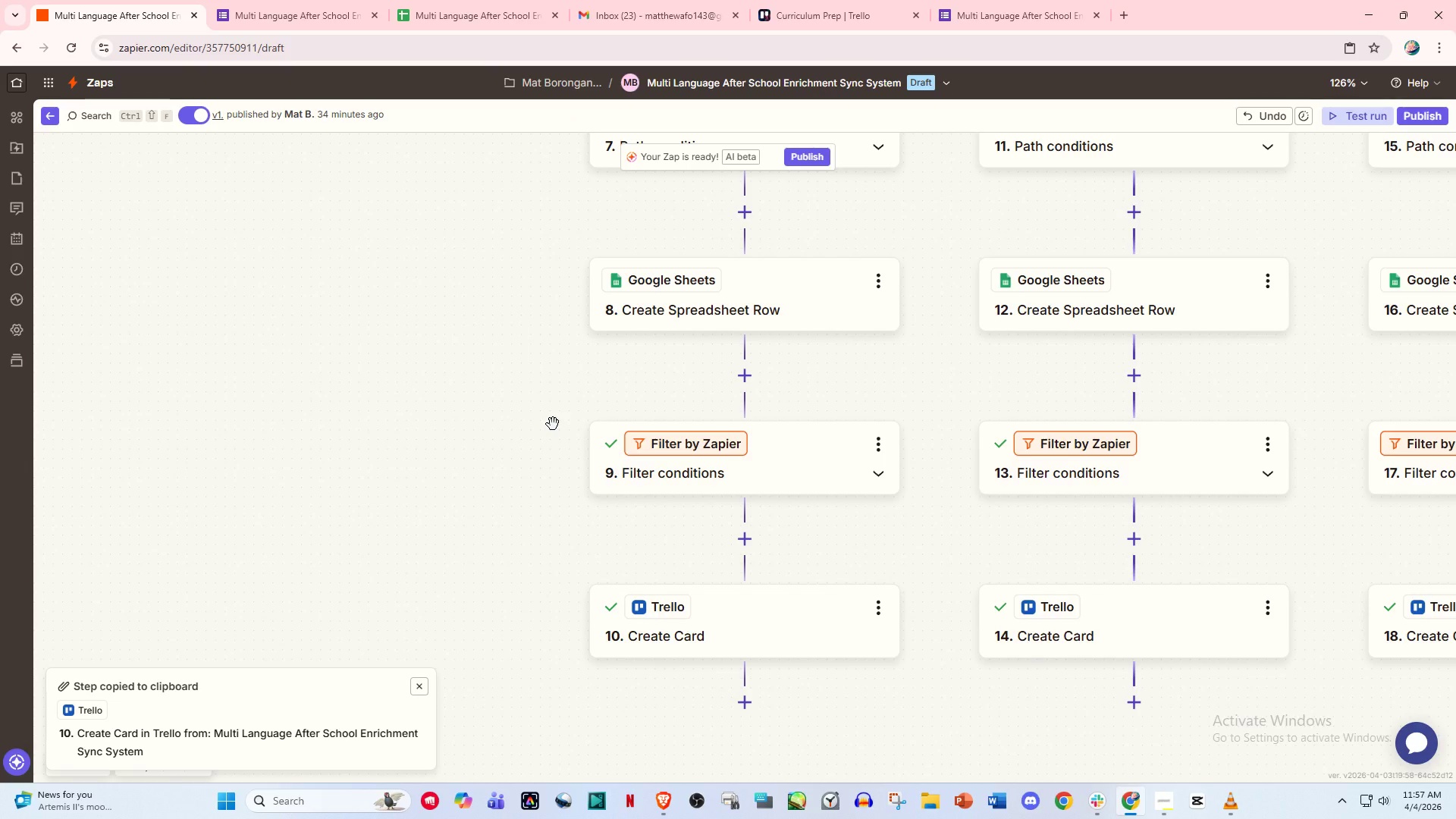 
wait(19.41)
 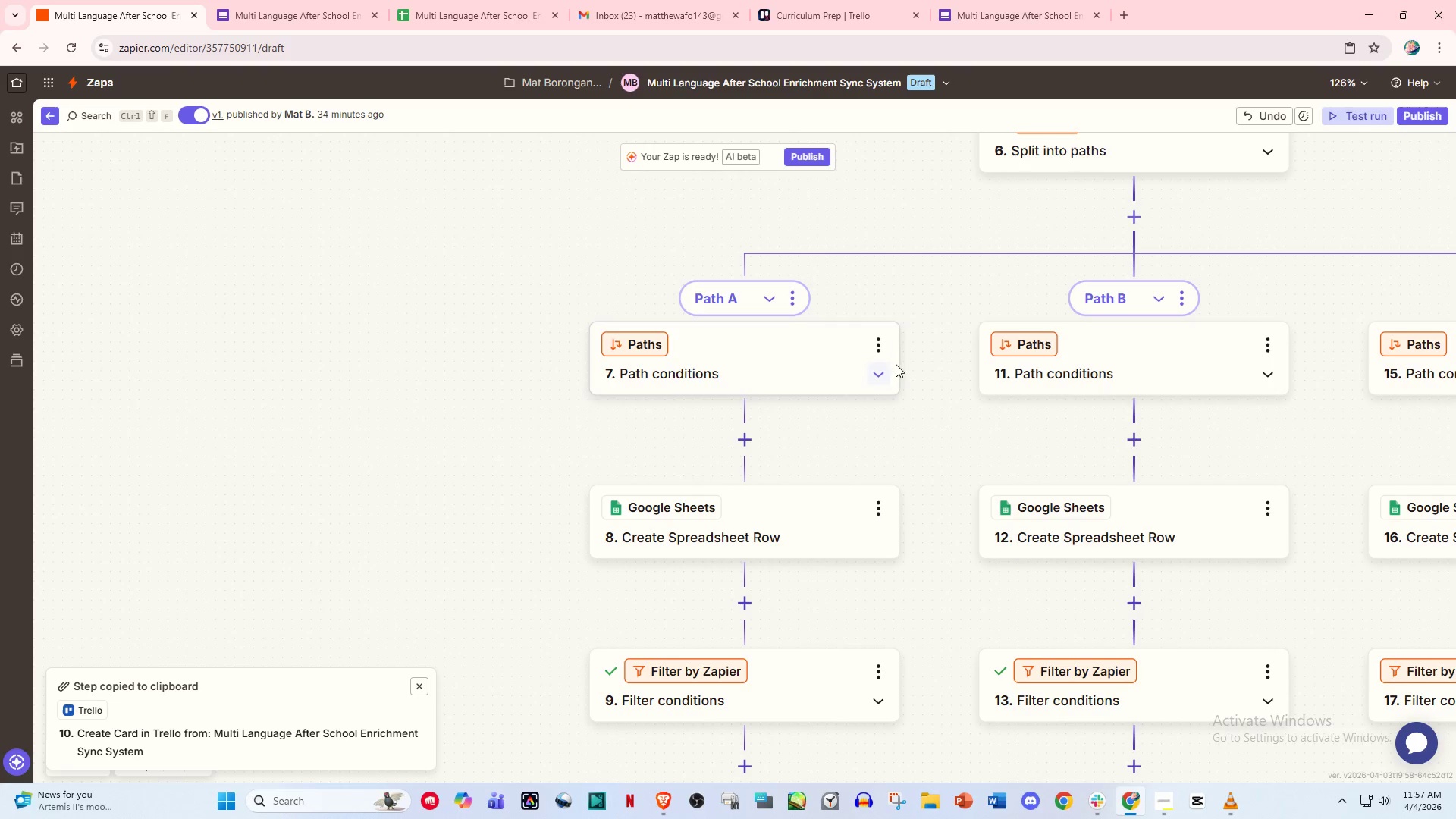 
left_click_drag(start_coordinate=[876, 381], to_coordinate=[567, 469])
 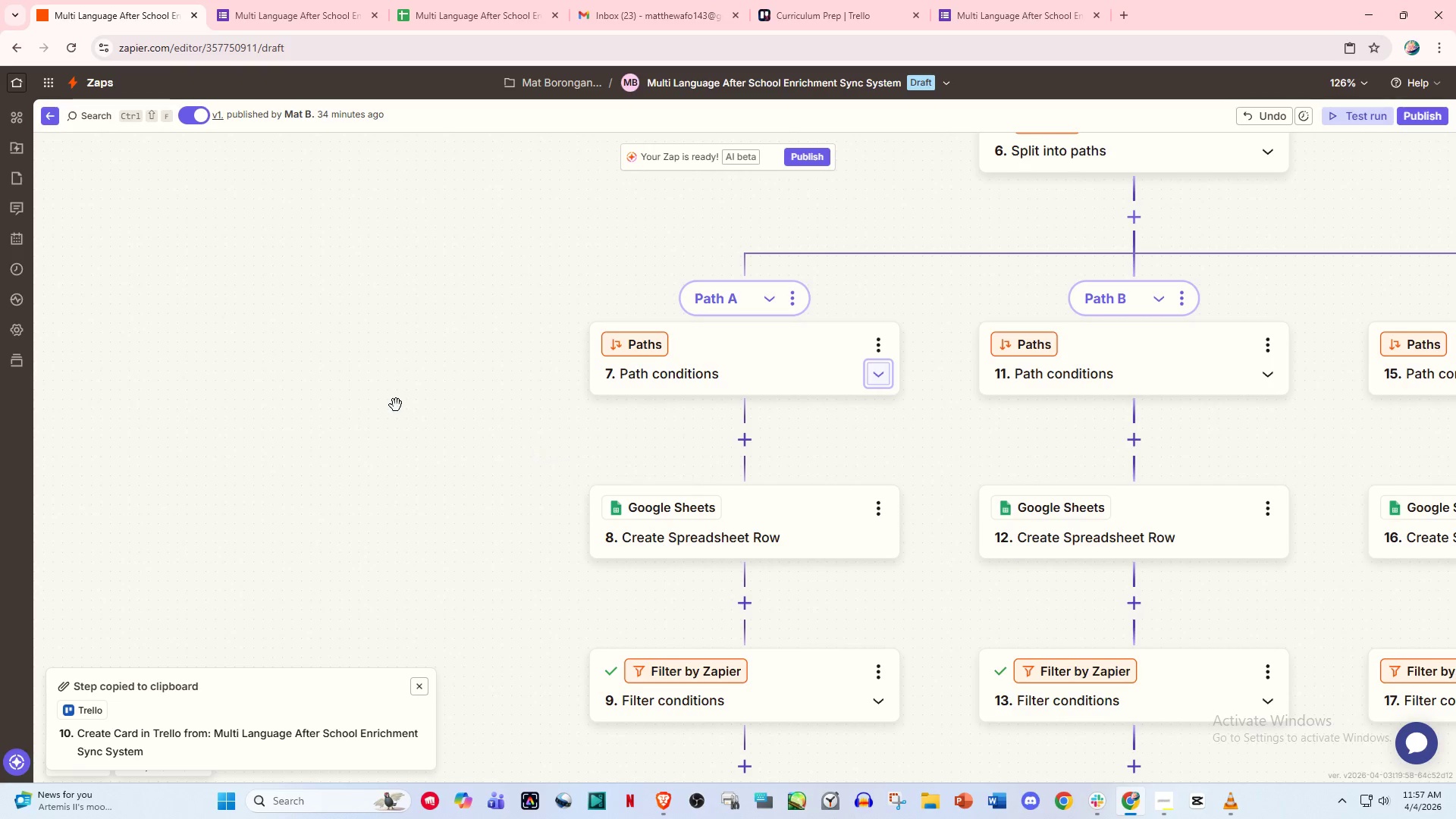 
scroll: coordinate [708, 381], scroll_direction: up, amount: 6.0
 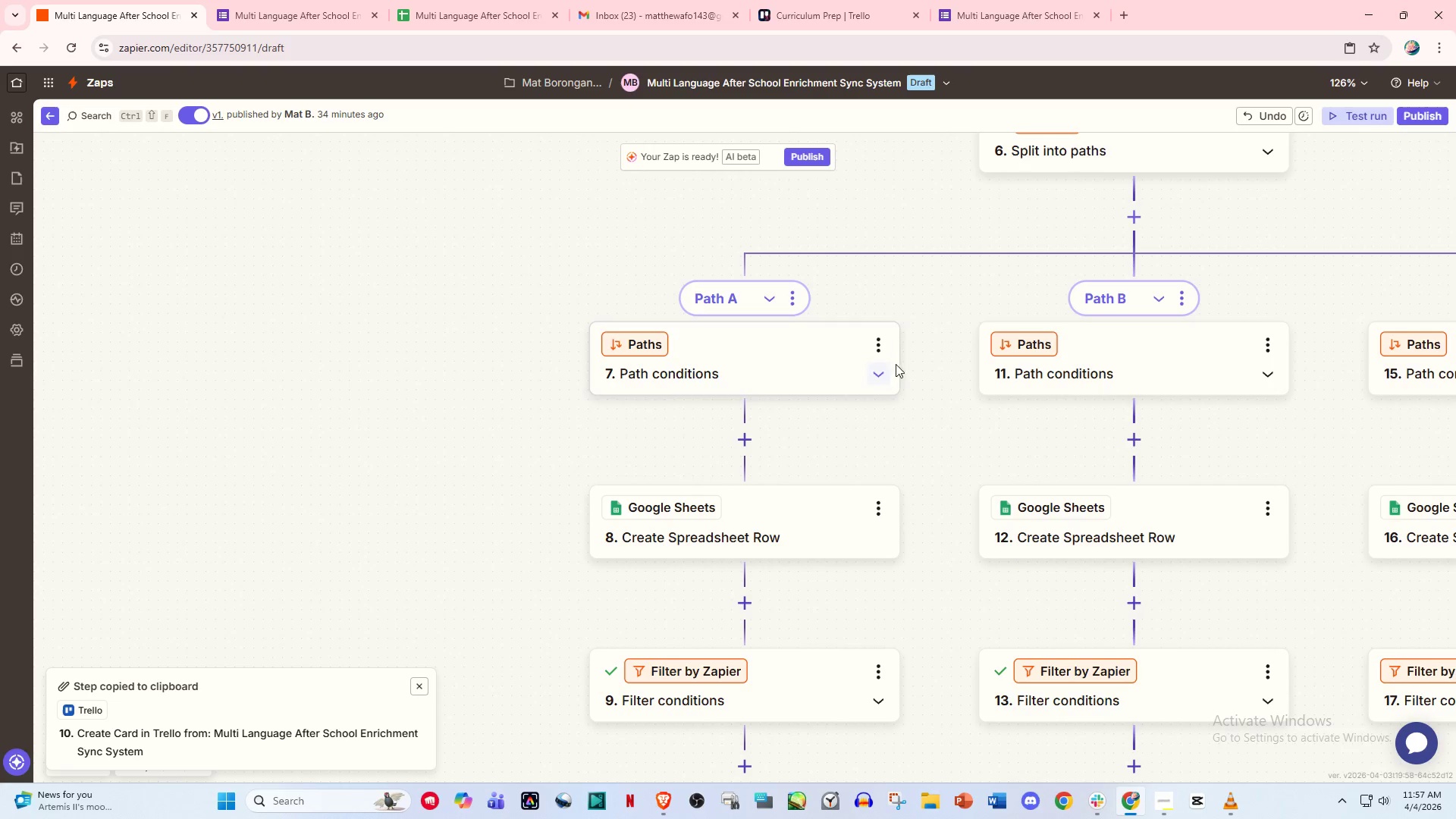 
left_click_drag(start_coordinate=[396, 405], to_coordinate=[0, 470])
 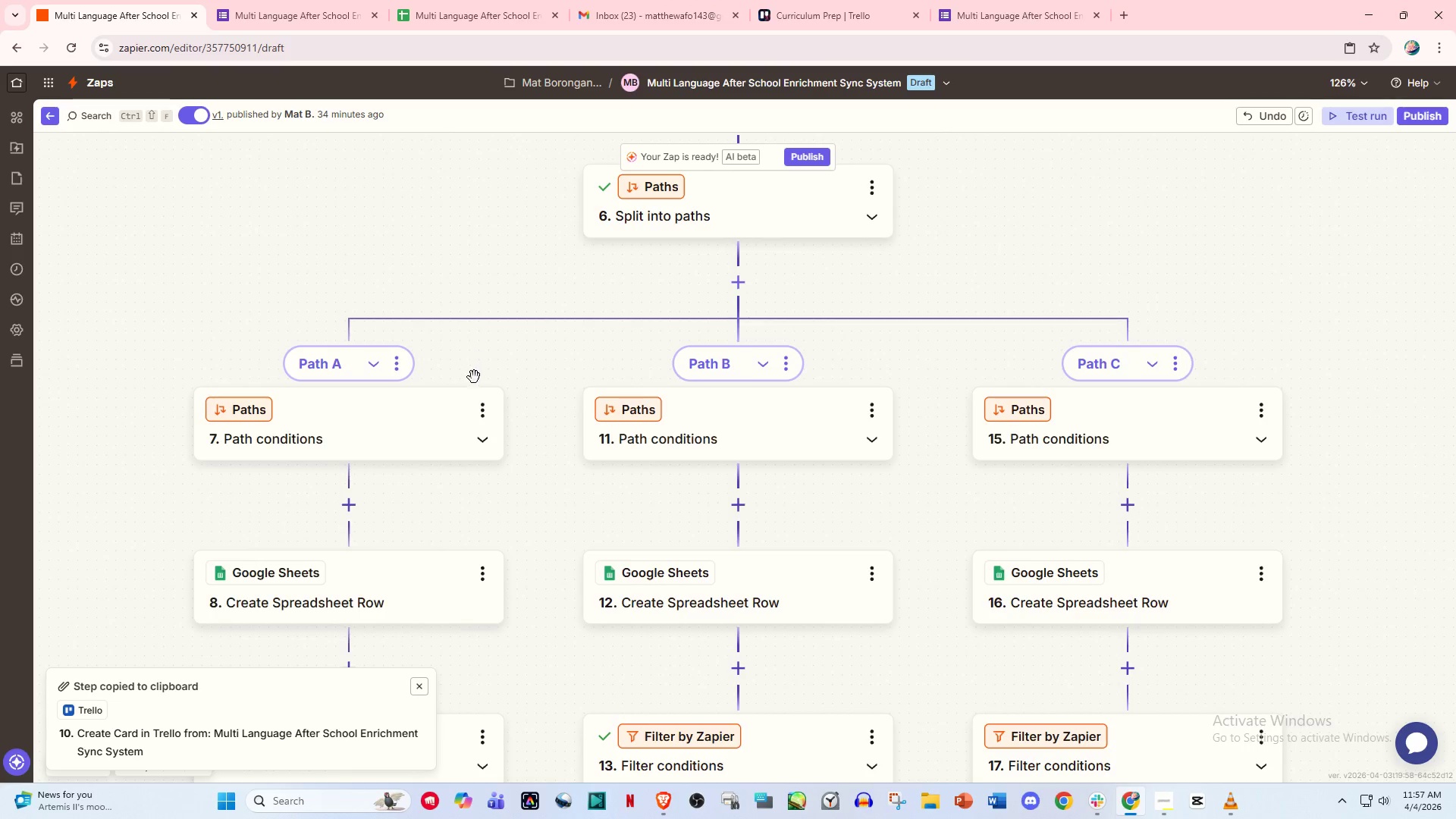 
scroll: coordinate [604, 422], scroll_direction: up, amount: 3.0
 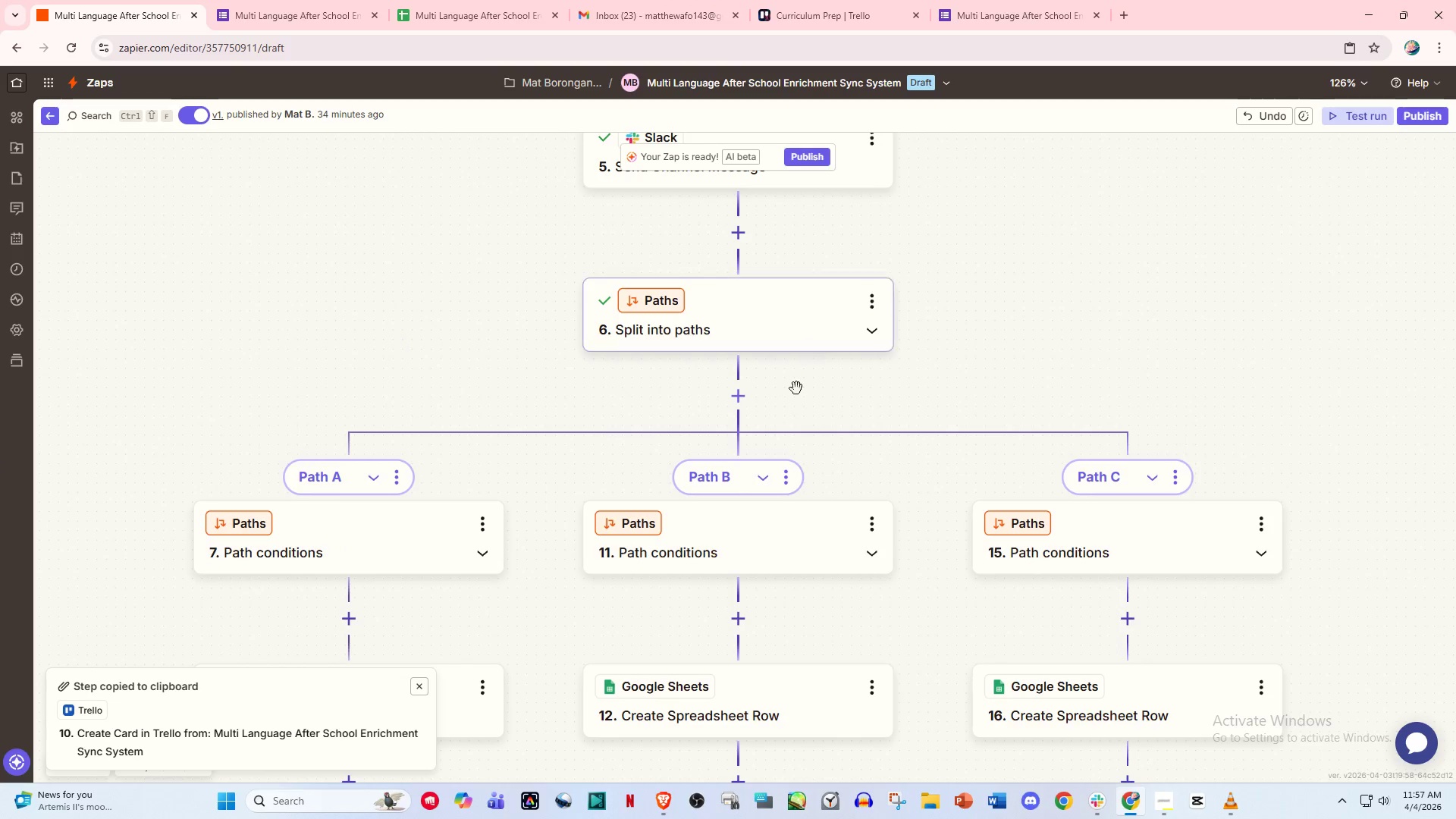 
scroll: coordinate [717, 463], scroll_direction: down, amount: 13.0
 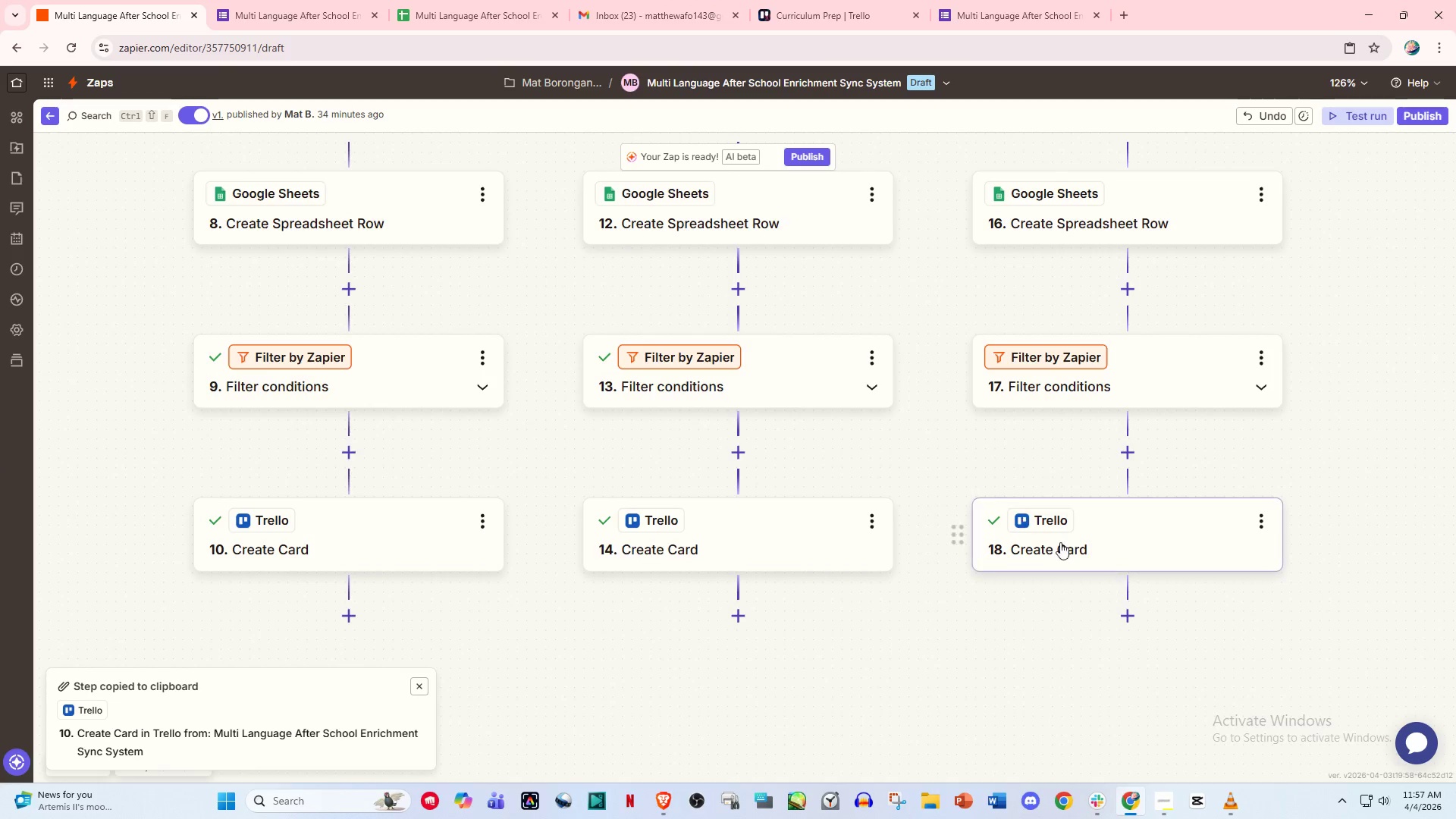 
left_click([1110, 548])
 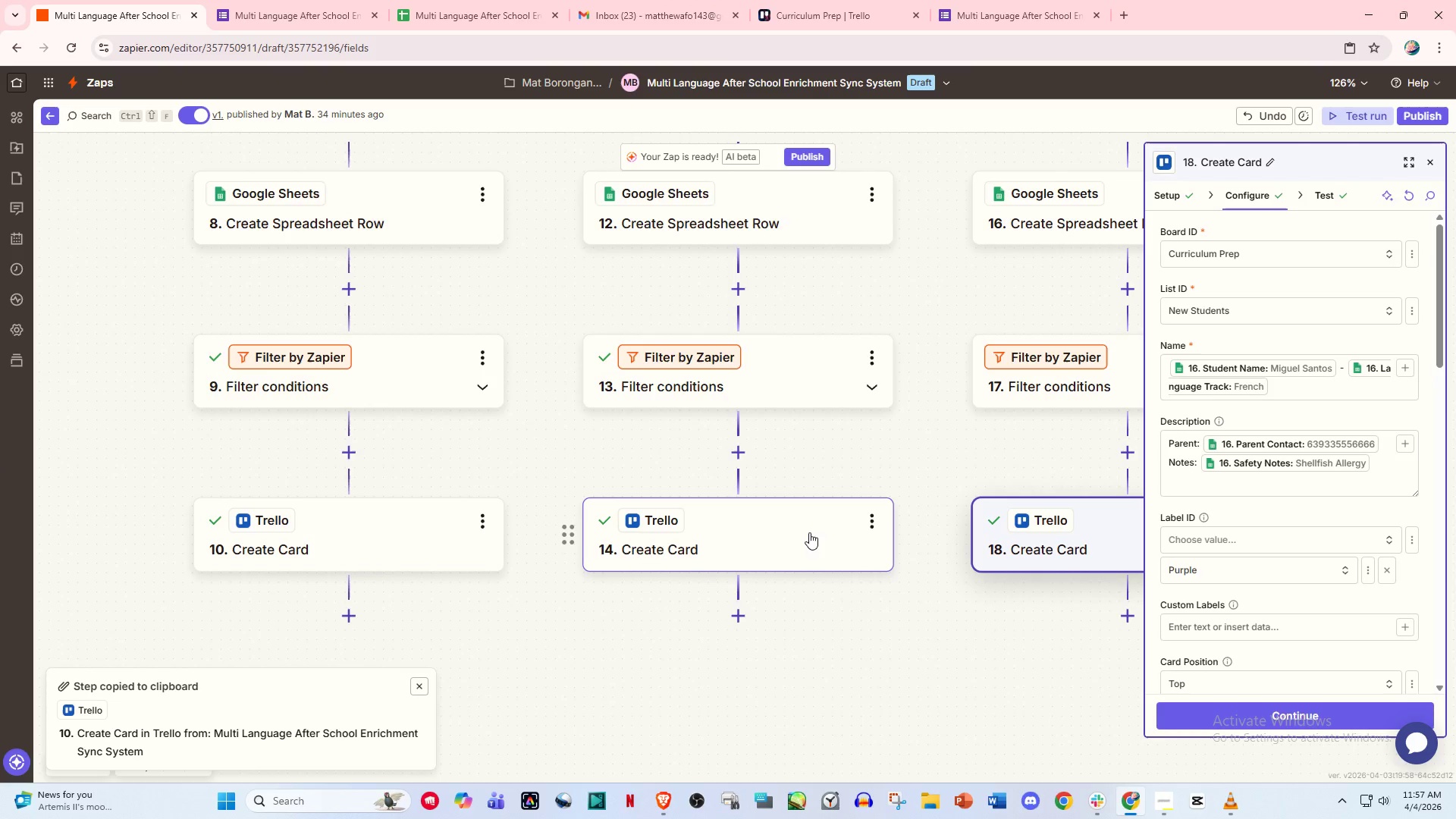 
left_click([801, 531])
 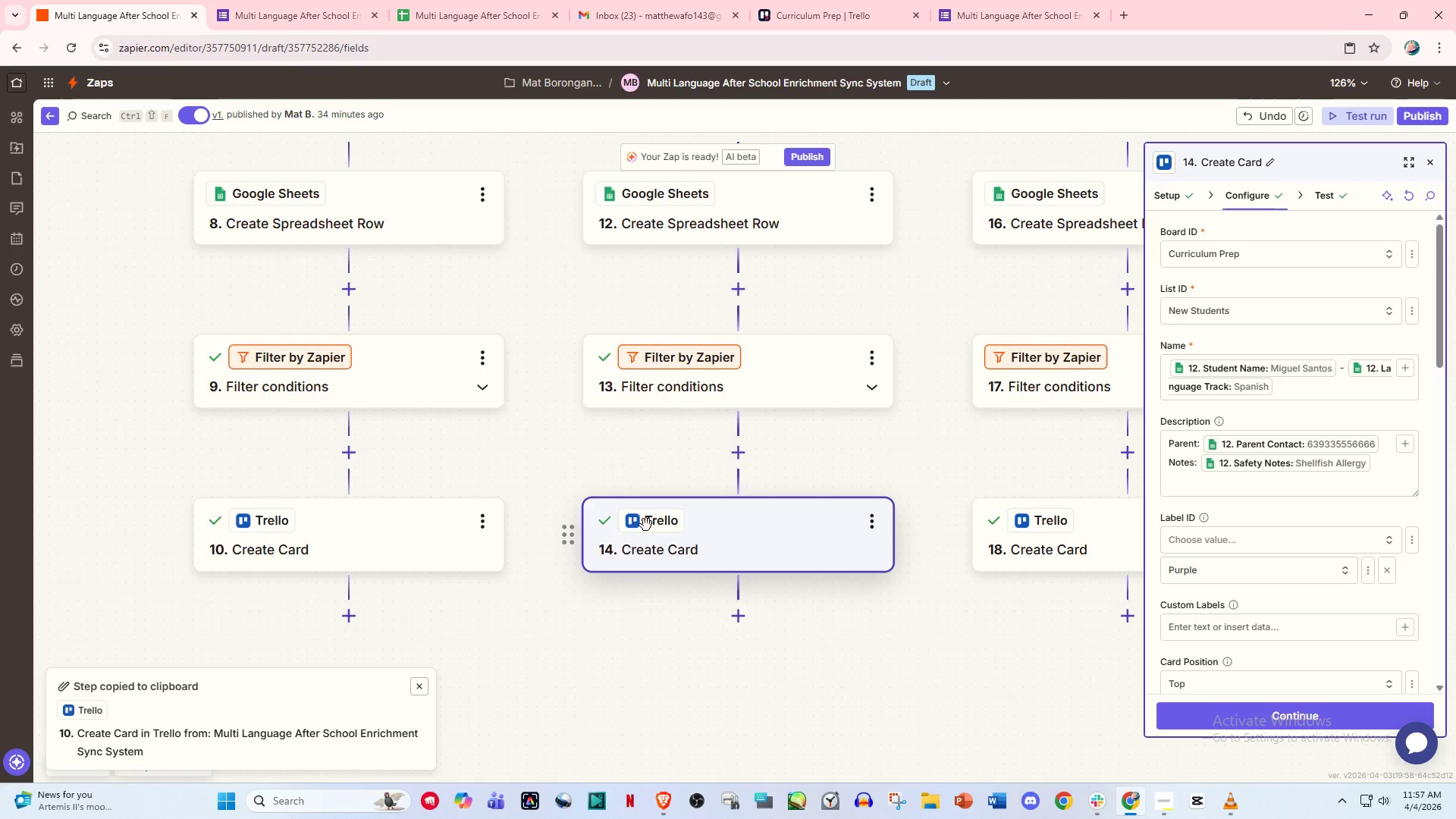 
left_click([397, 550])
 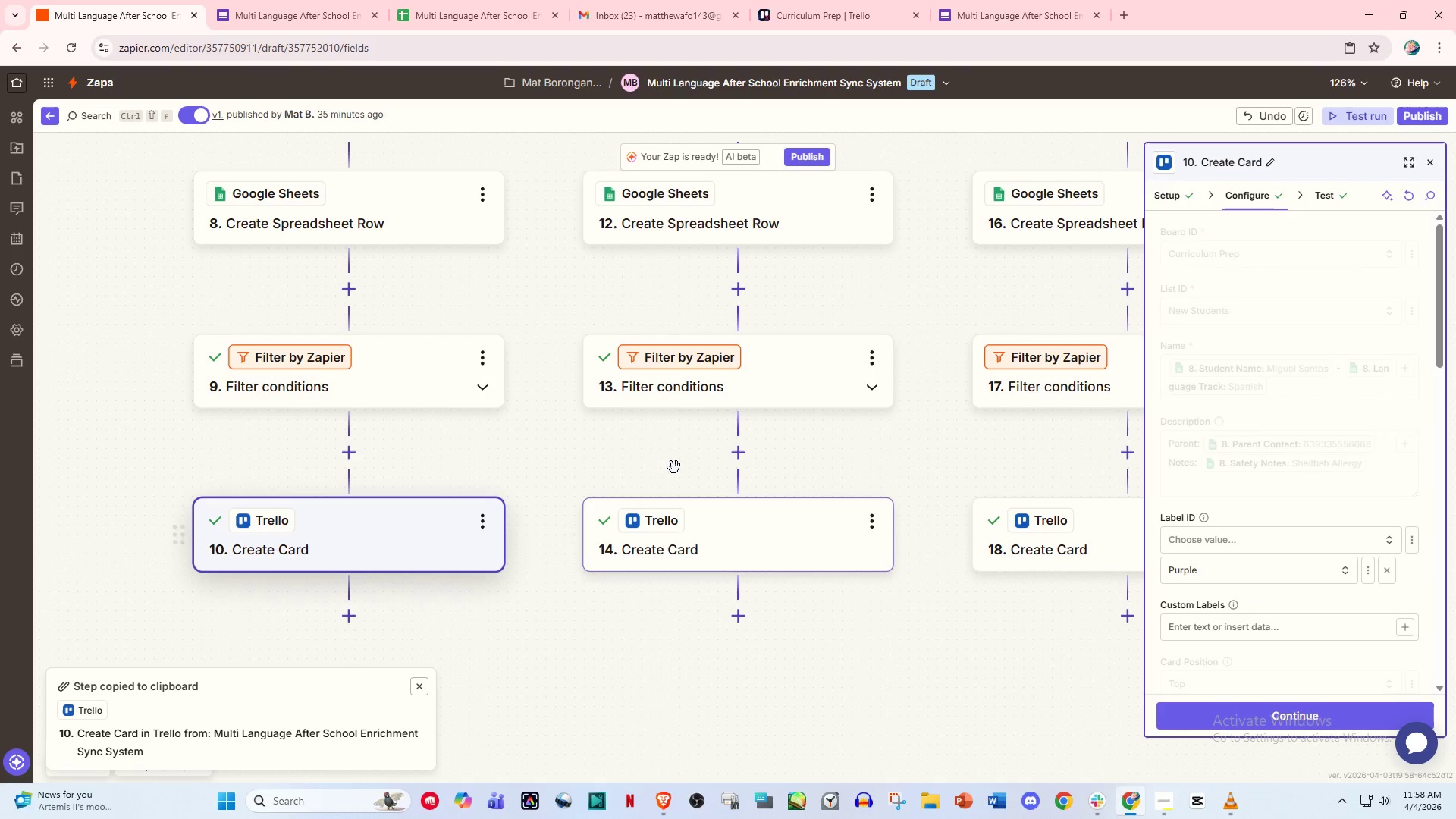 
scroll: coordinate [705, 448], scroll_direction: up, amount: 8.0
 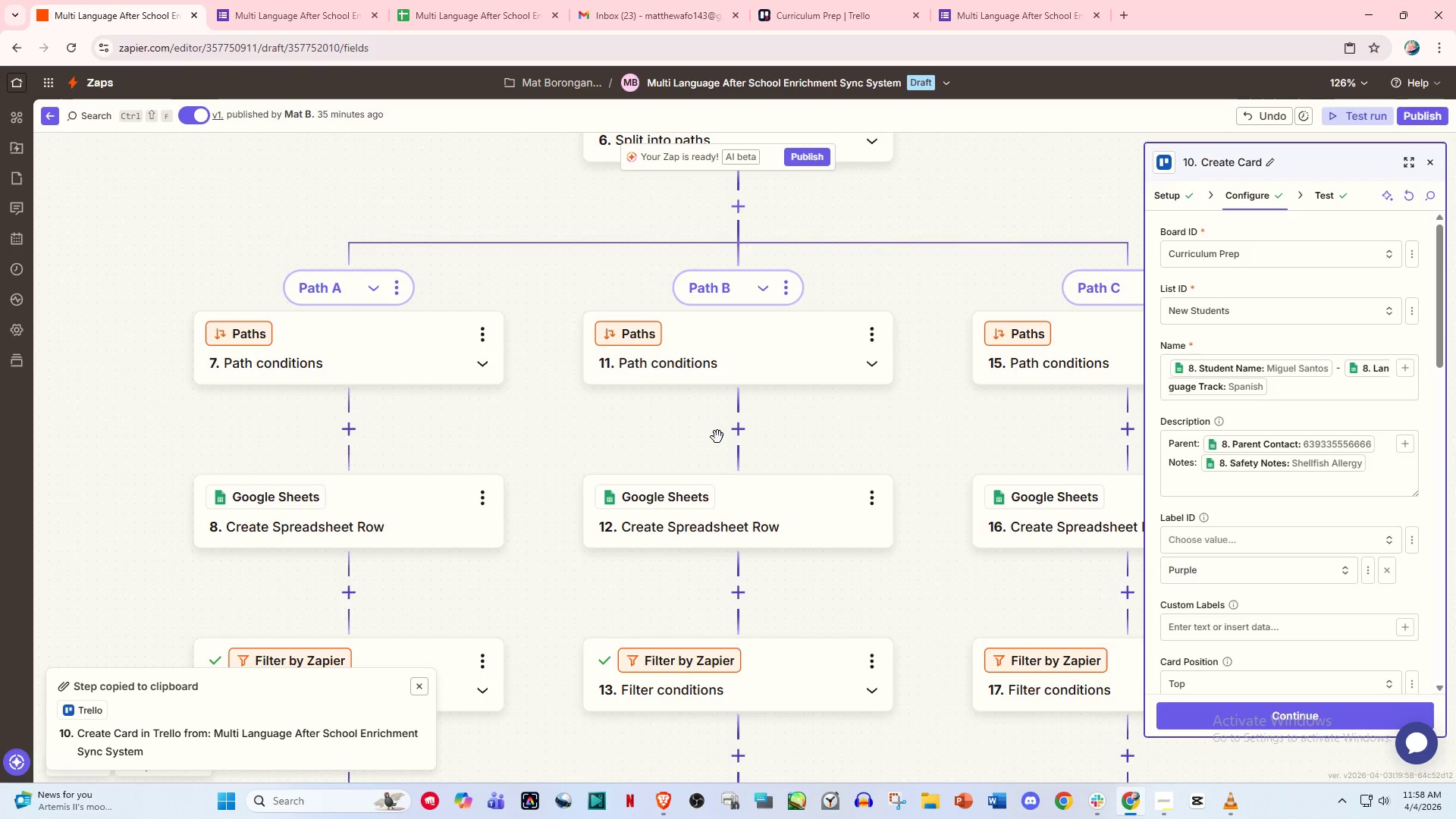 
mouse_move([712, 428])
 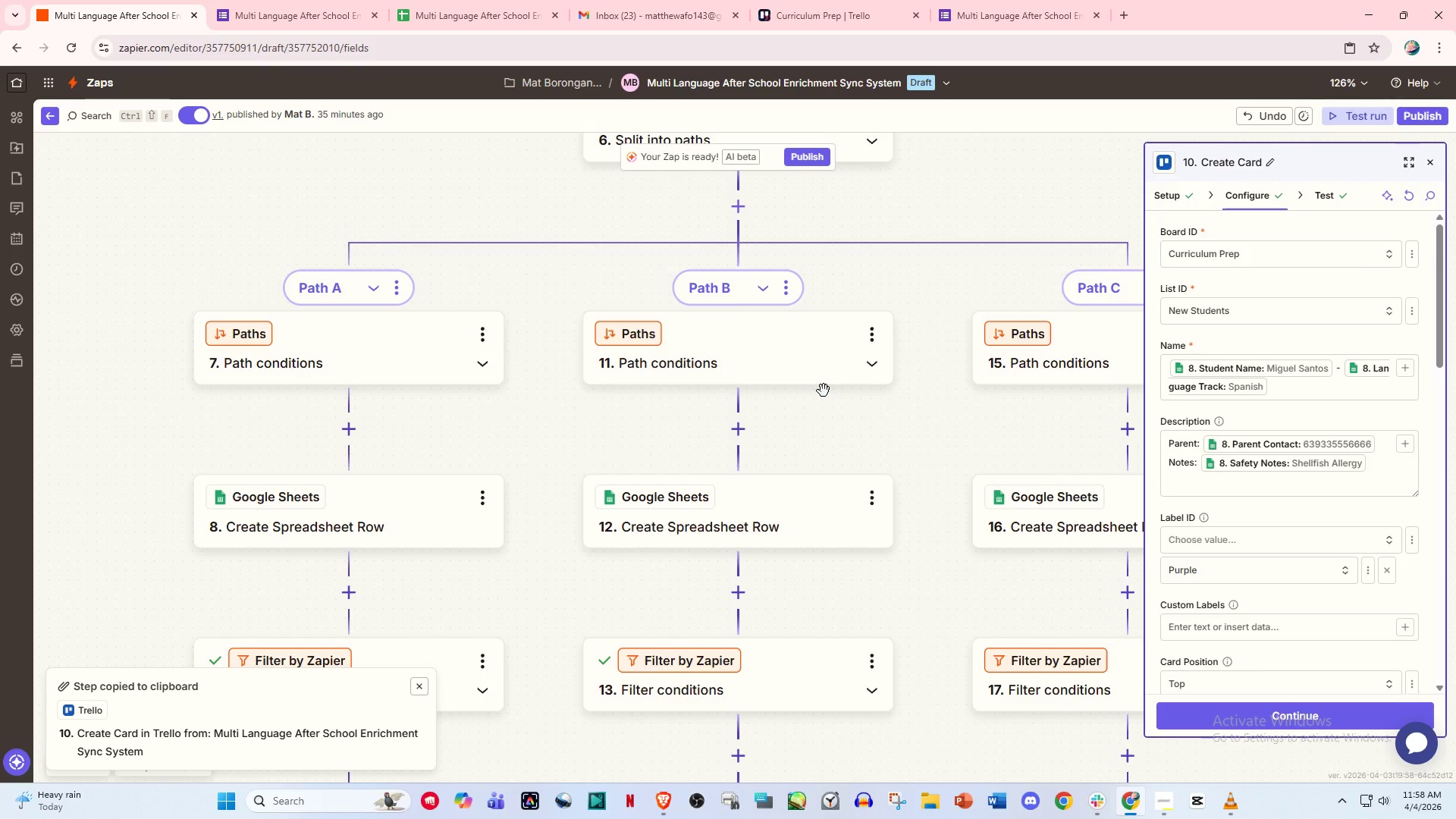 
wait(21.12)
 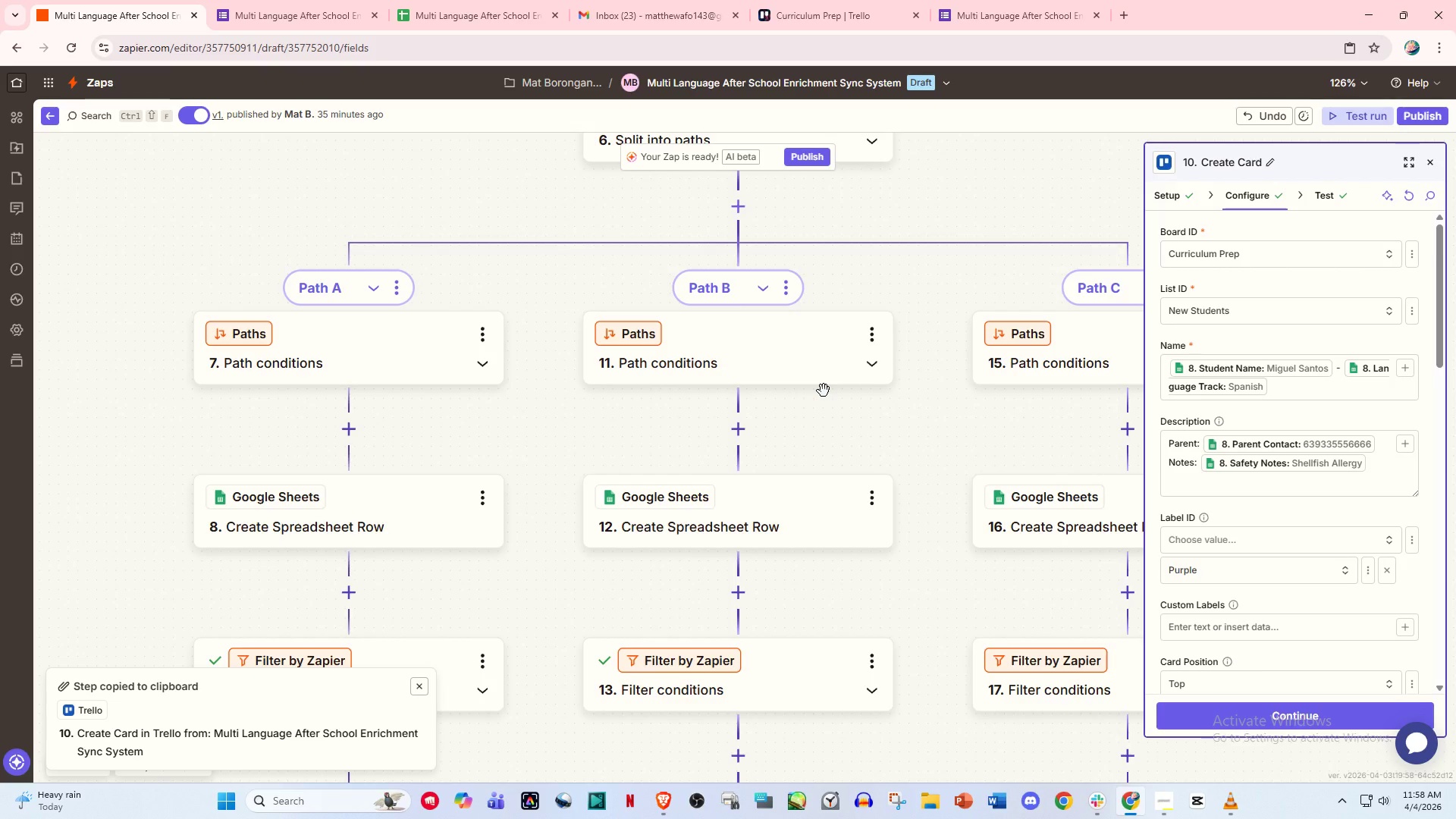 
scroll: coordinate [830, 381], scroll_direction: up, amount: 18.0
 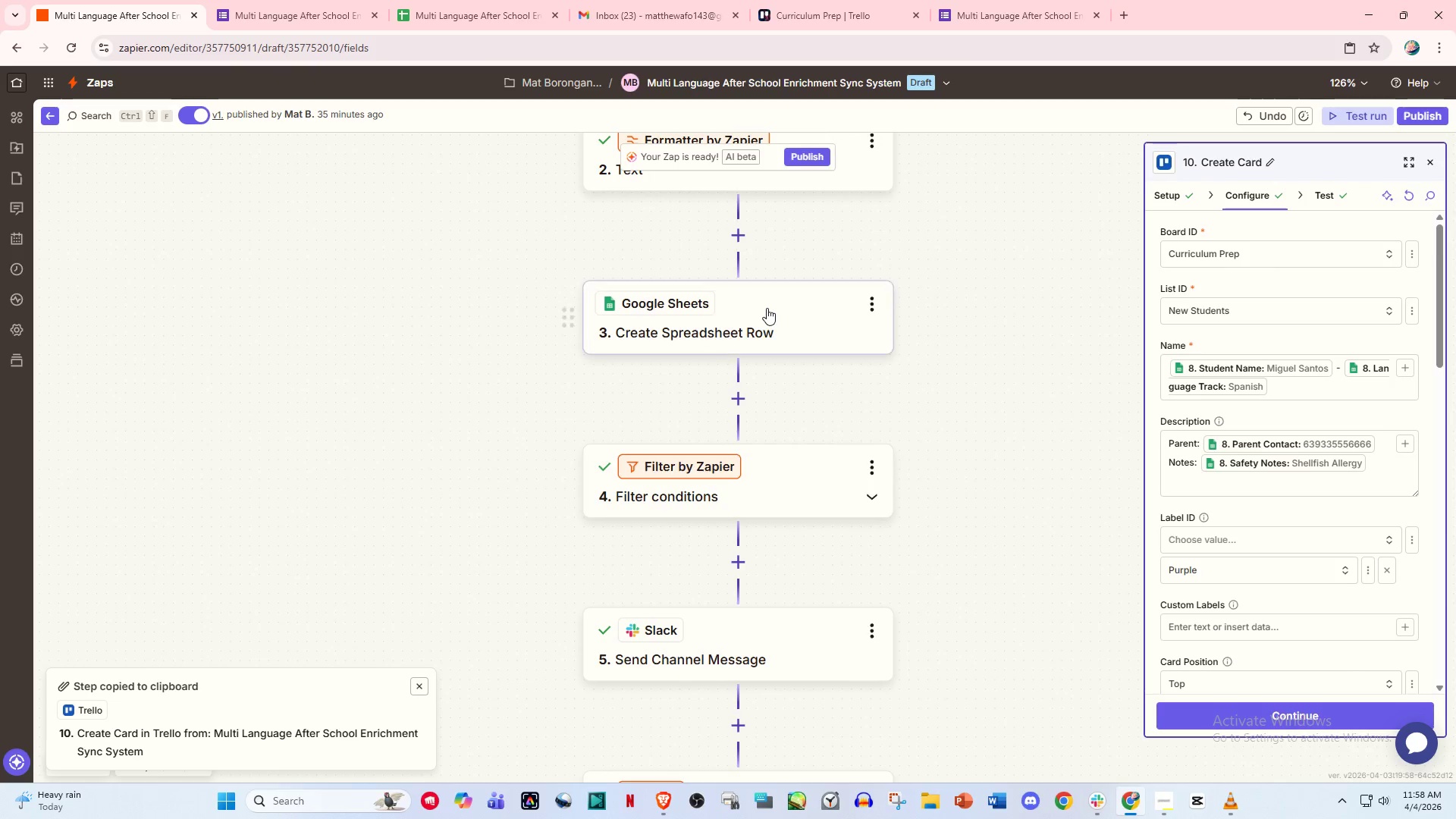 
left_click([767, 308])
 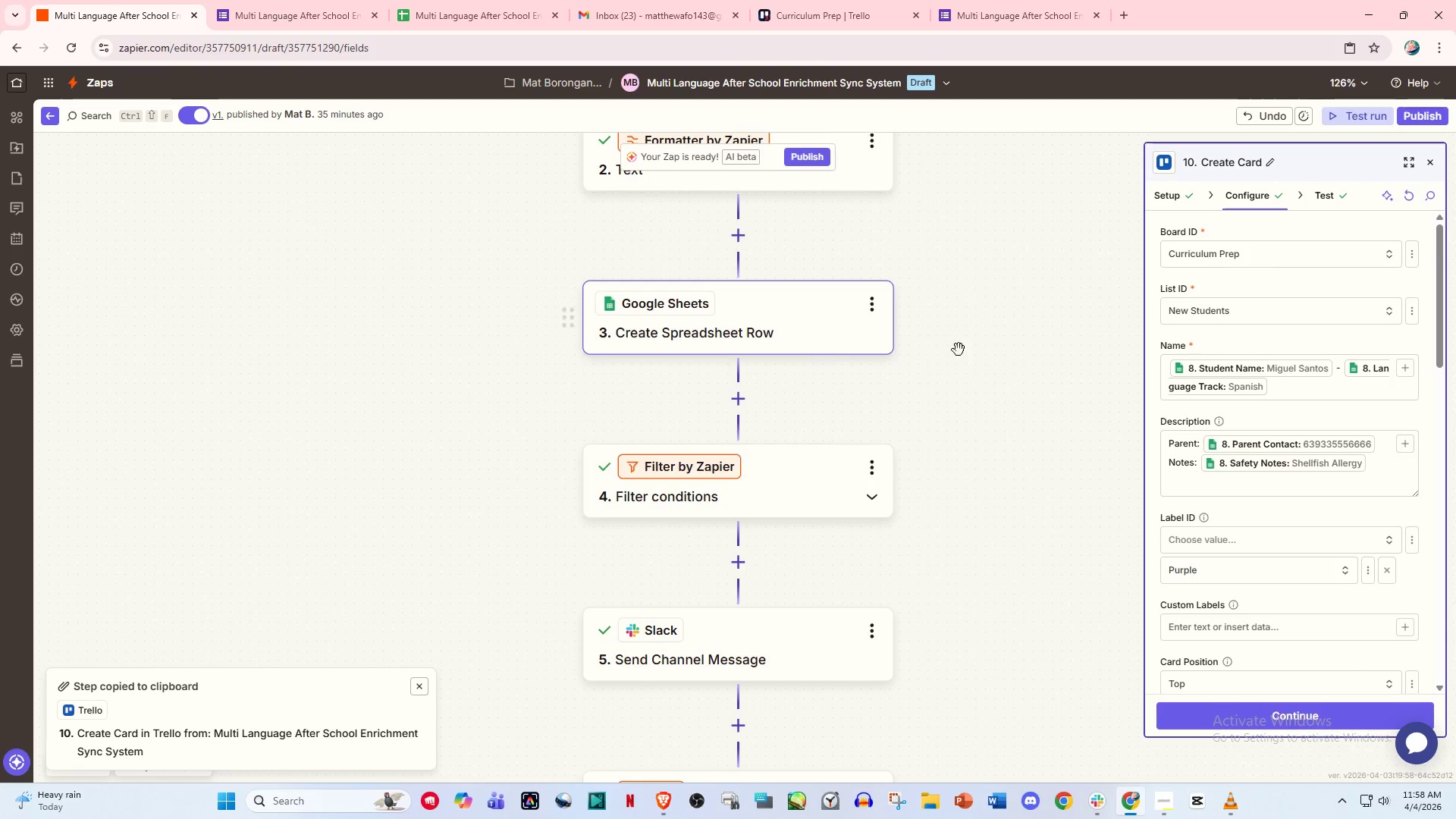 
scroll: coordinate [1279, 502], scroll_direction: down, amount: 3.0
 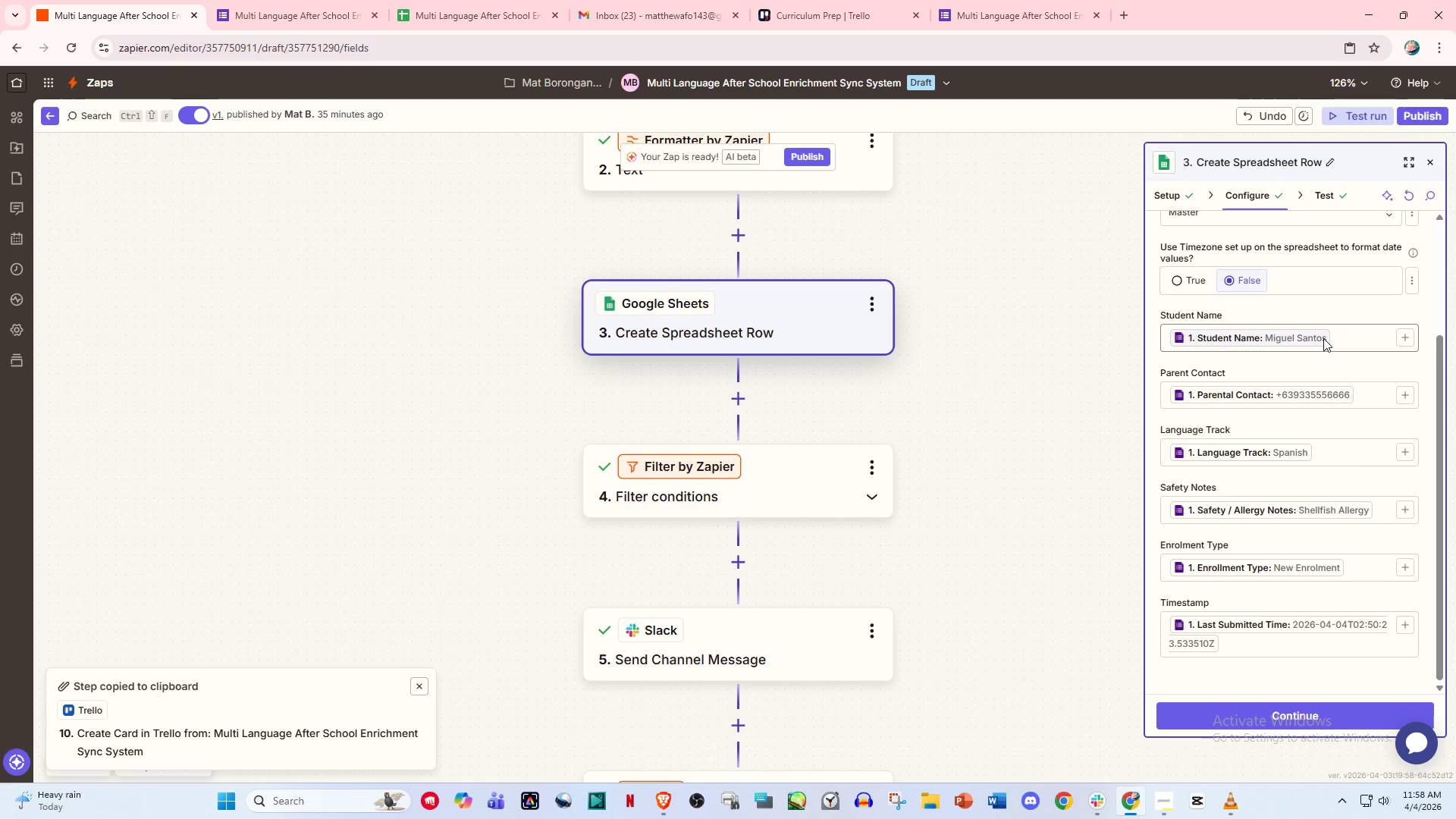 
wait(9.04)
 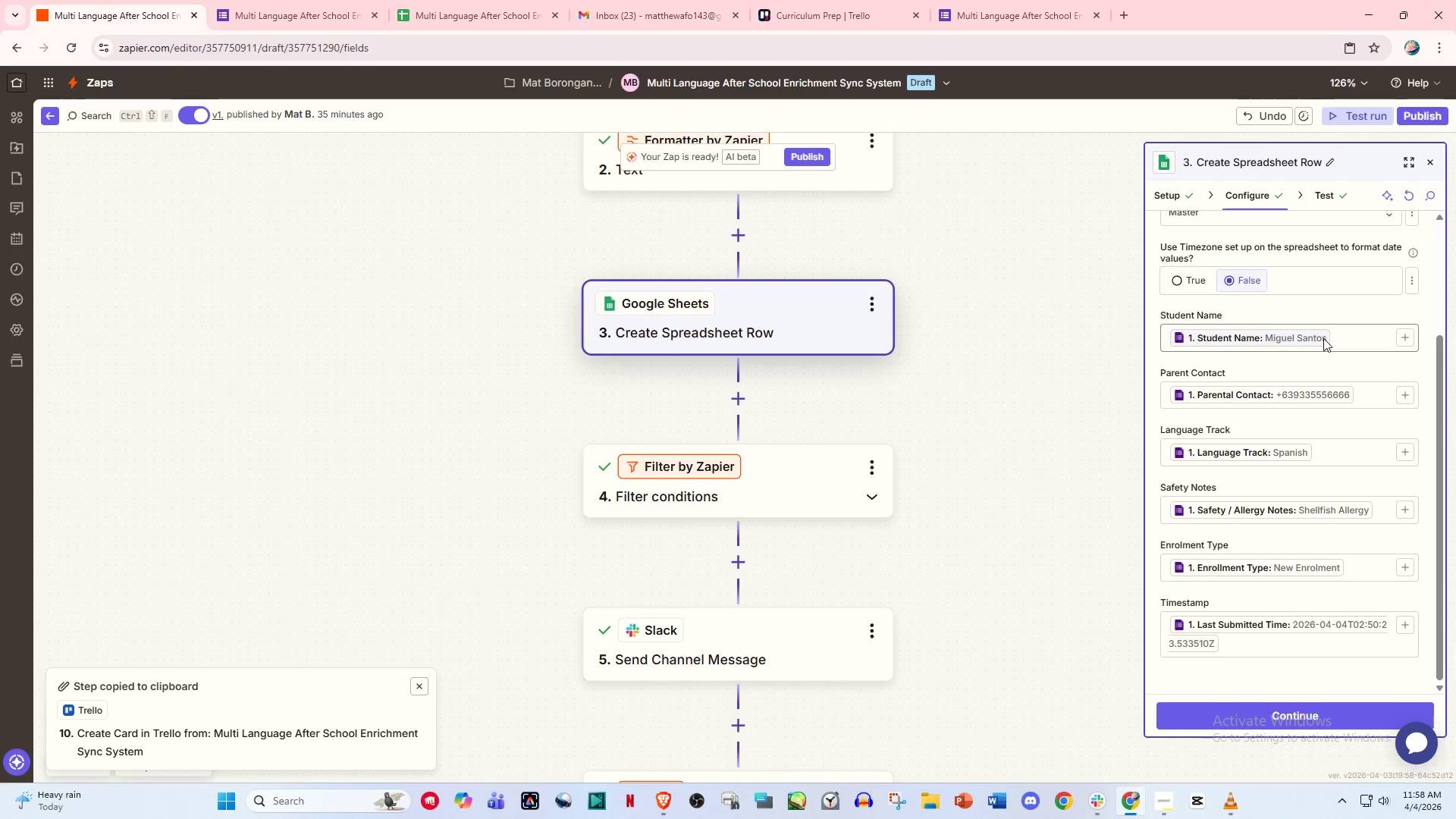 
left_click([1347, 333])
 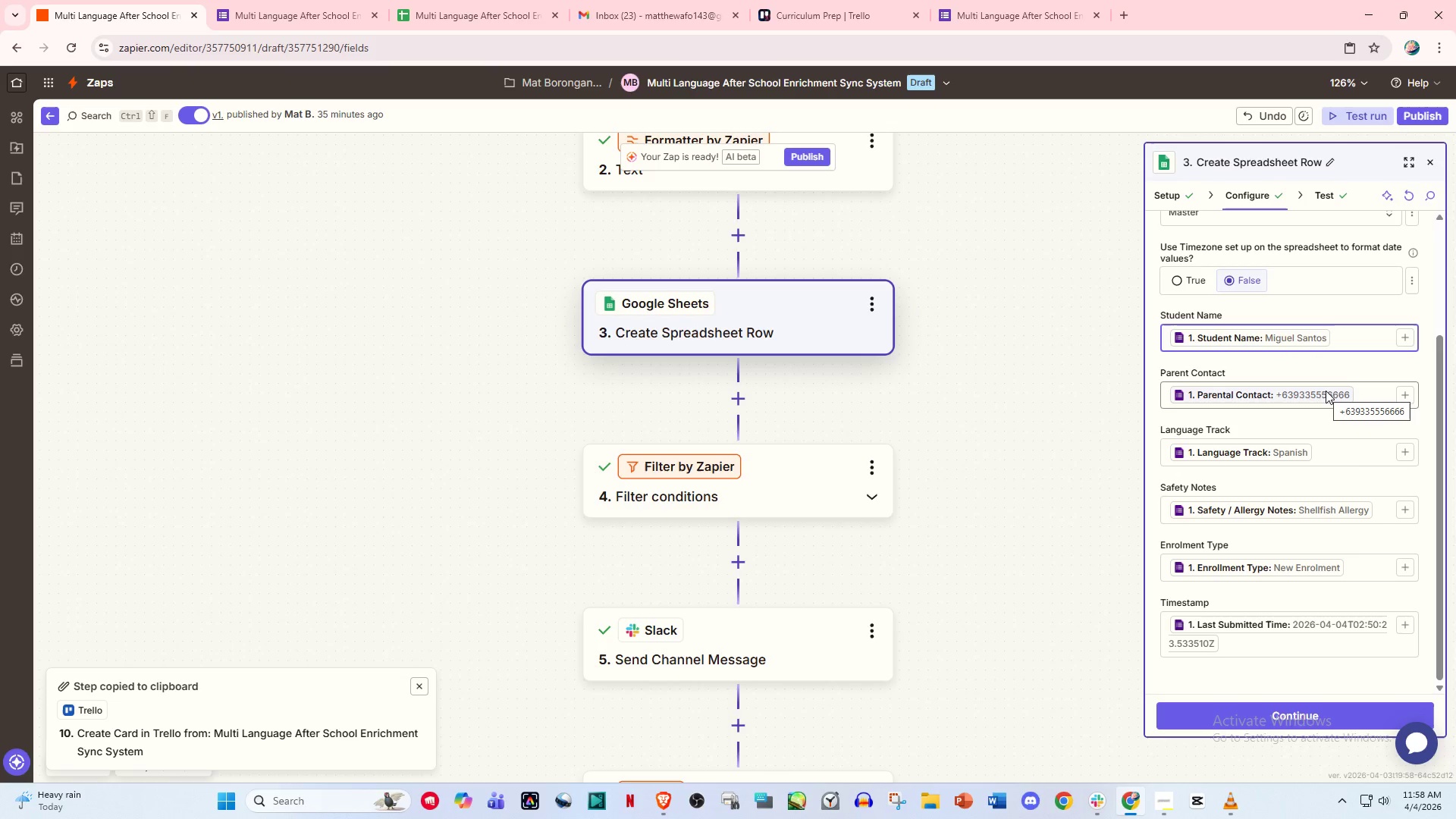 
key(Slash)
 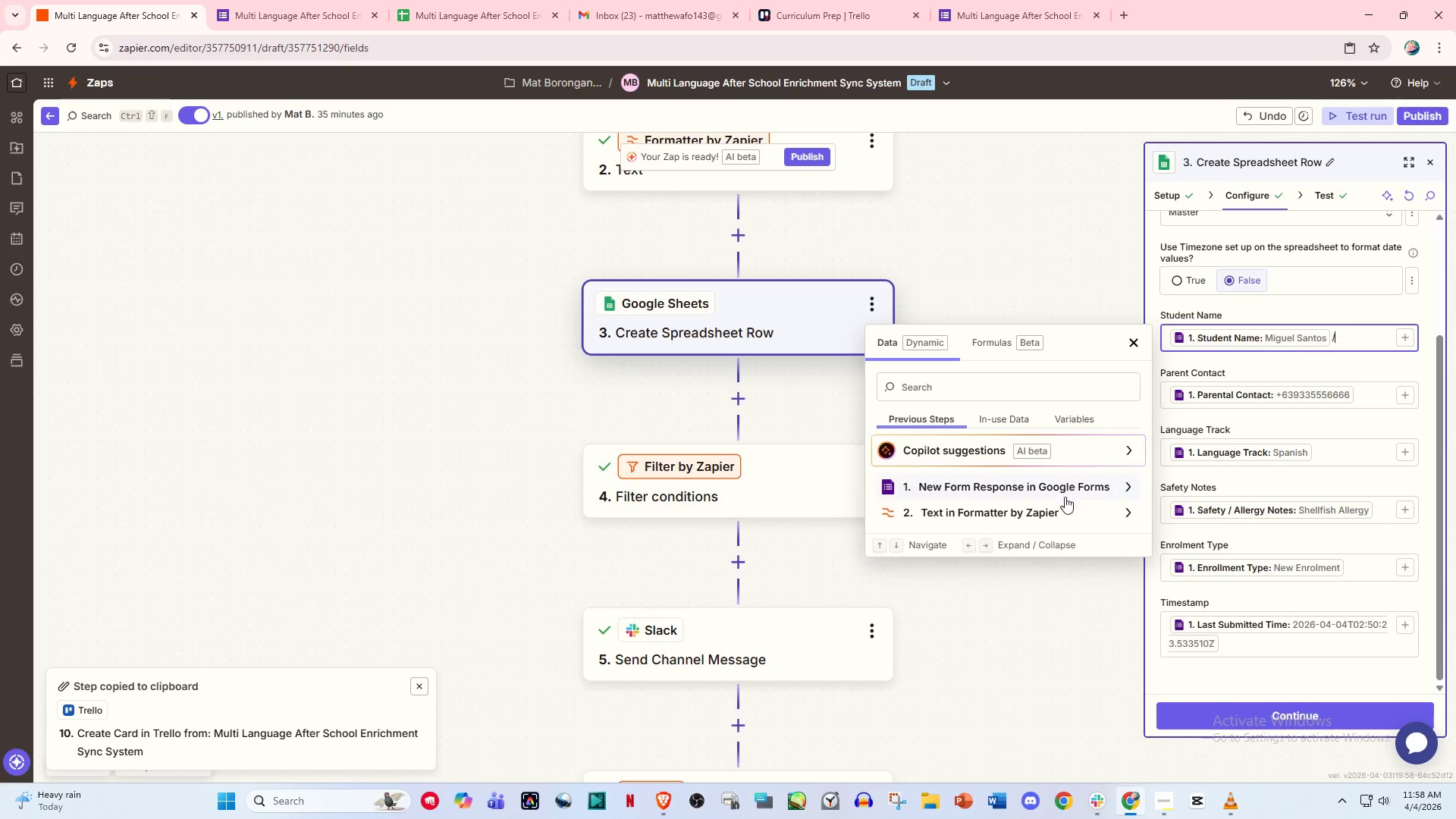 
left_click([1012, 510])
 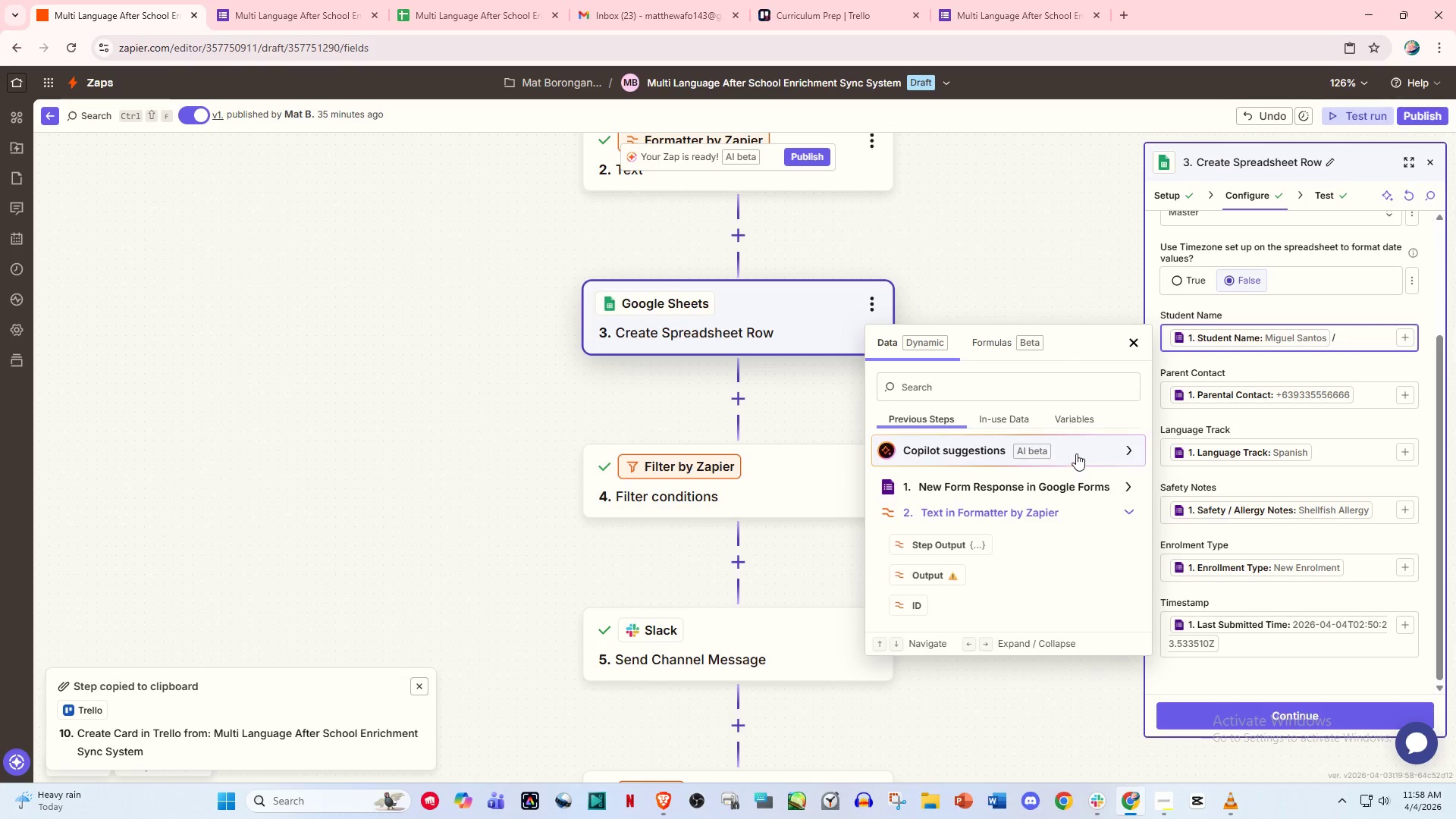 
wait(5.08)
 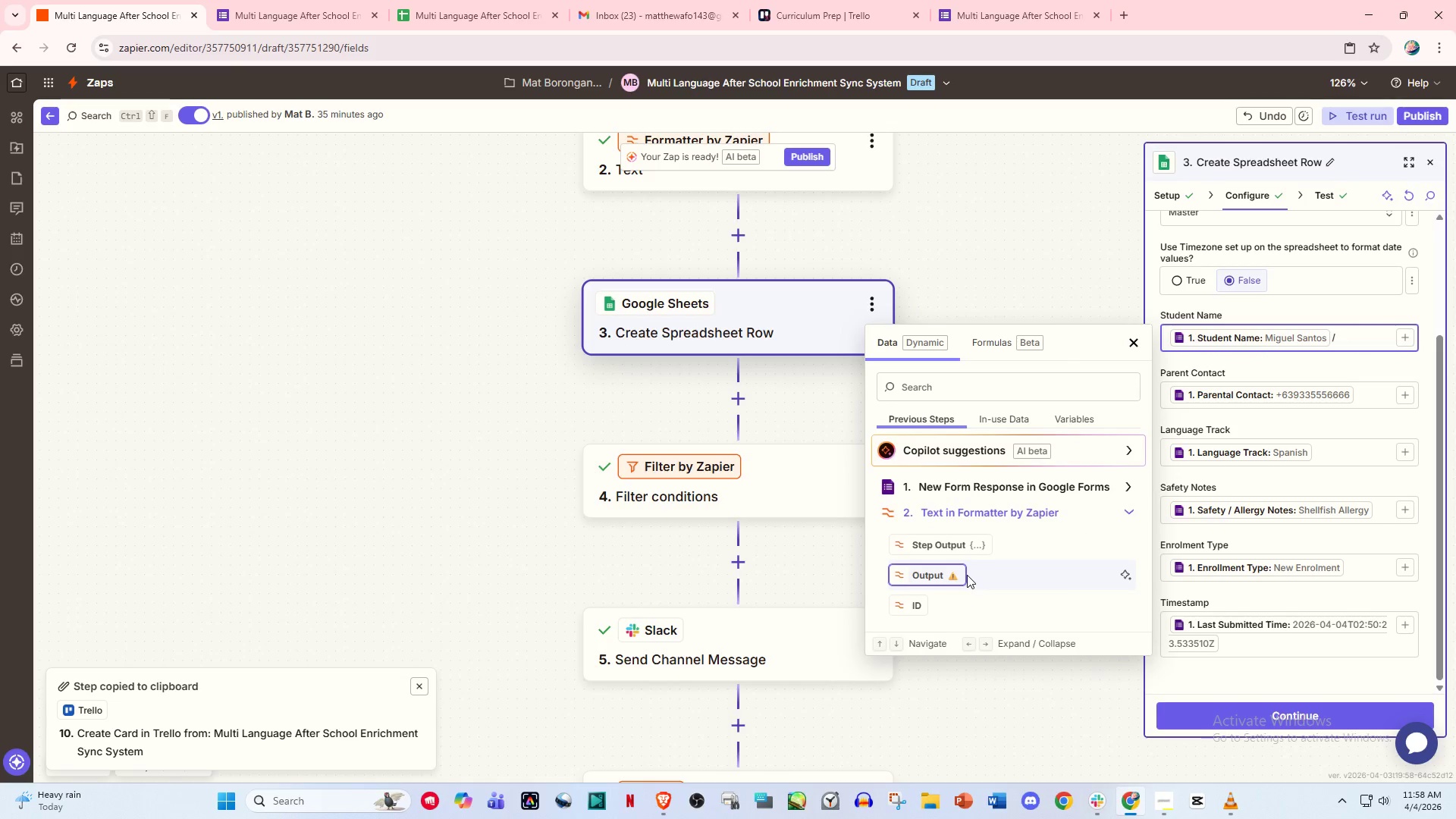 
left_click([1135, 348])
 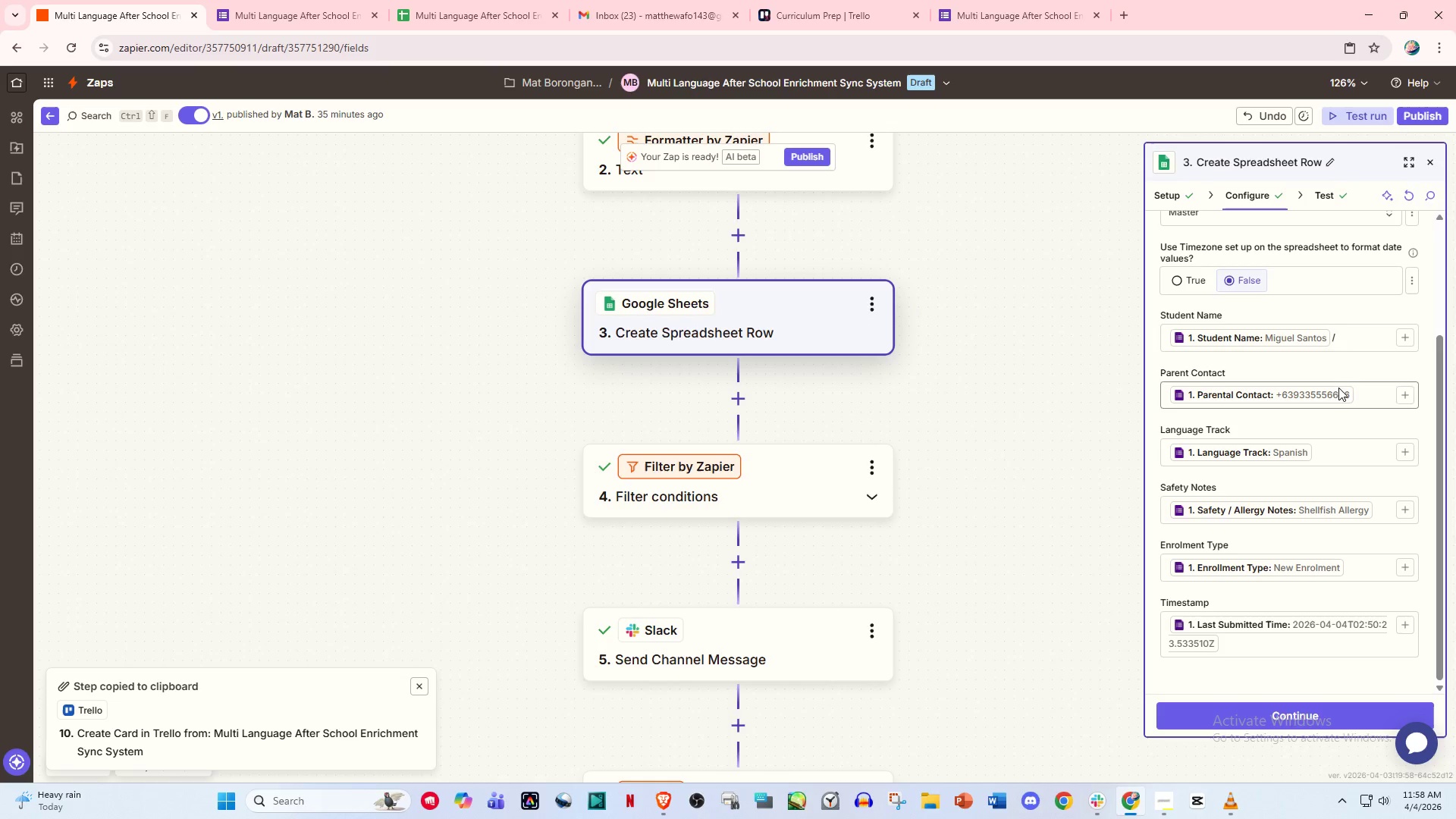 
left_click([1348, 332])
 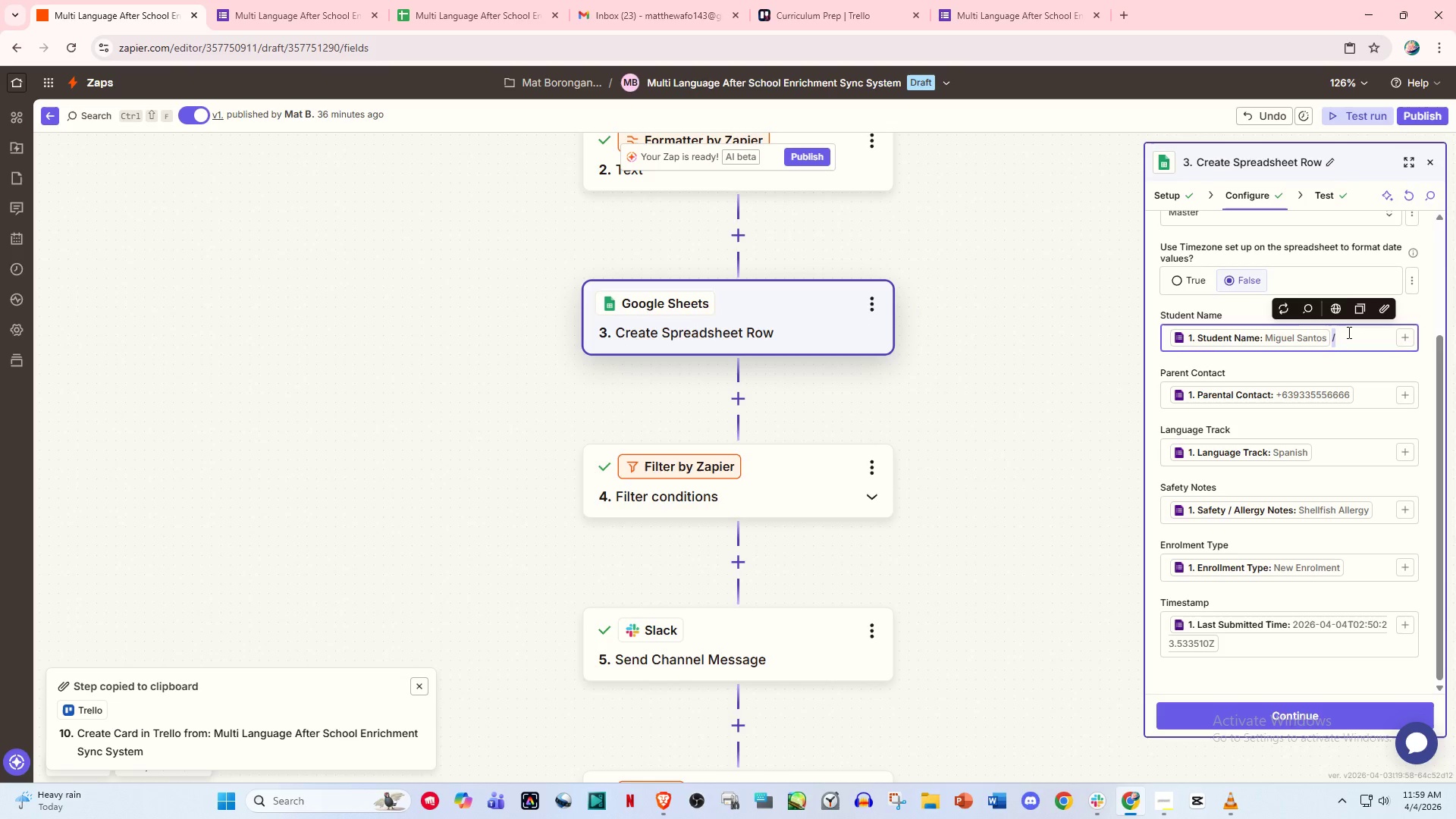 
key(Backspace)
 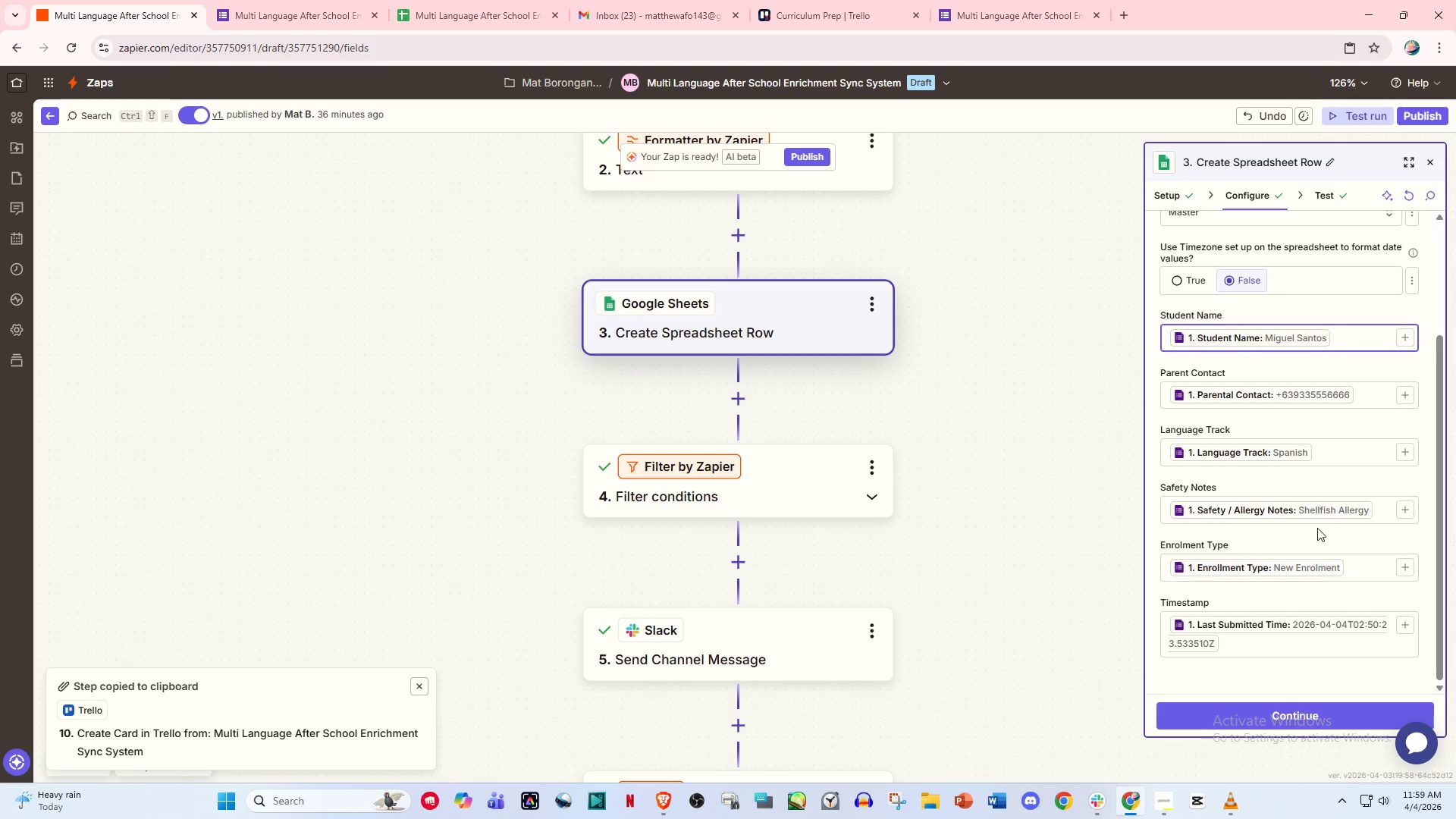 
left_click([1349, 515])
 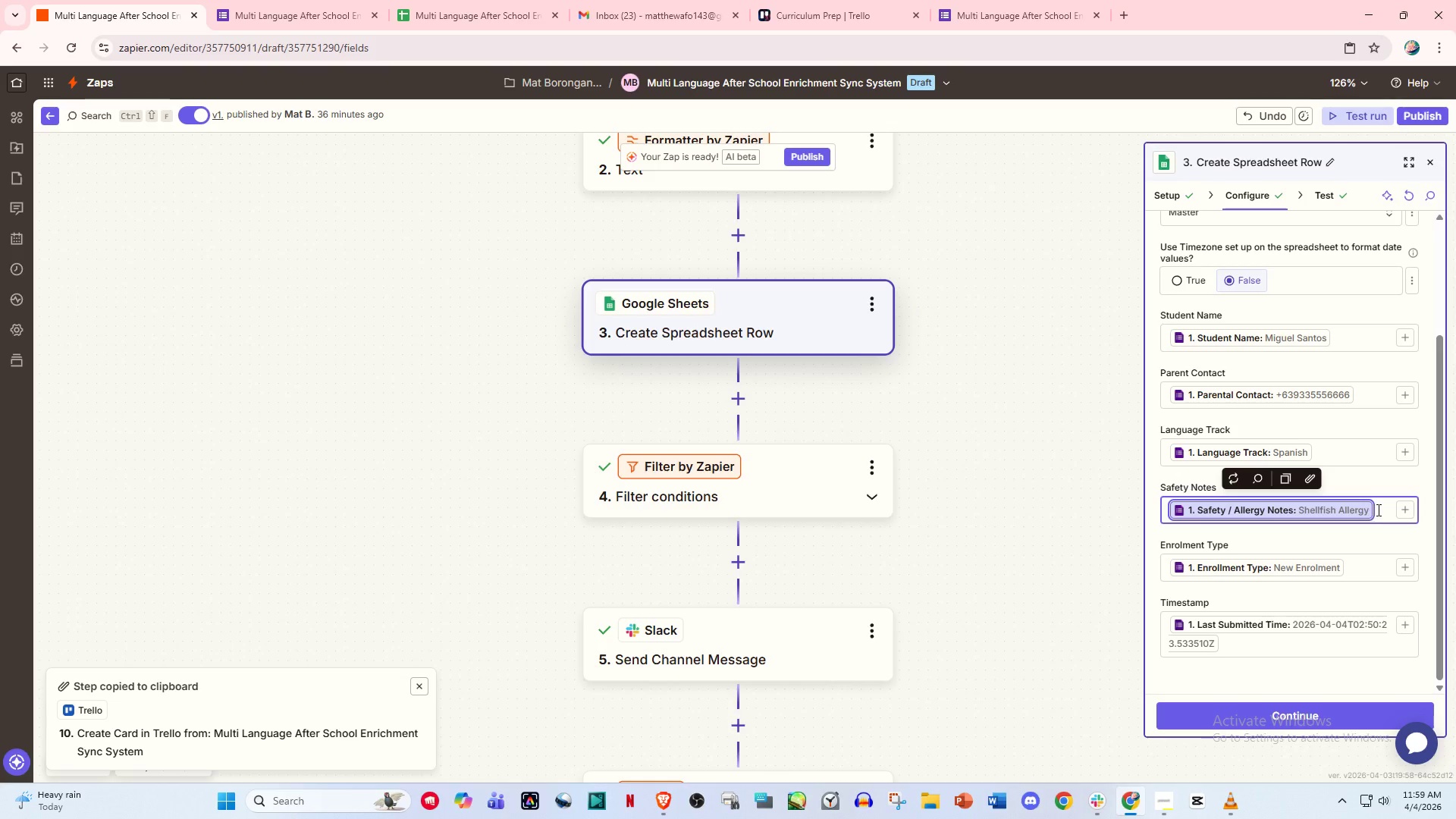 
left_click([1384, 506])
 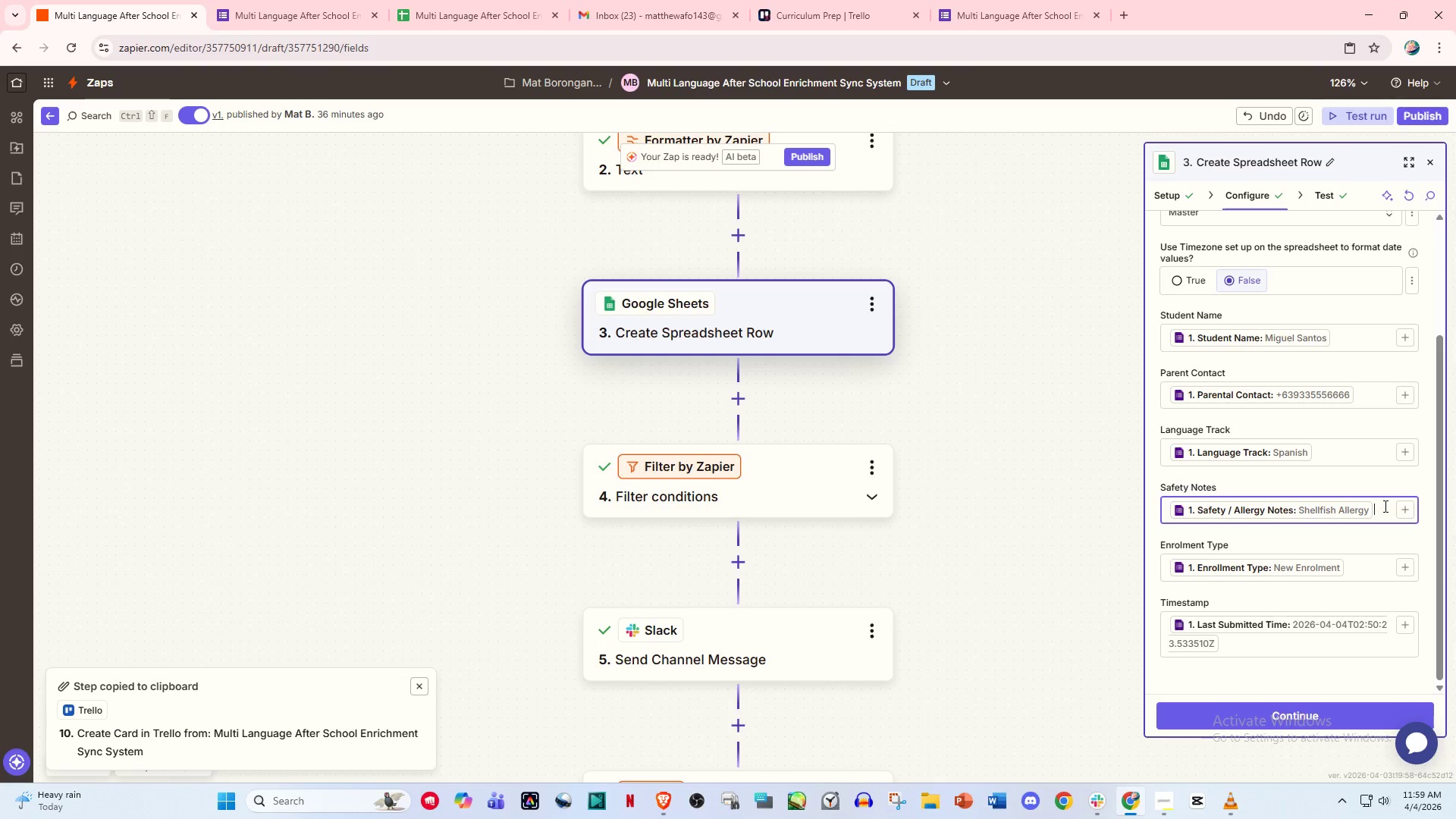 
key(Slash)
 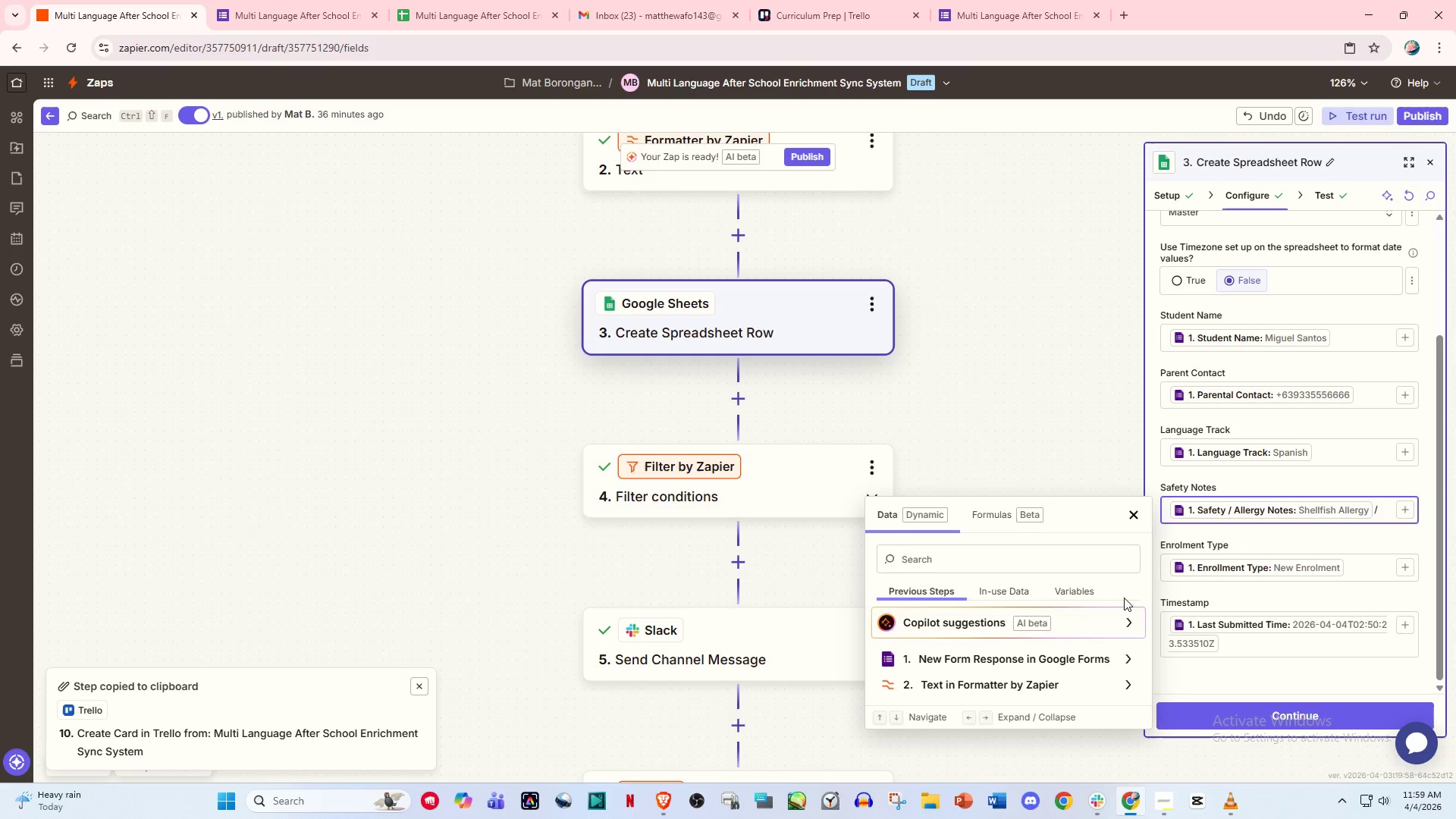 
left_click([1016, 684])
 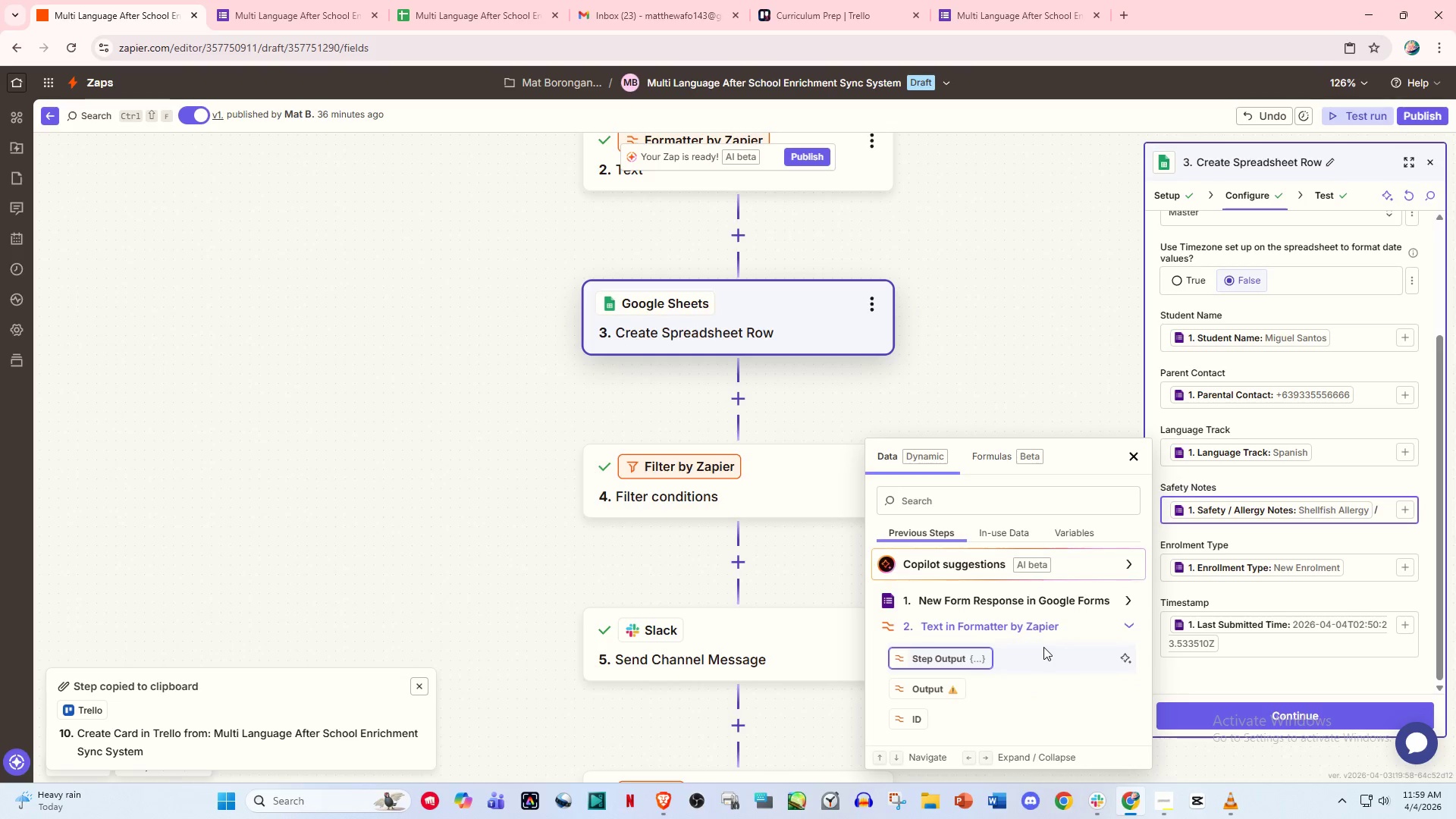 
scroll: coordinate [975, 691], scroll_direction: down, amount: 7.0
 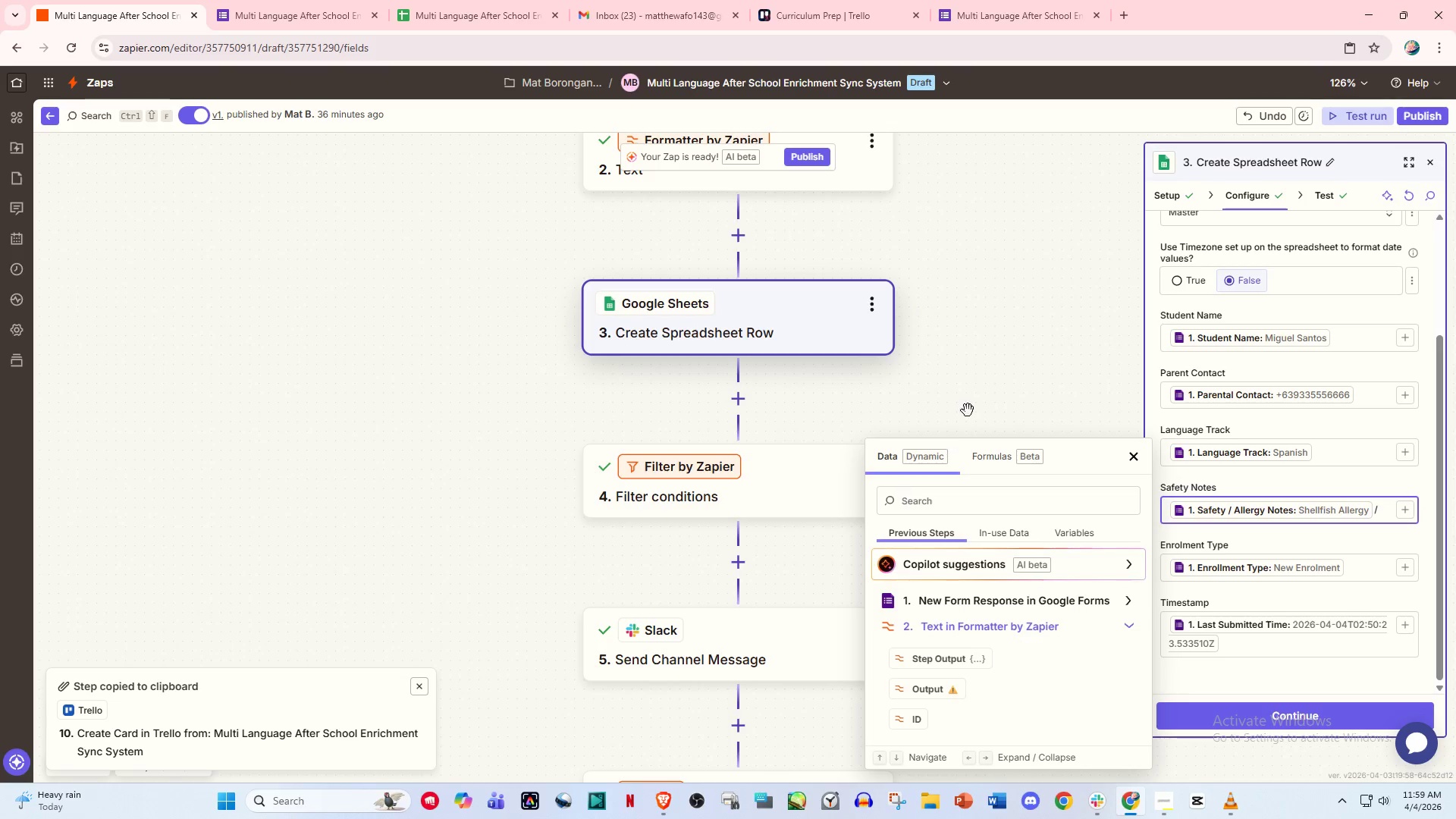 
left_click([978, 380])
 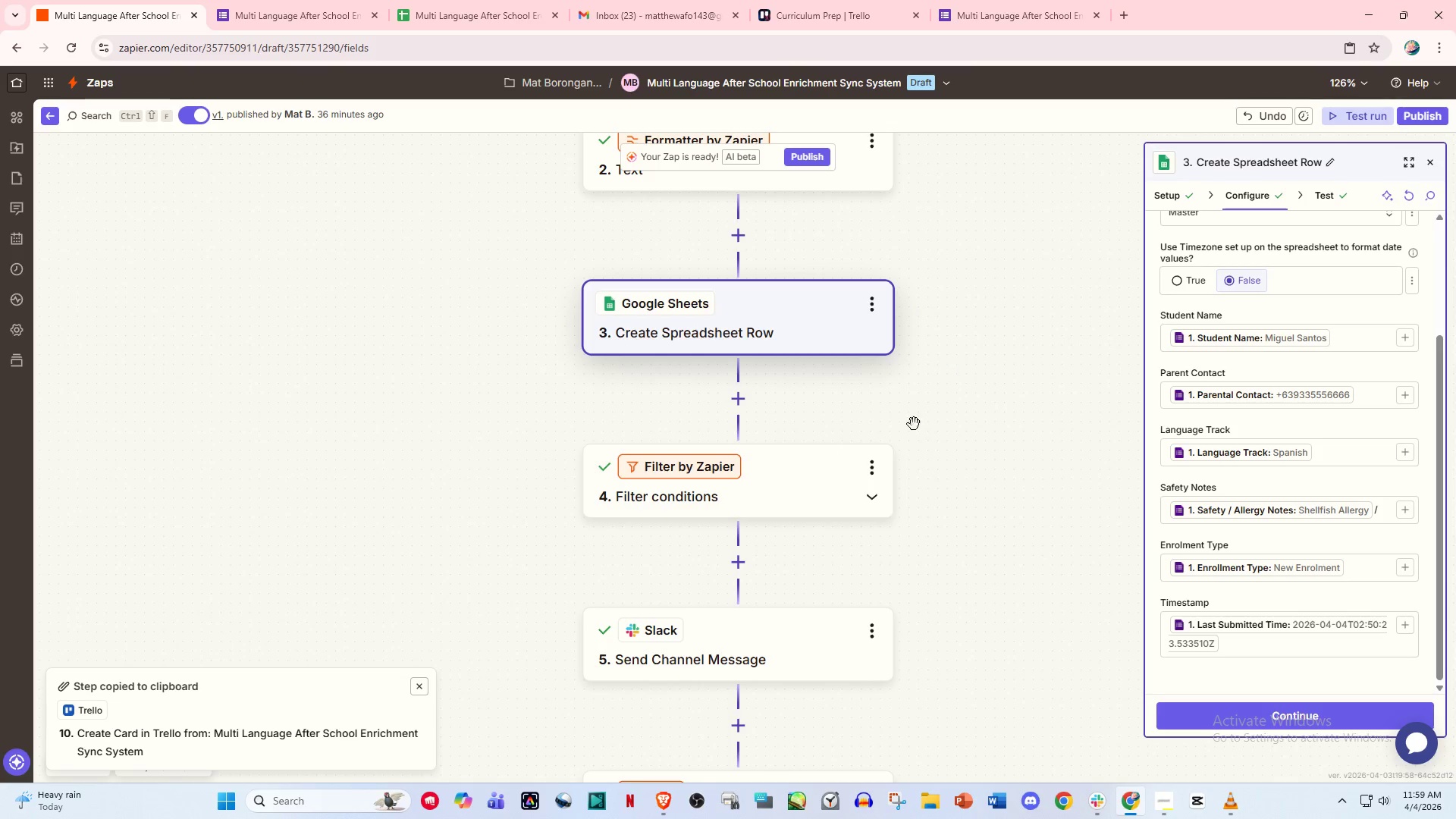 
scroll: coordinate [902, 442], scroll_direction: up, amount: 3.0
 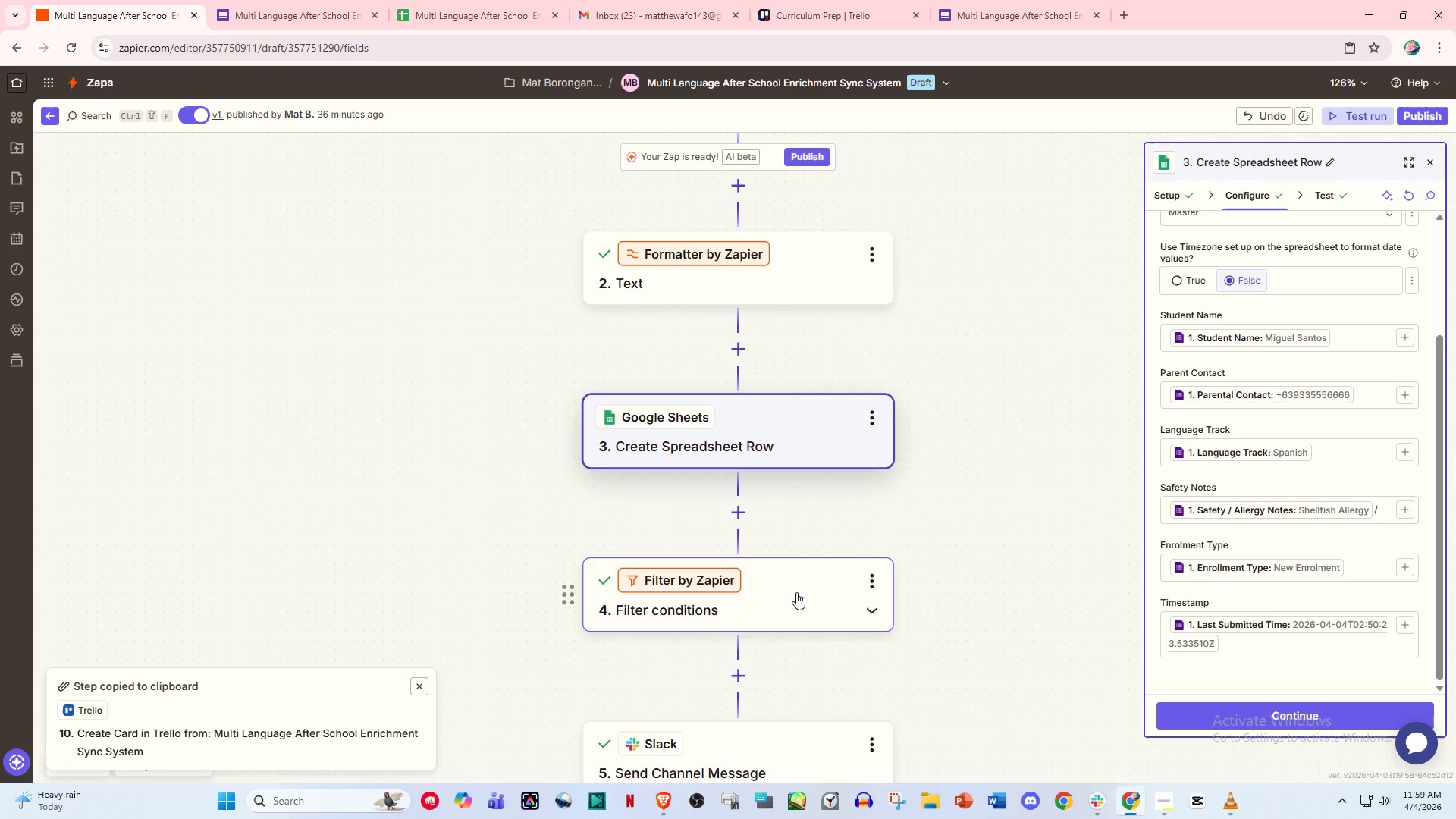 
left_click_drag(start_coordinate=[796, 592], to_coordinate=[790, 344])
 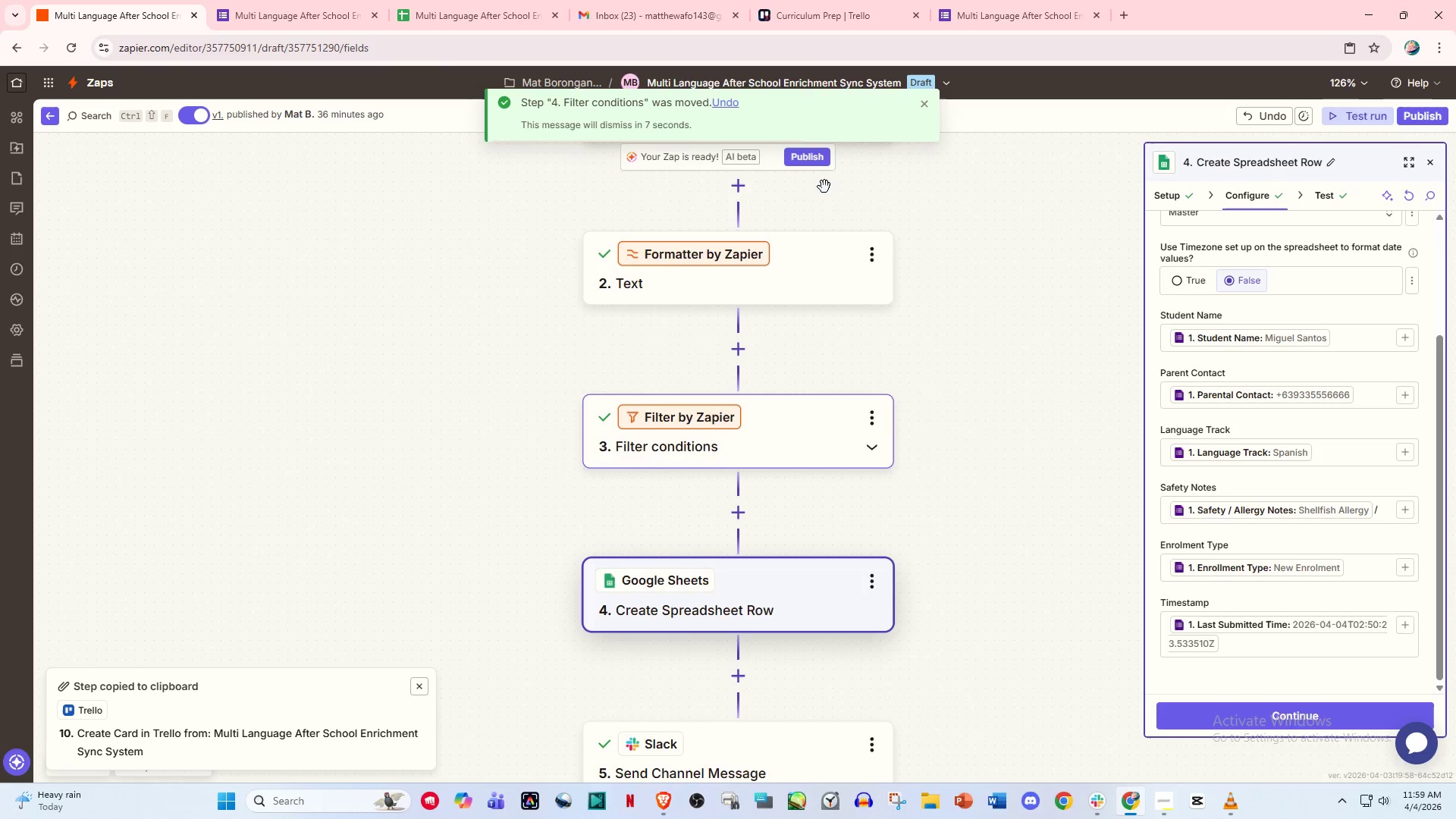 
wait(5.19)
 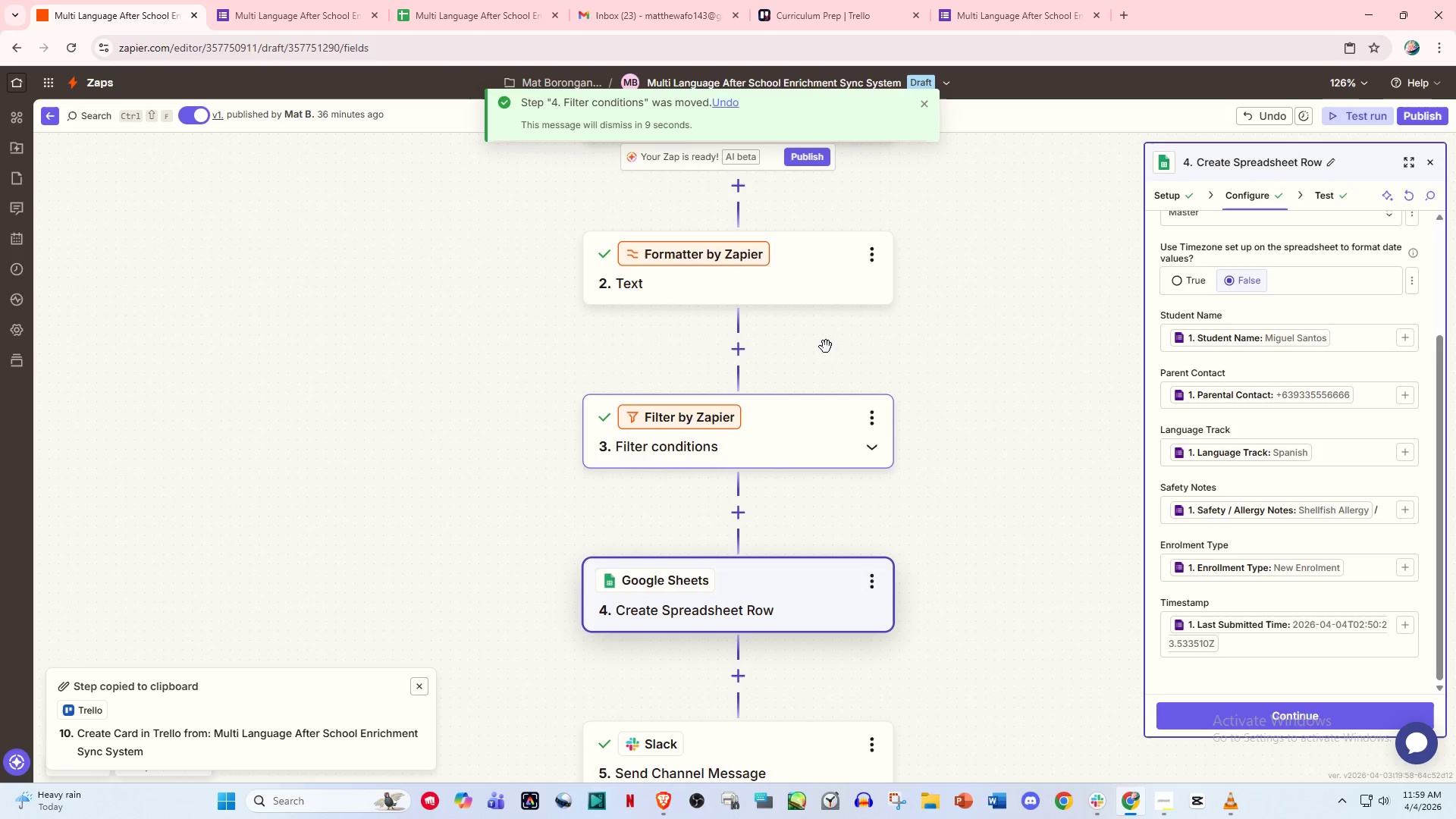 
scroll: coordinate [784, 419], scroll_direction: down, amount: 2.0
 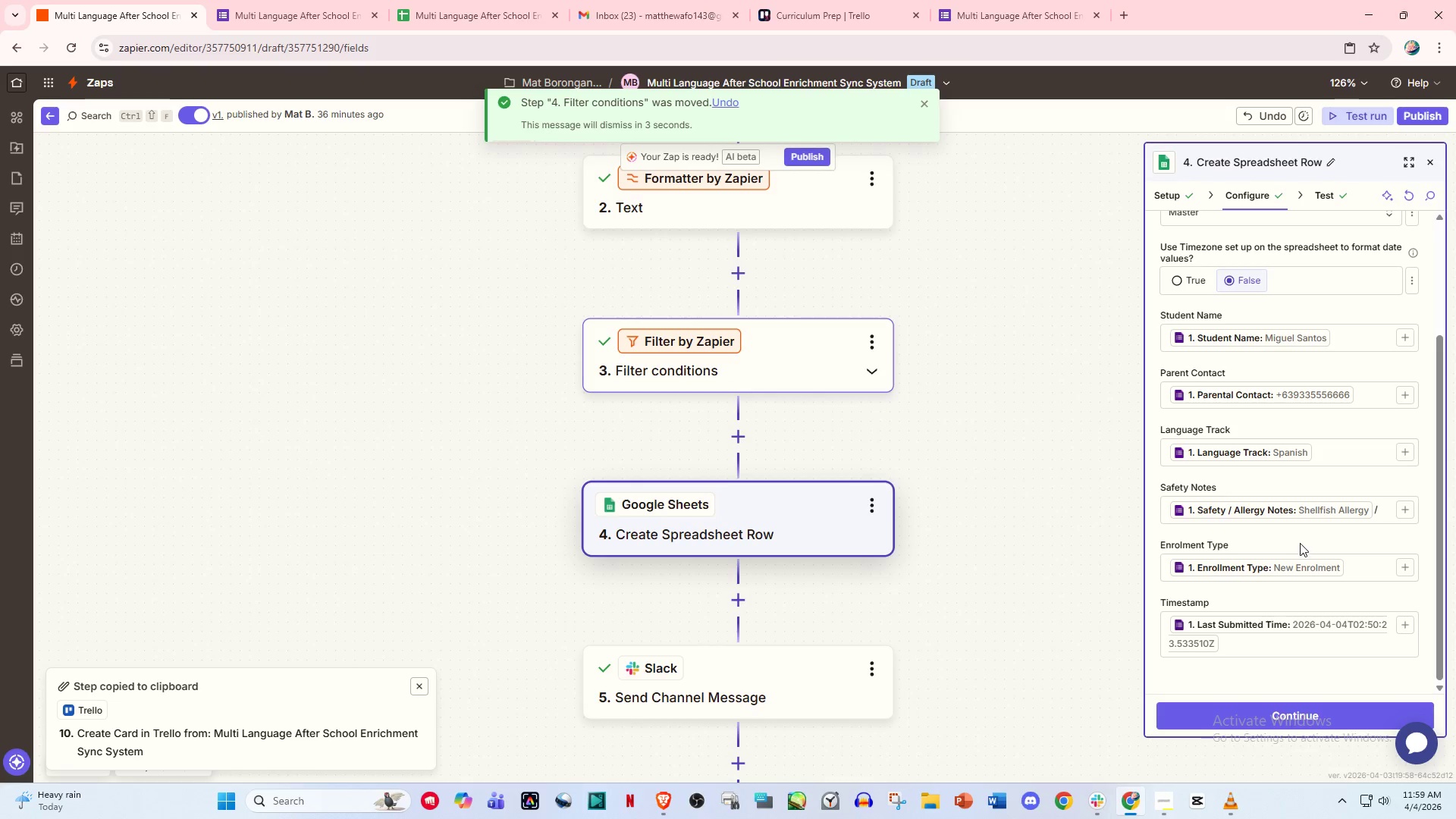 
left_click([1379, 507])
 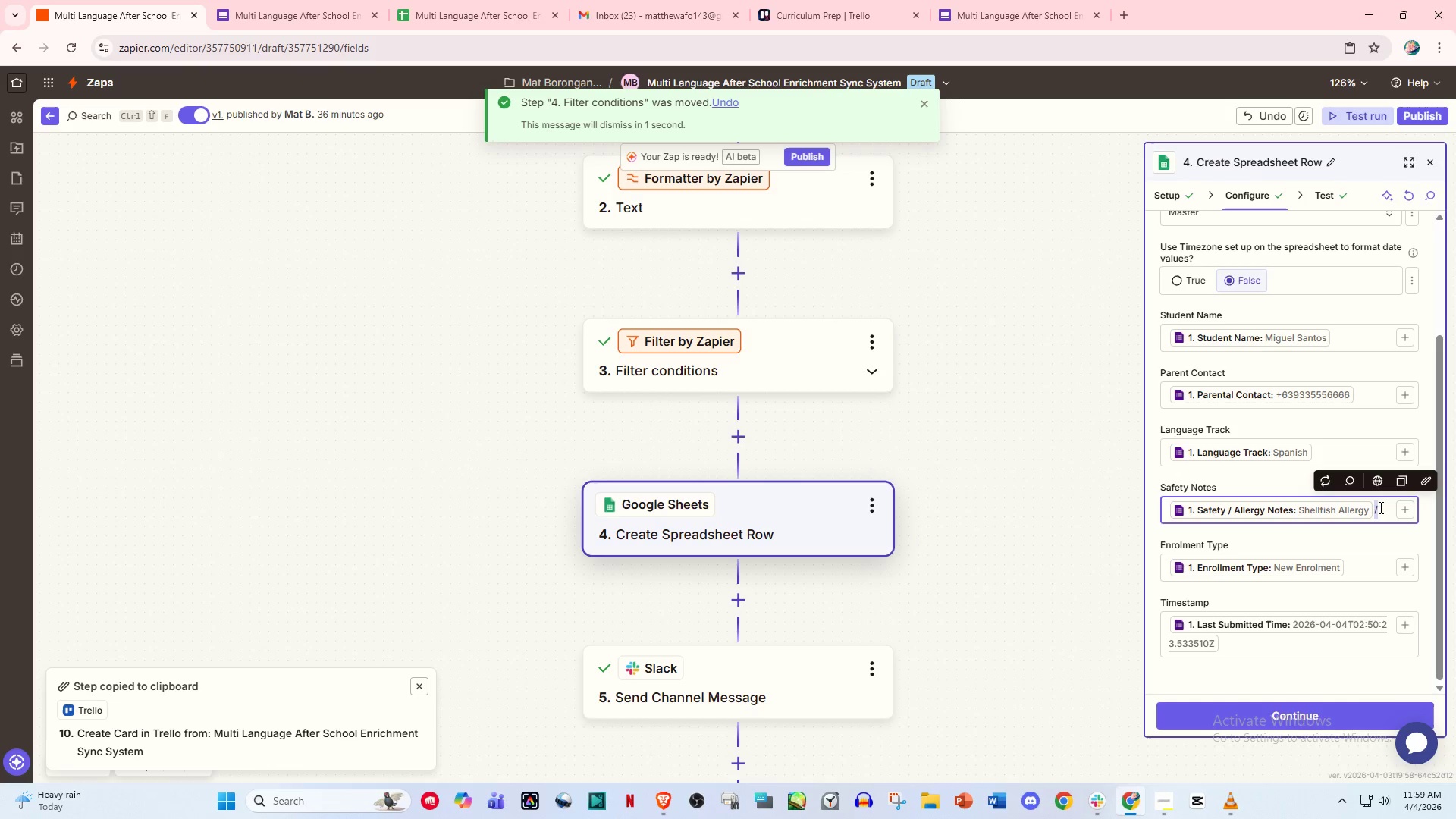 
key(Backspace)
 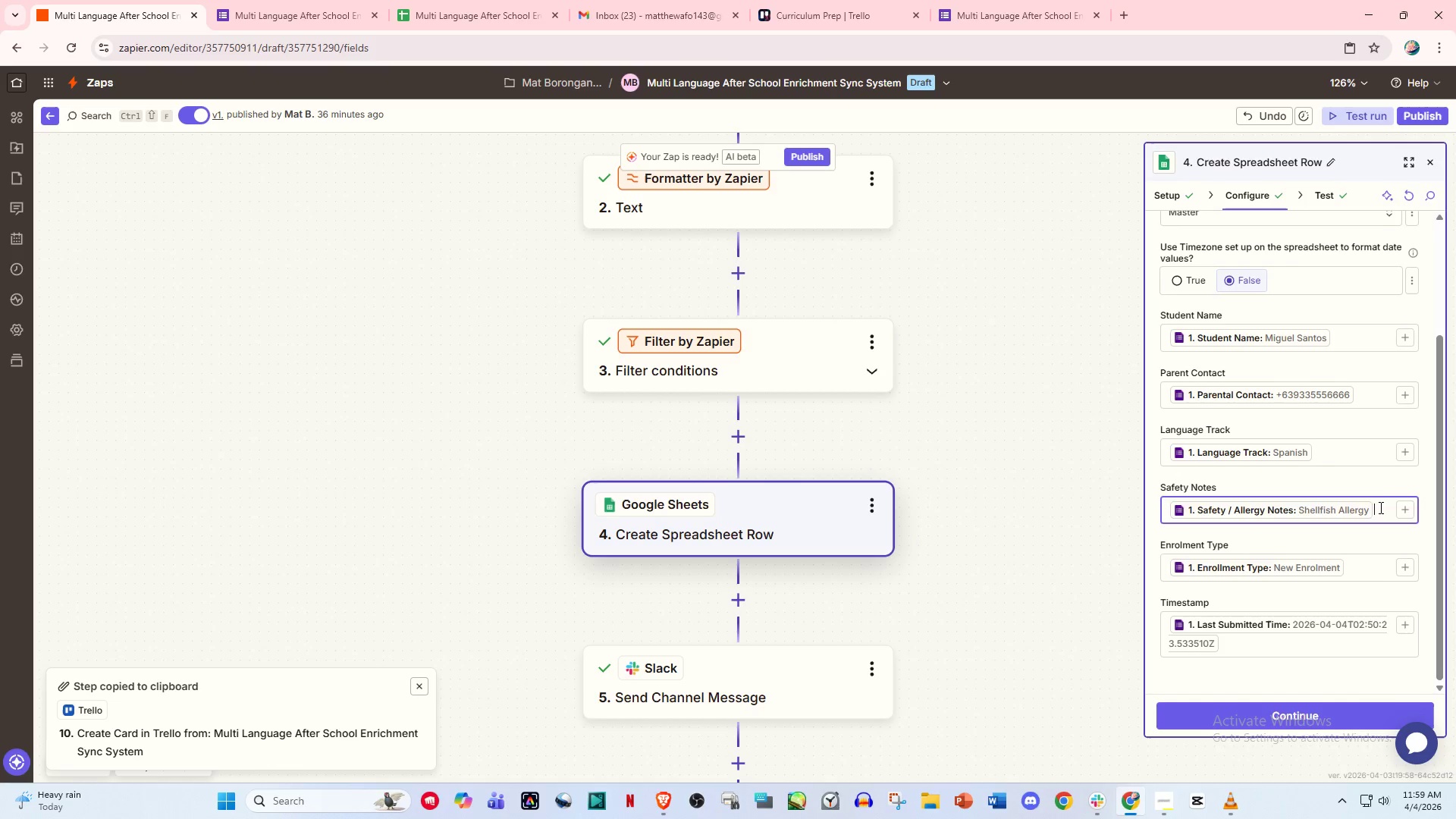 
key(Backspace)
 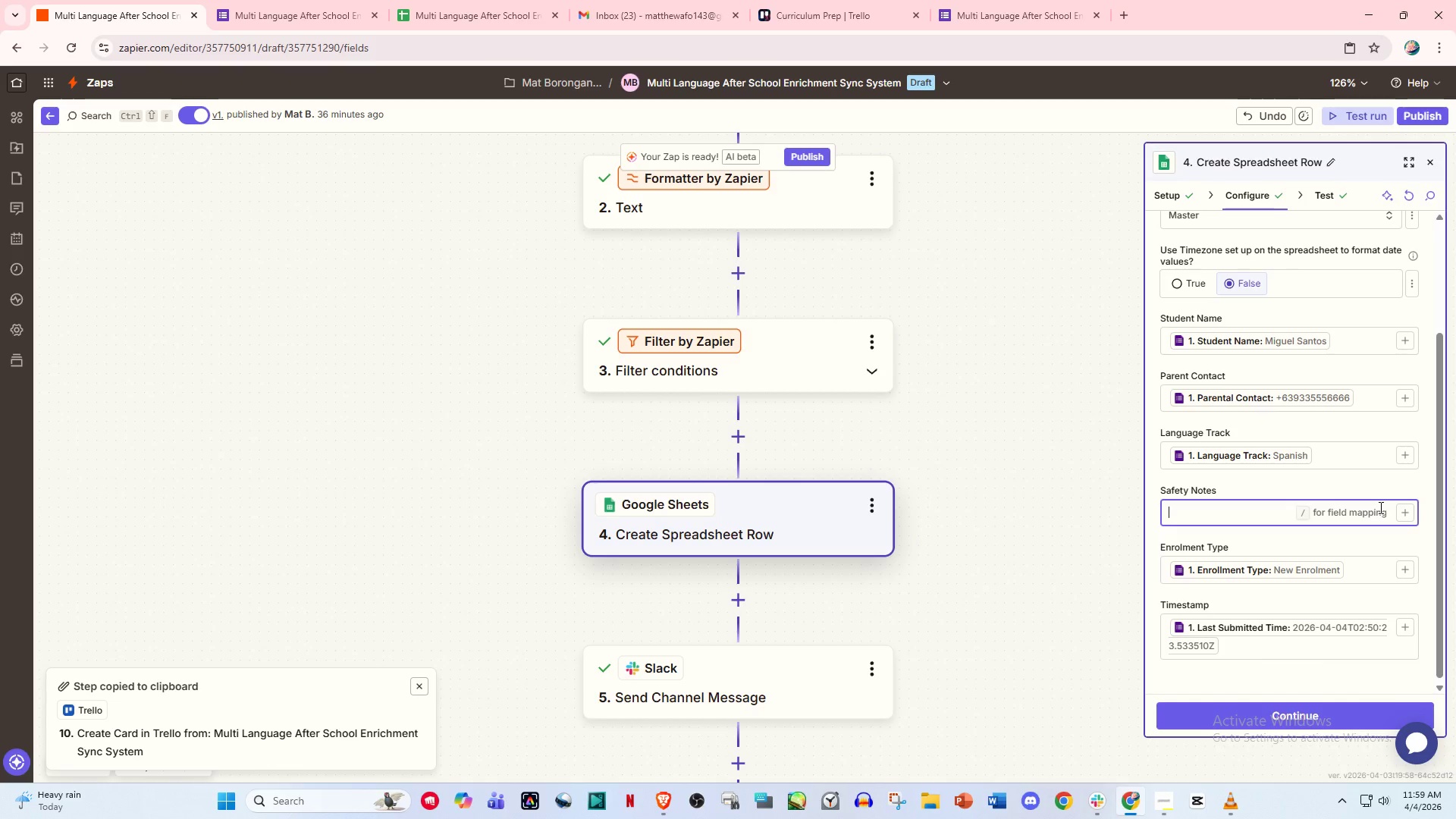 
key(Slash)
 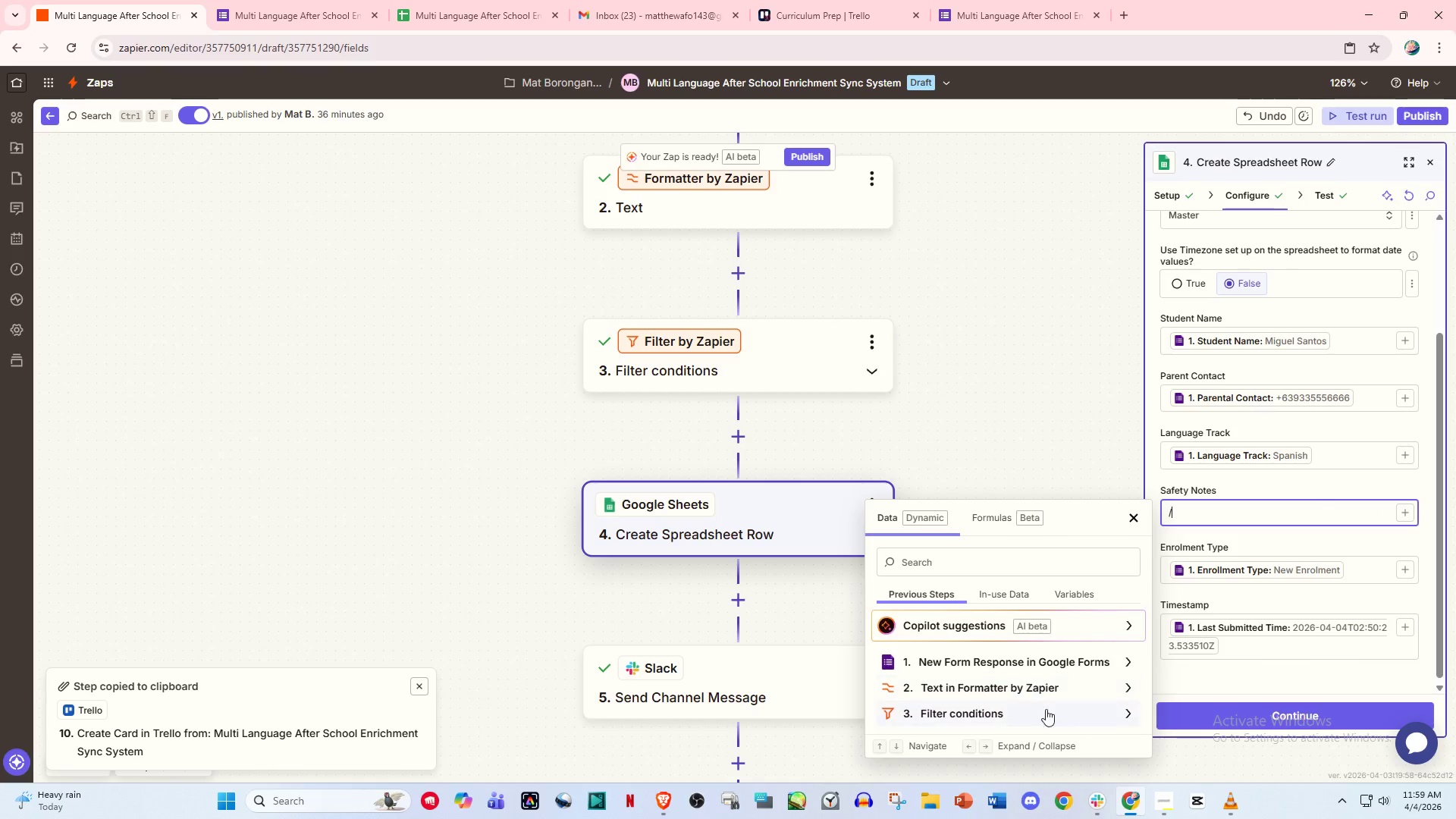 
left_click([987, 714])
 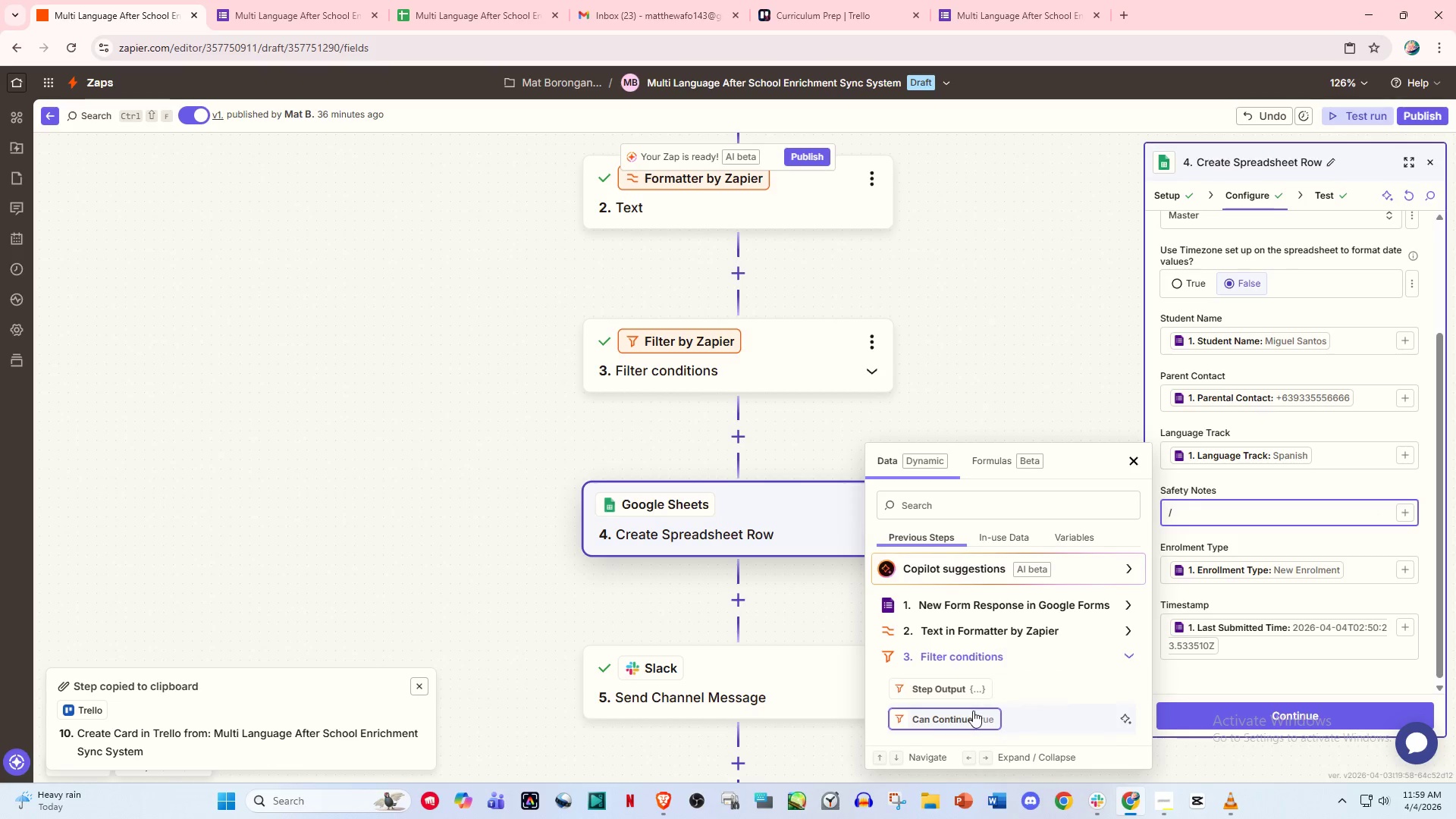 
left_click([971, 714])
 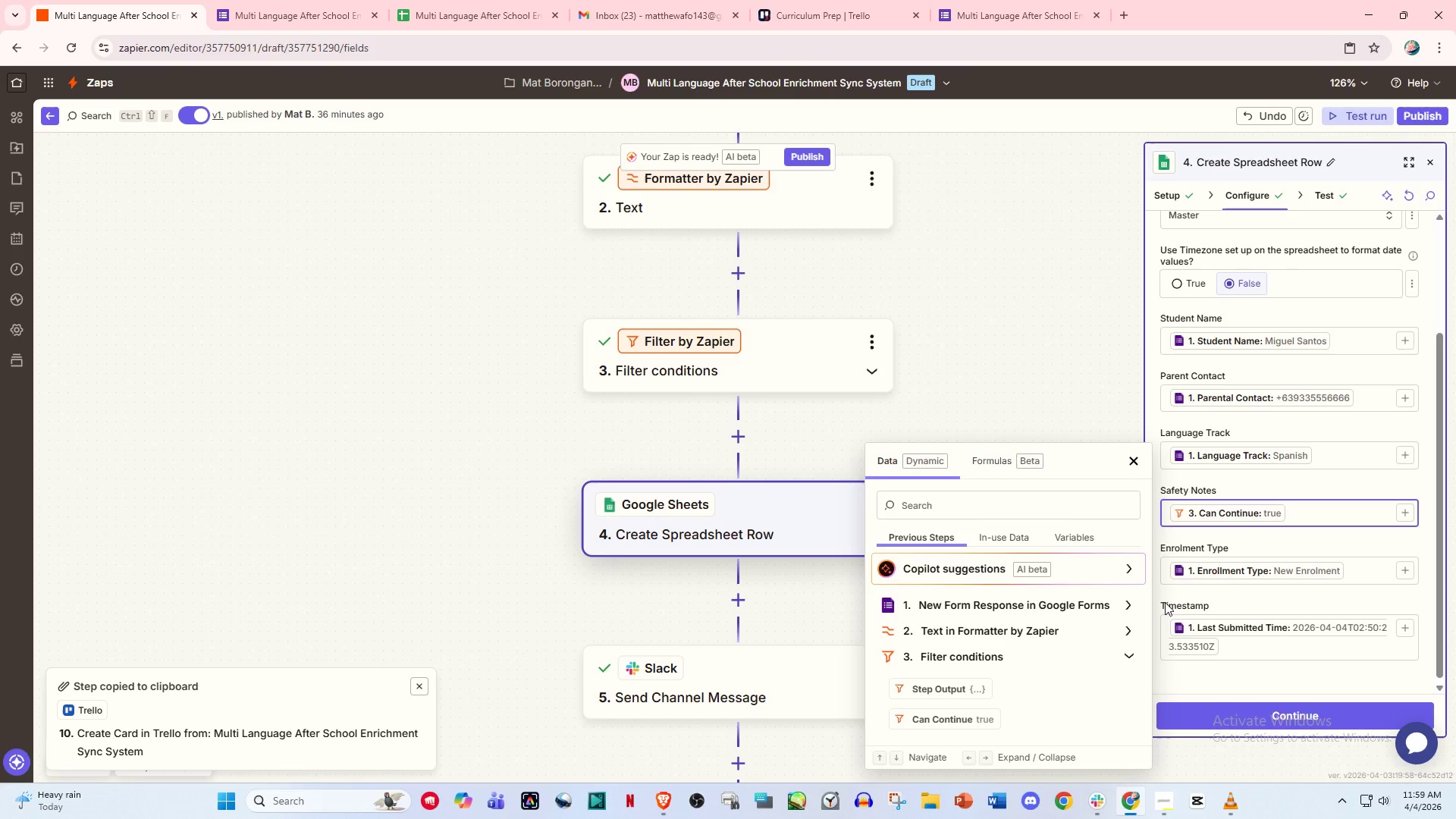 
wait(5.62)
 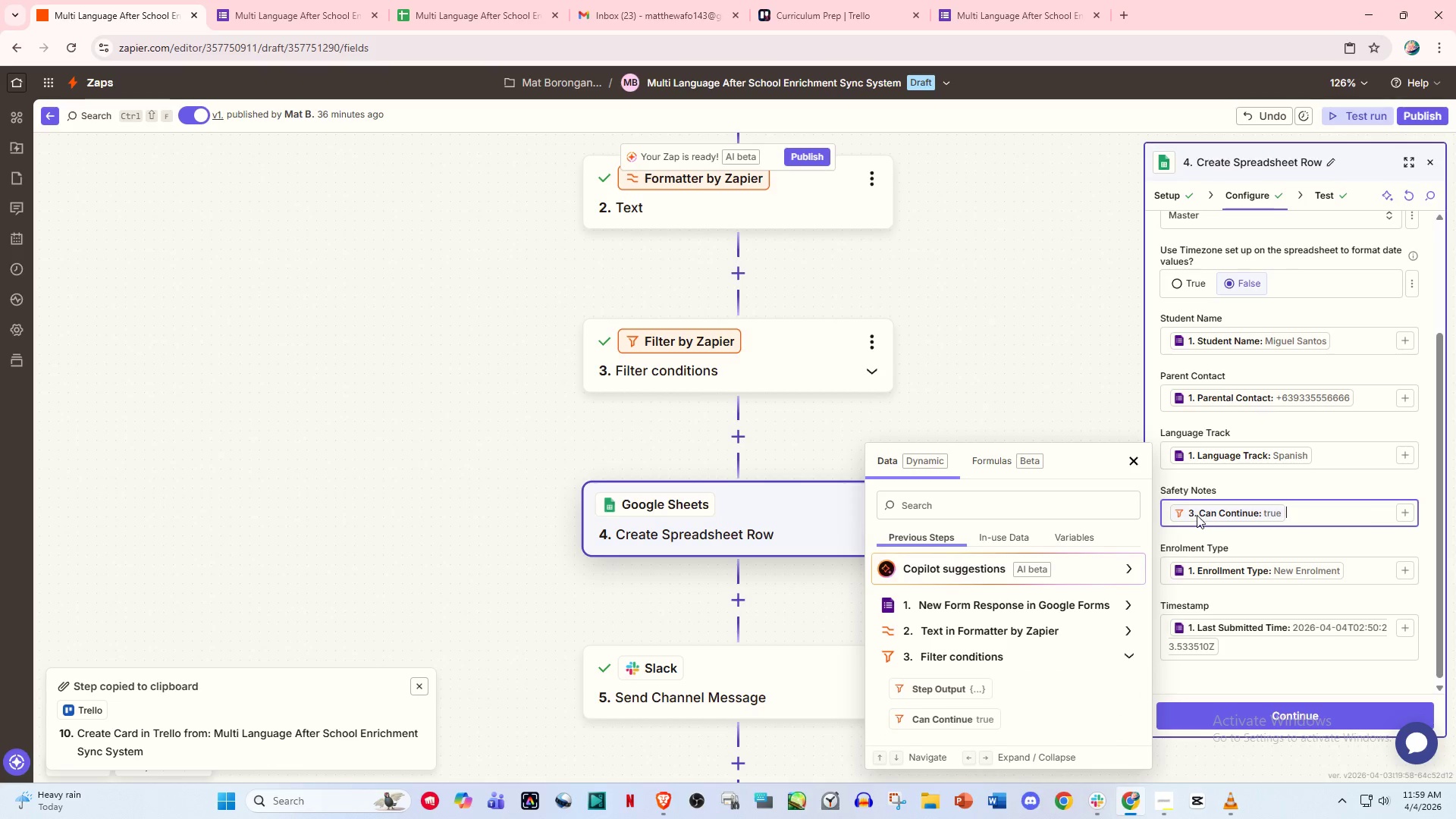 
key(Slash)
 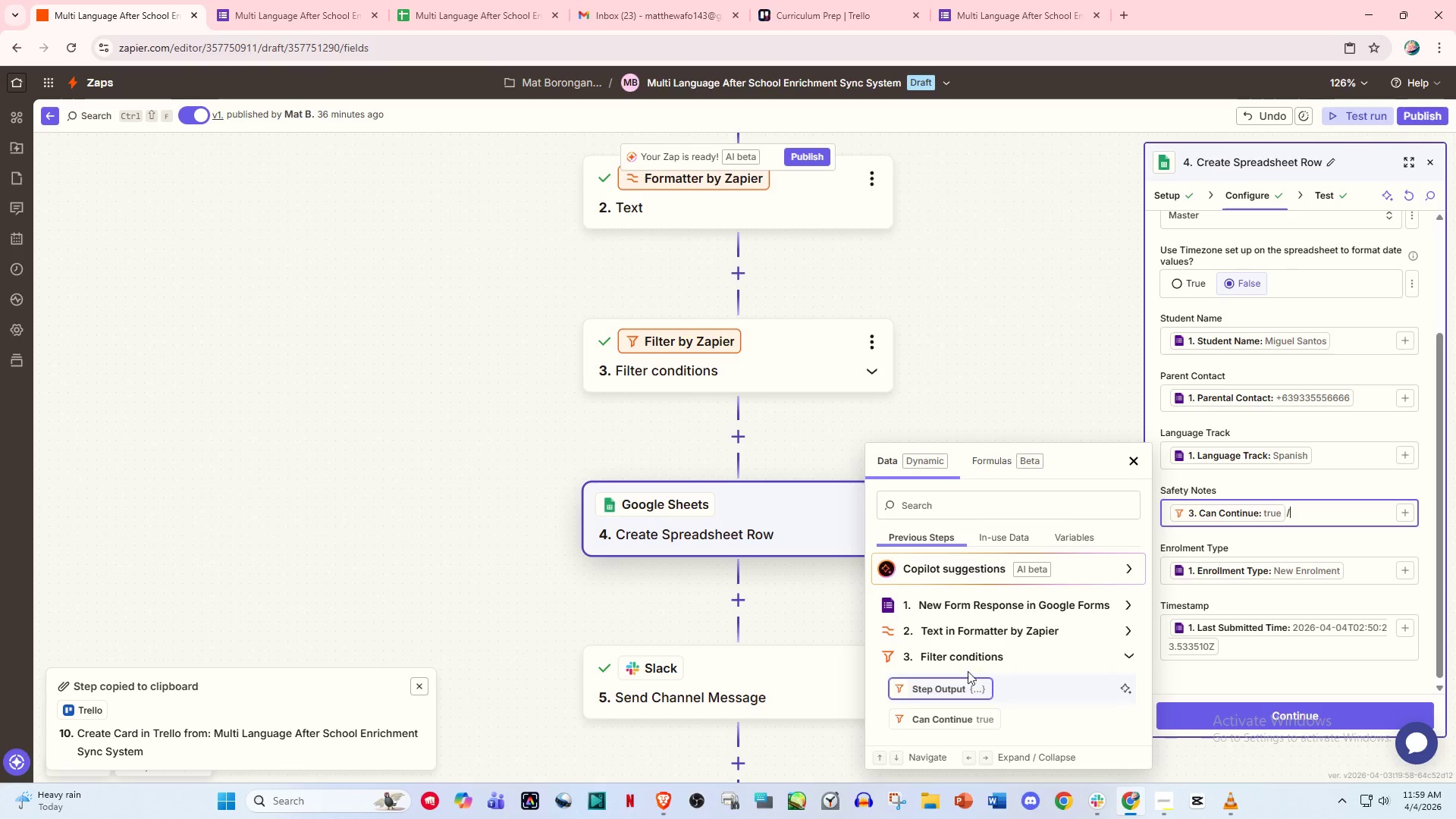 
left_click([999, 632])
 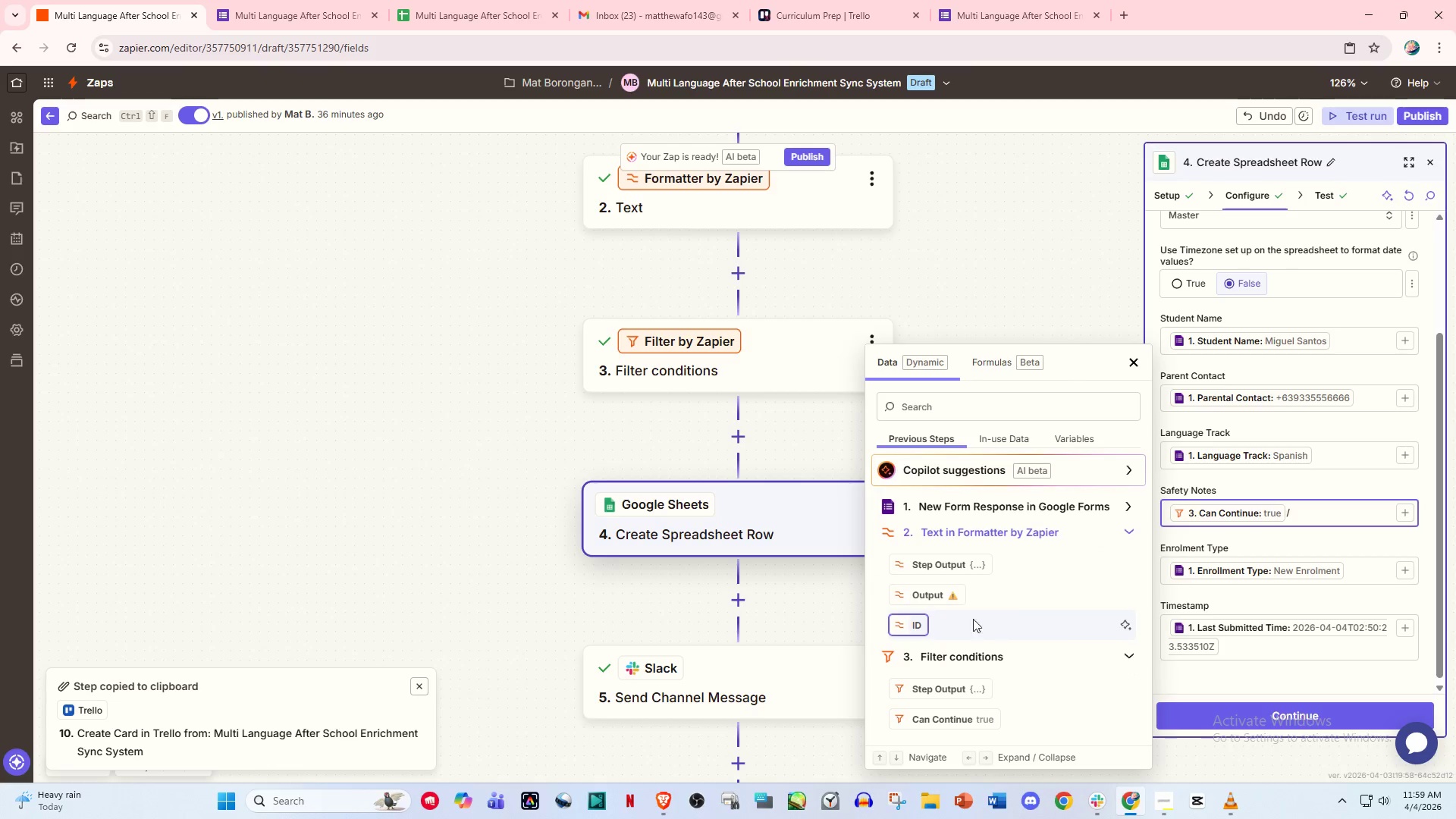 
left_click([949, 601])
 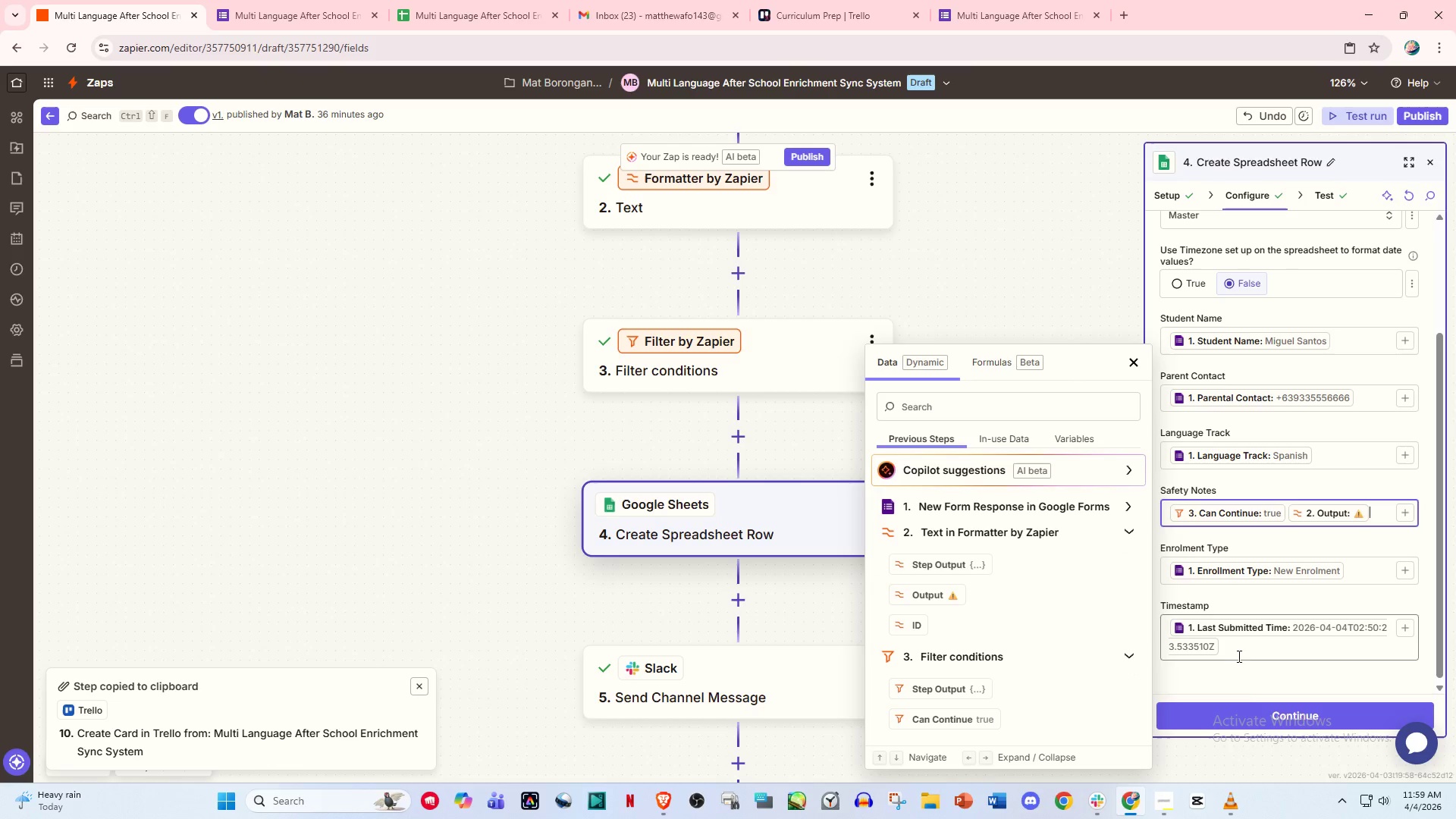 
left_click([1254, 718])
 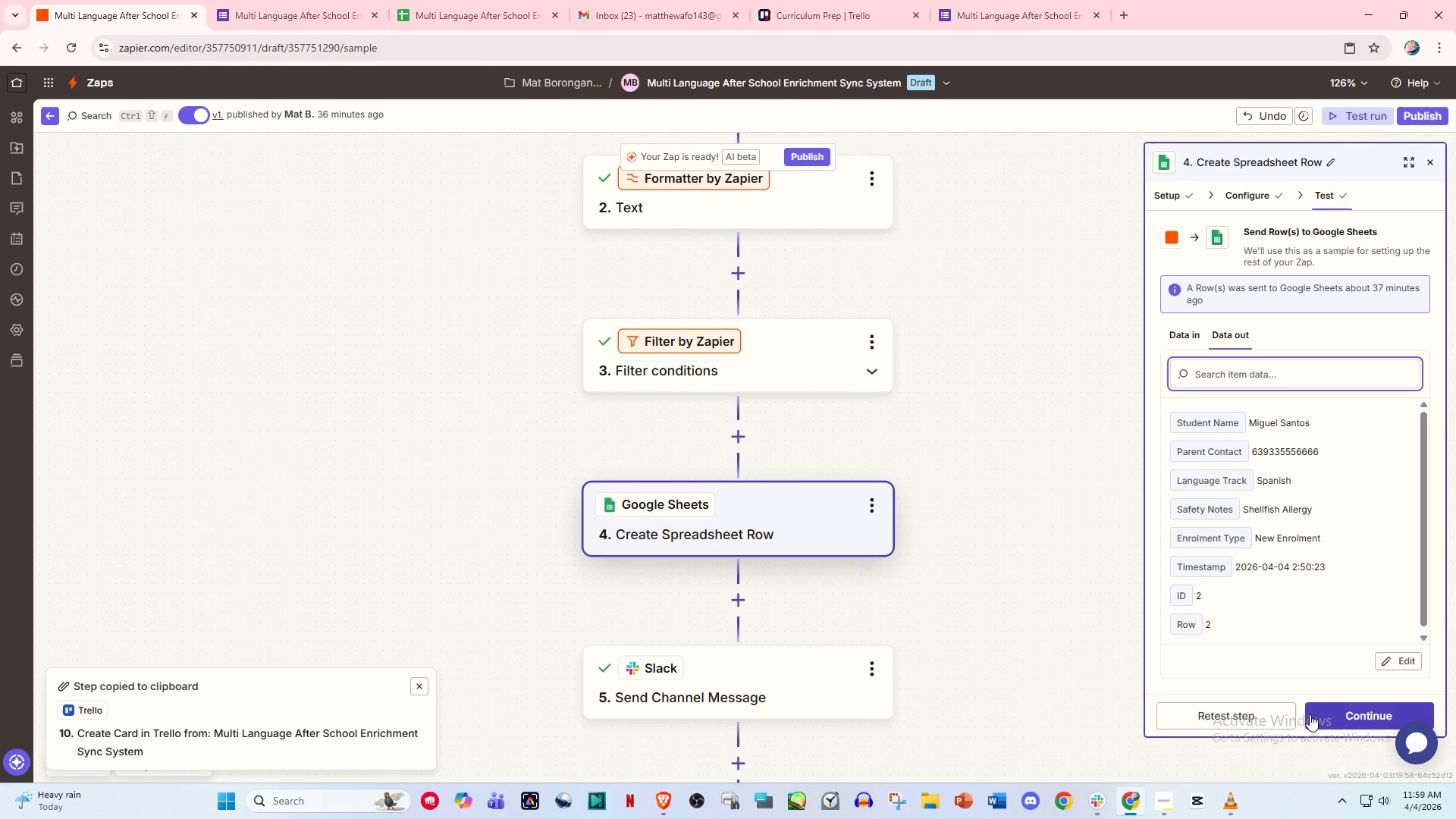 
left_click([1244, 714])
 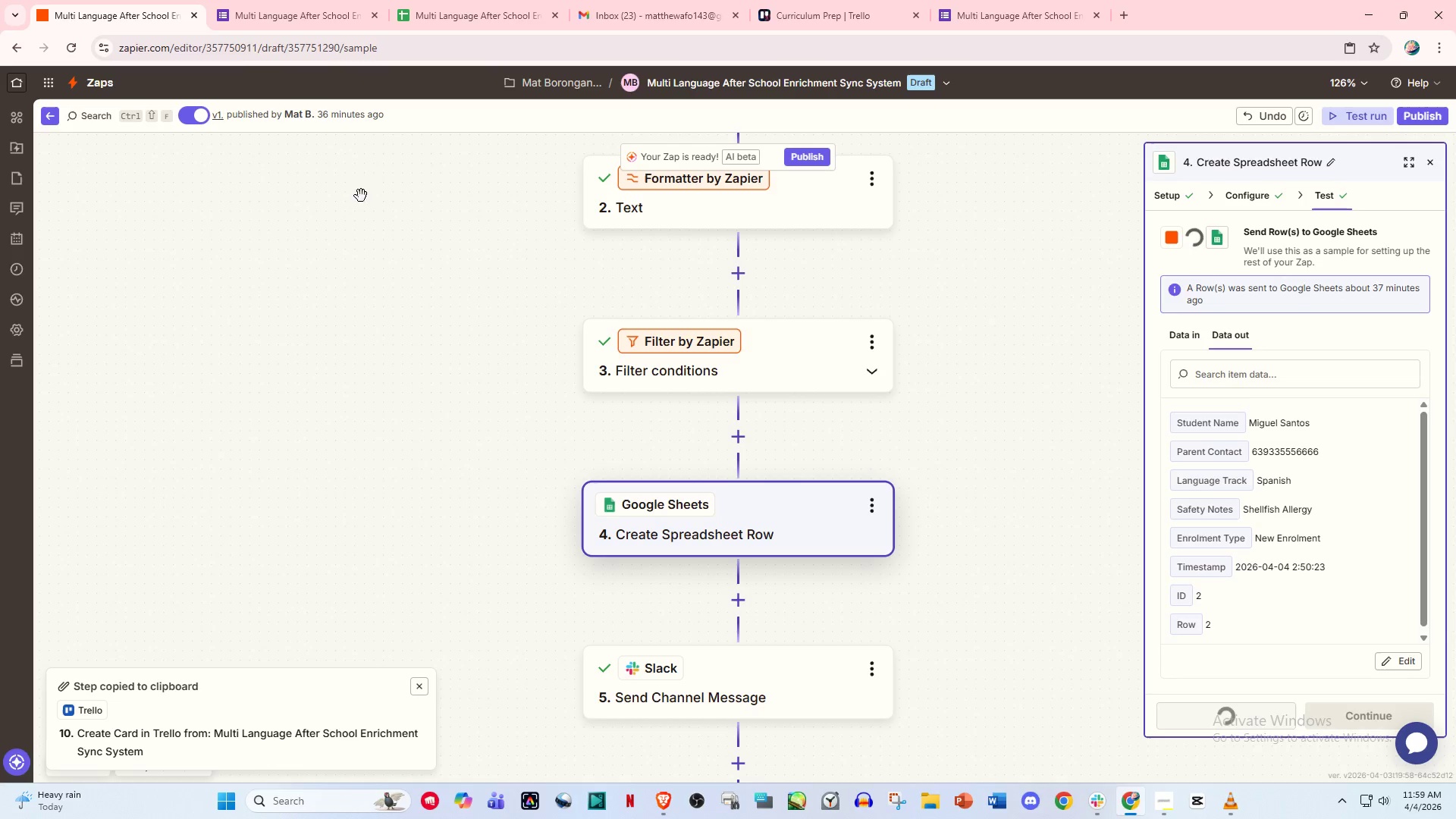 
left_click([433, 0])
 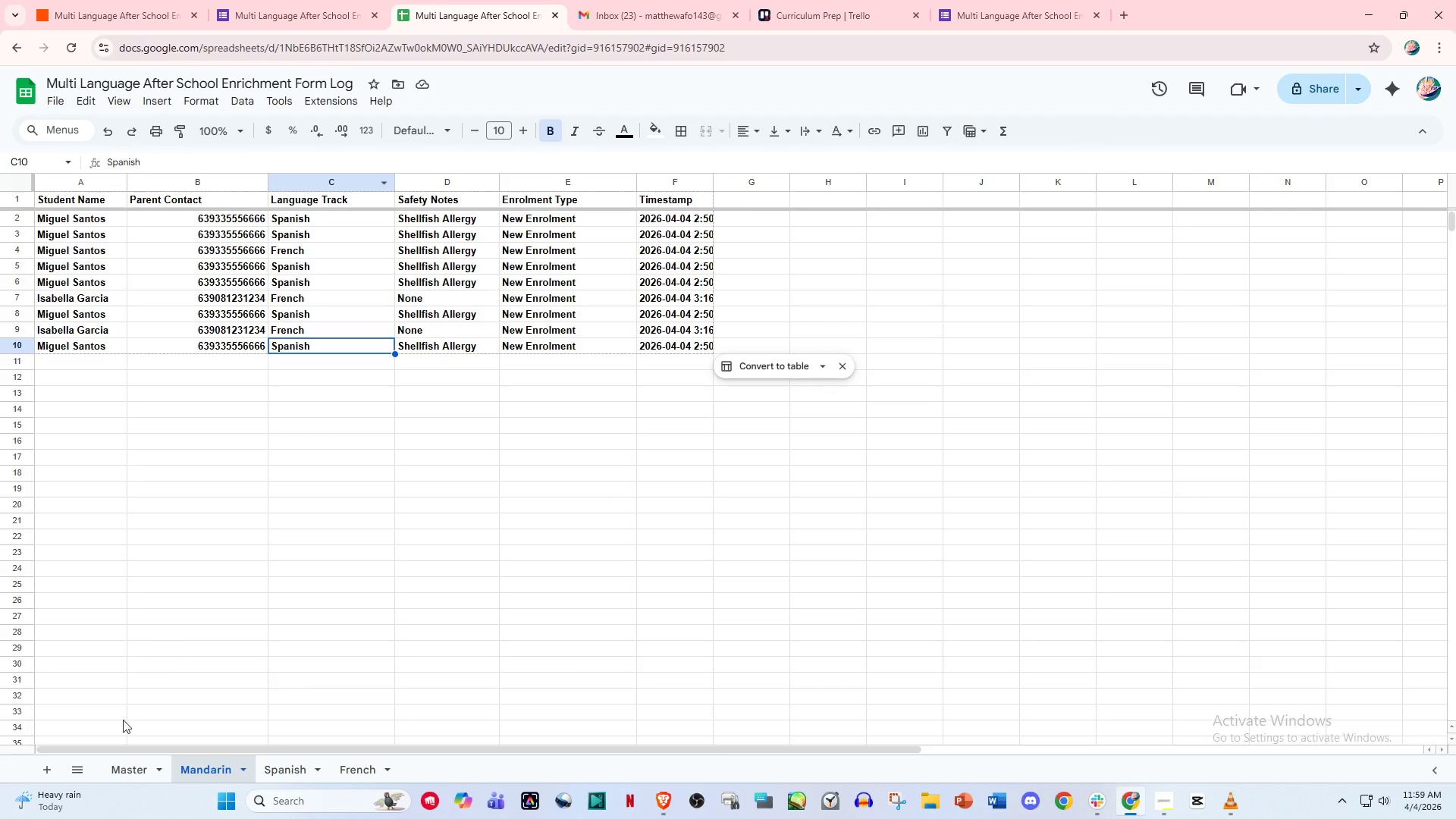 
left_click([128, 767])
 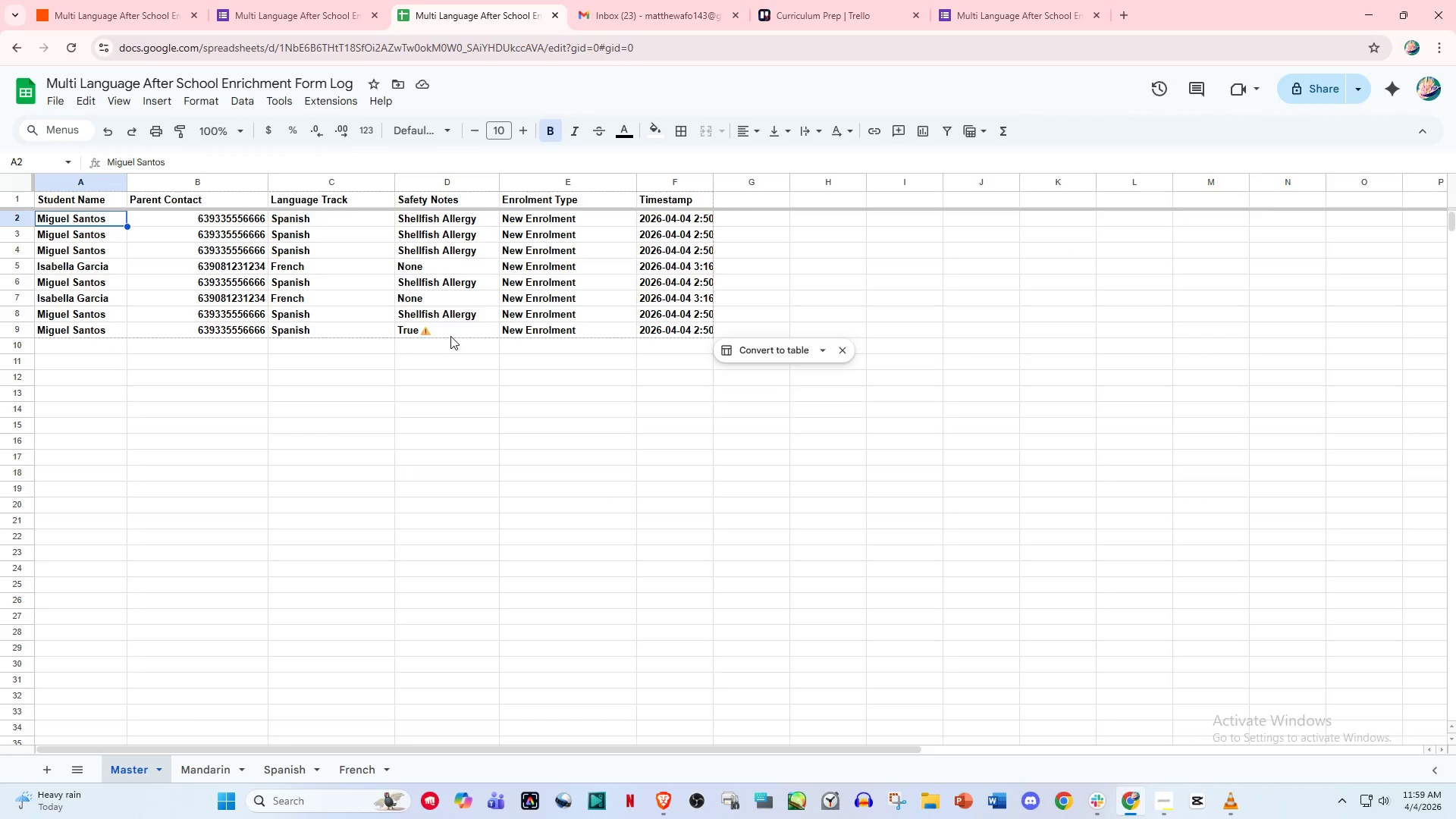 
left_click([456, 329])
 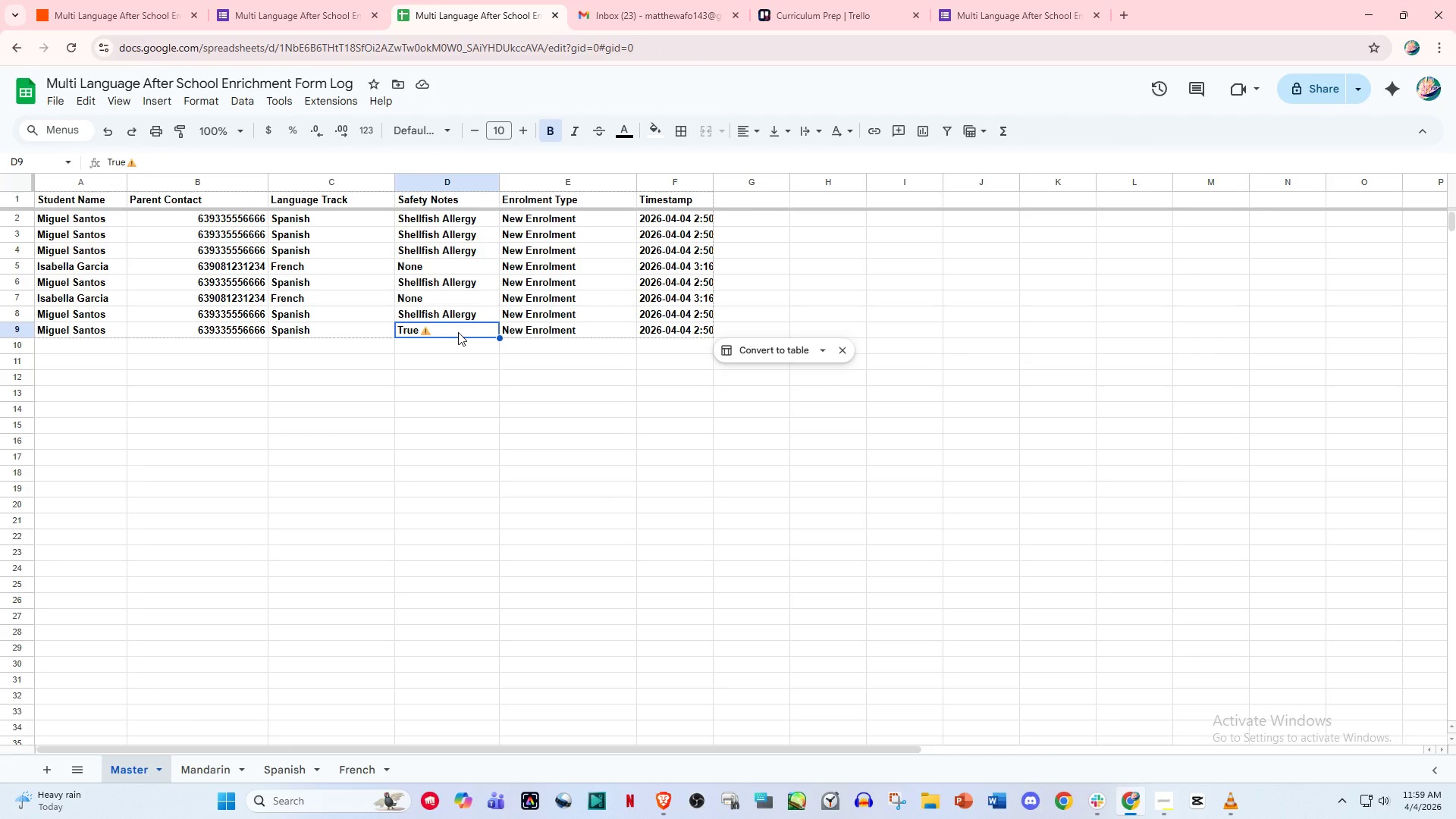 
scroll: coordinate [458, 332], scroll_direction: up, amount: 2.0
 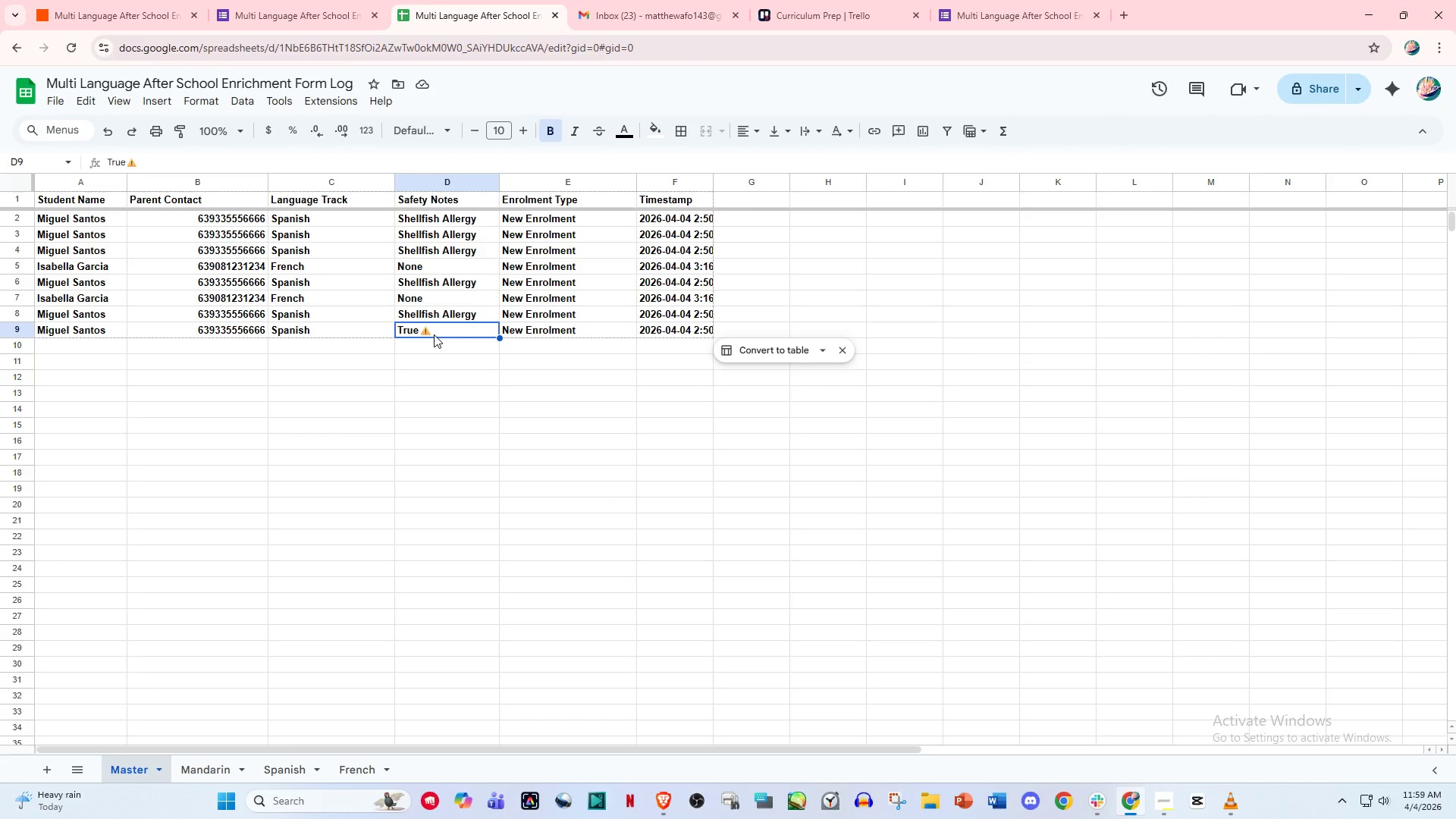 
double_click([410, 334])
 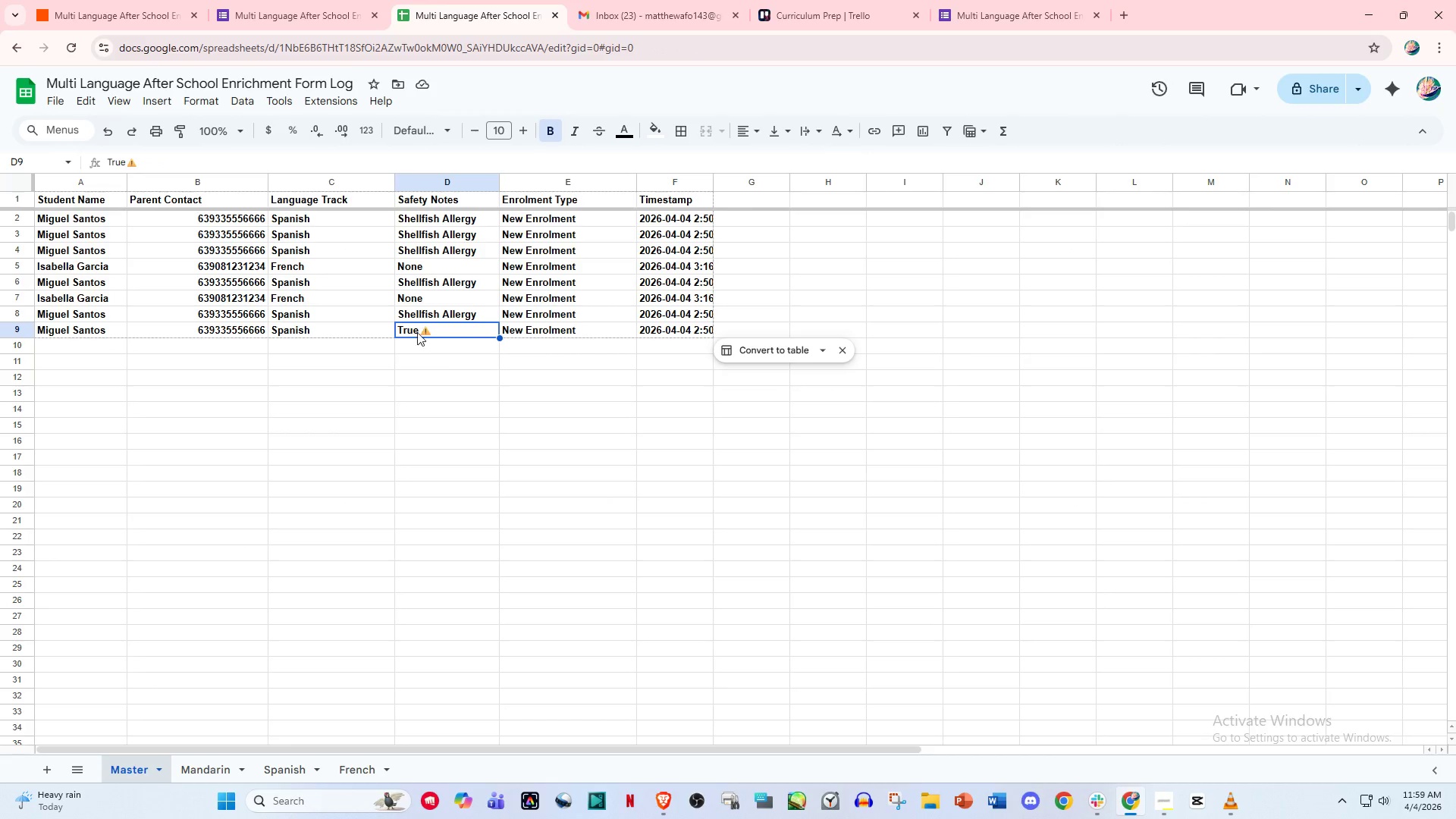 
left_click([425, 330])
 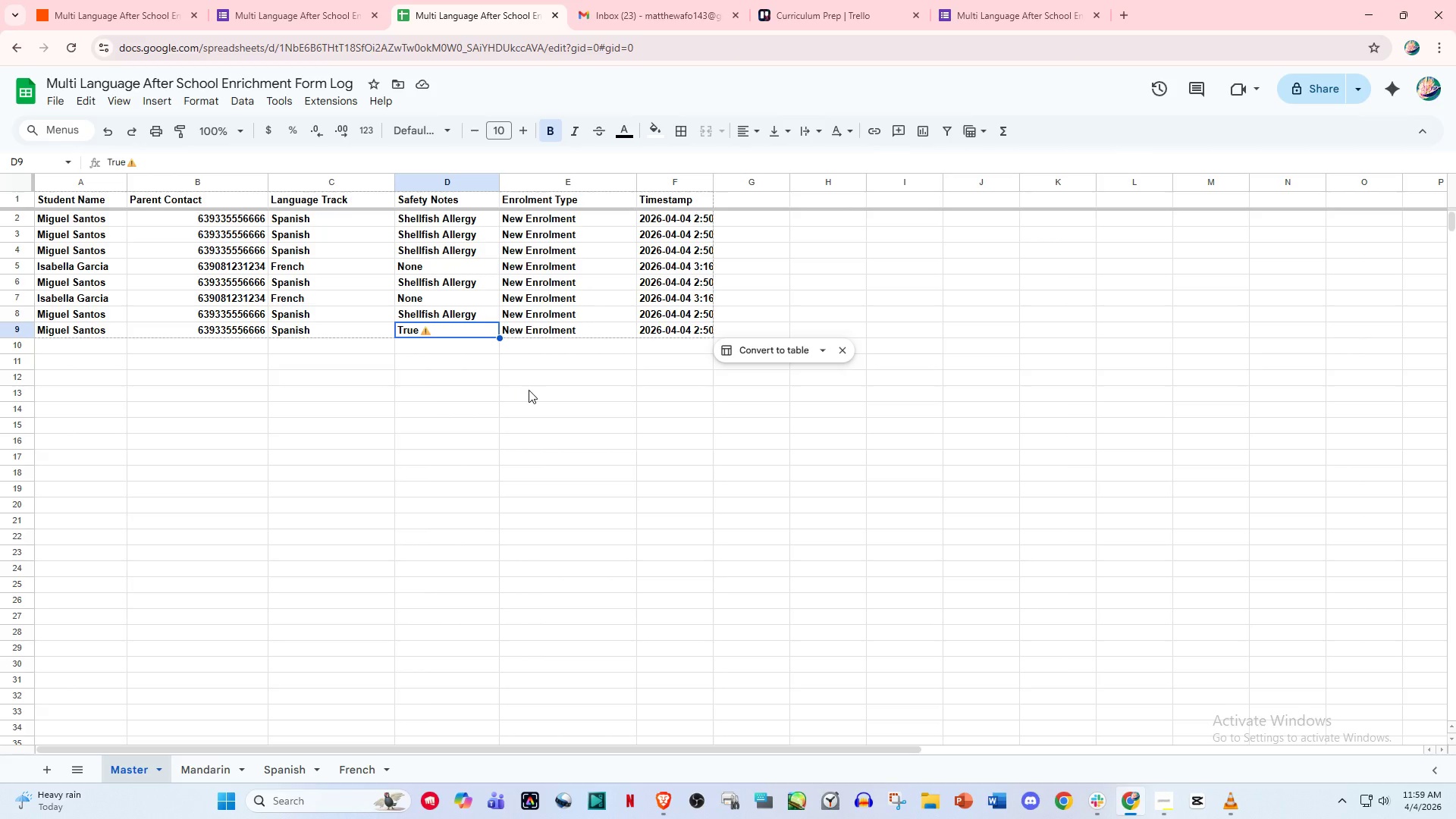 
left_click([529, 390])
 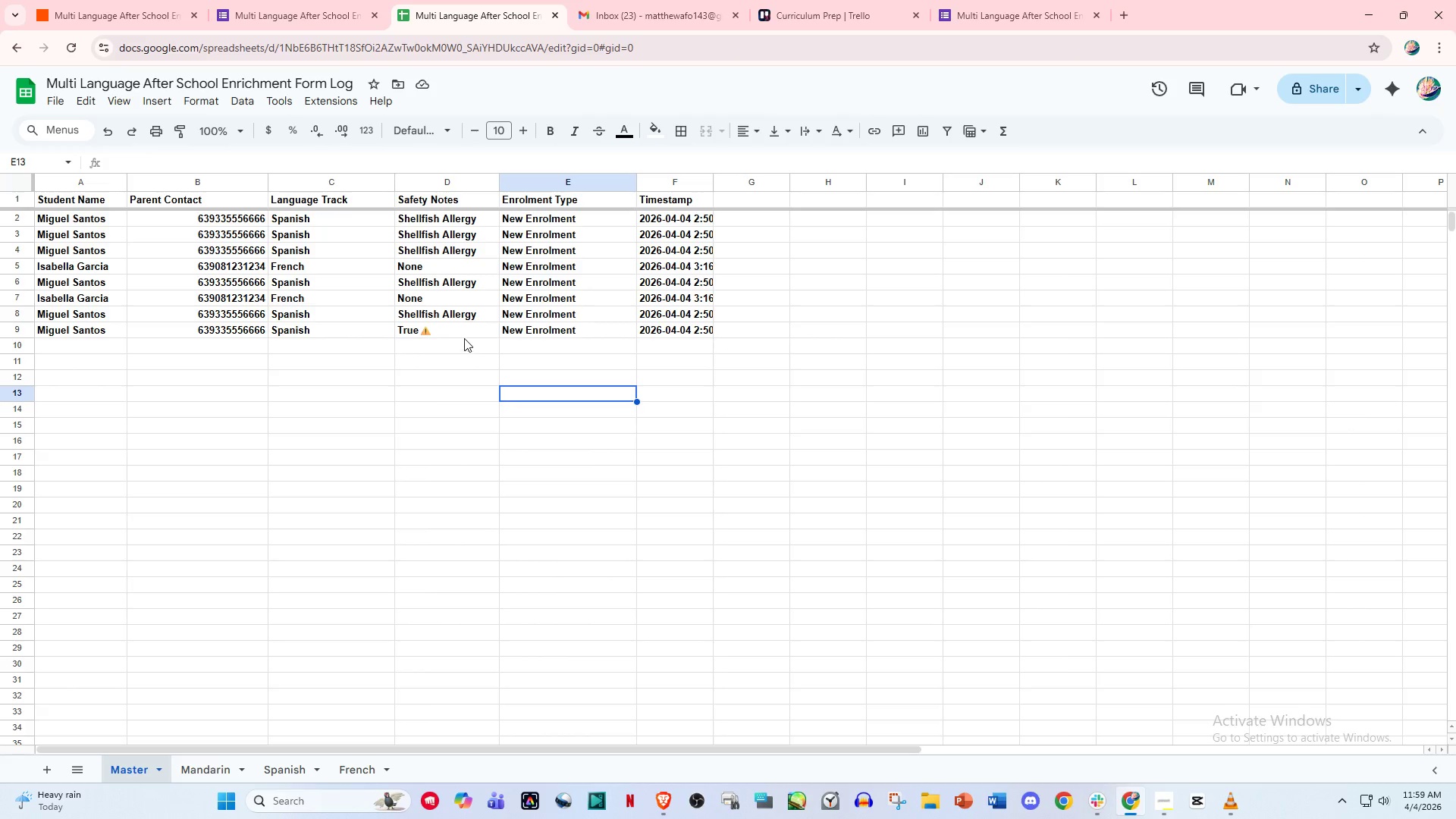 
left_click([457, 334])
 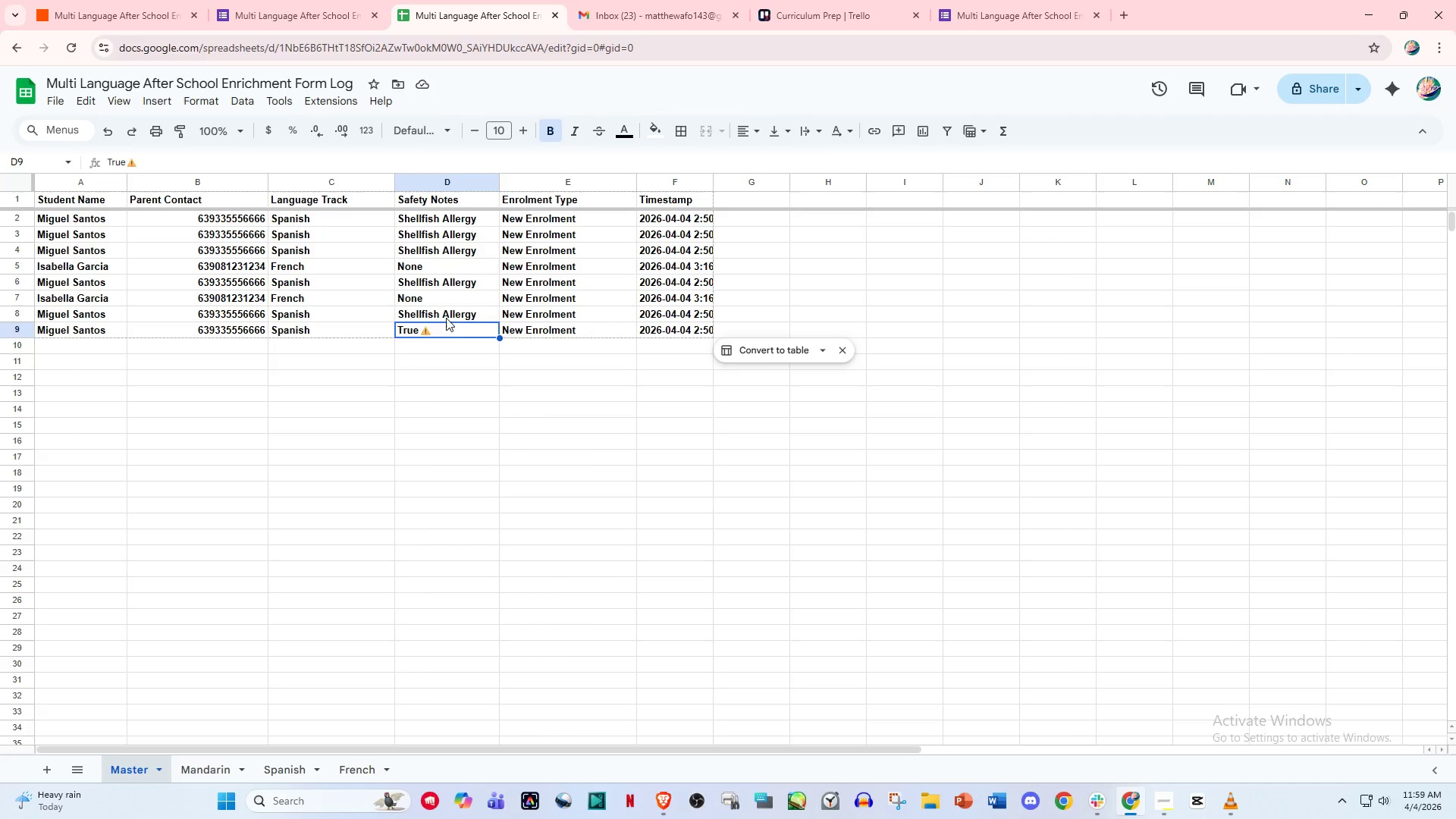 
left_click([446, 313])
 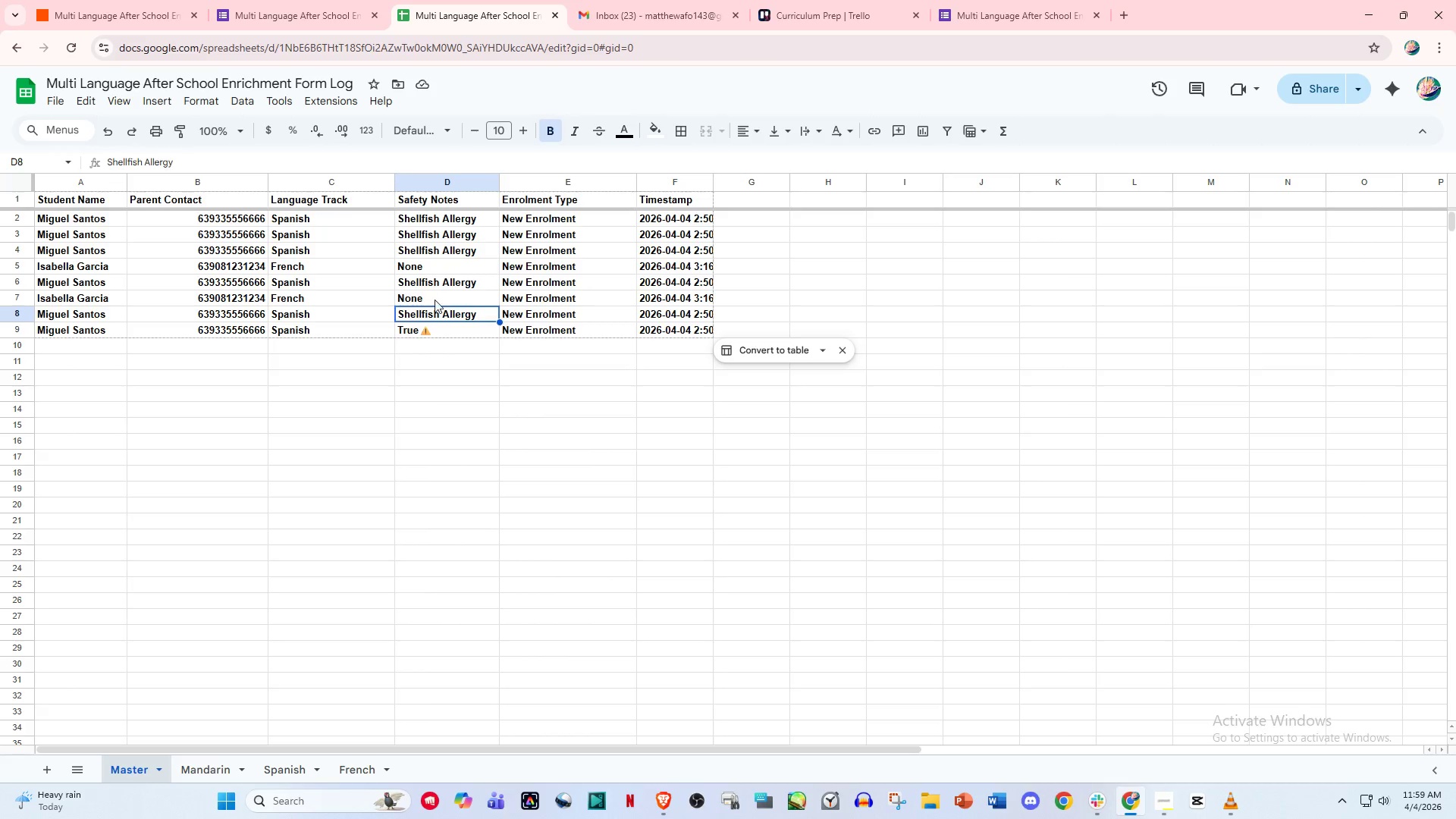 
left_click([435, 300])
 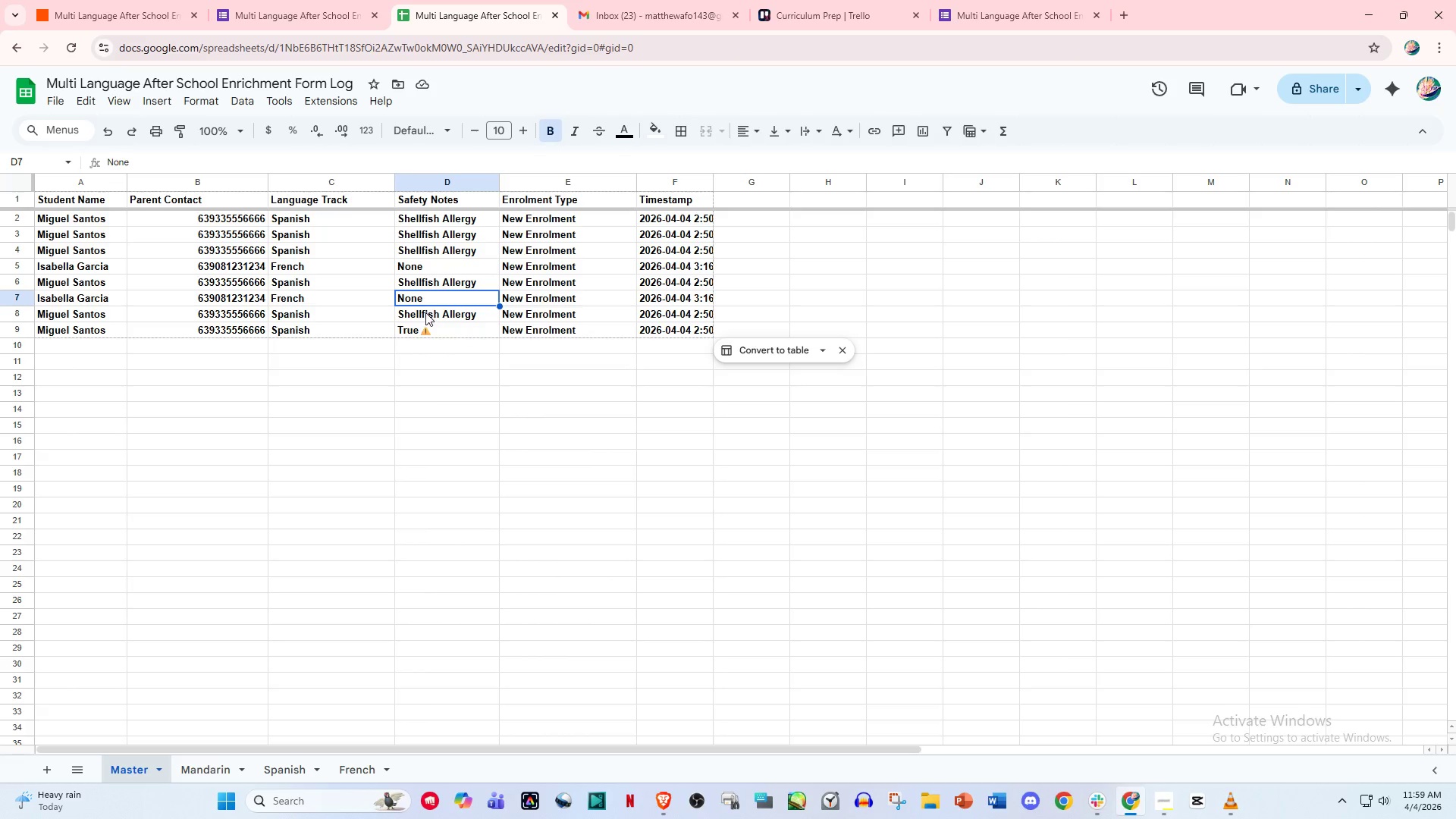 
left_click([425, 314])
 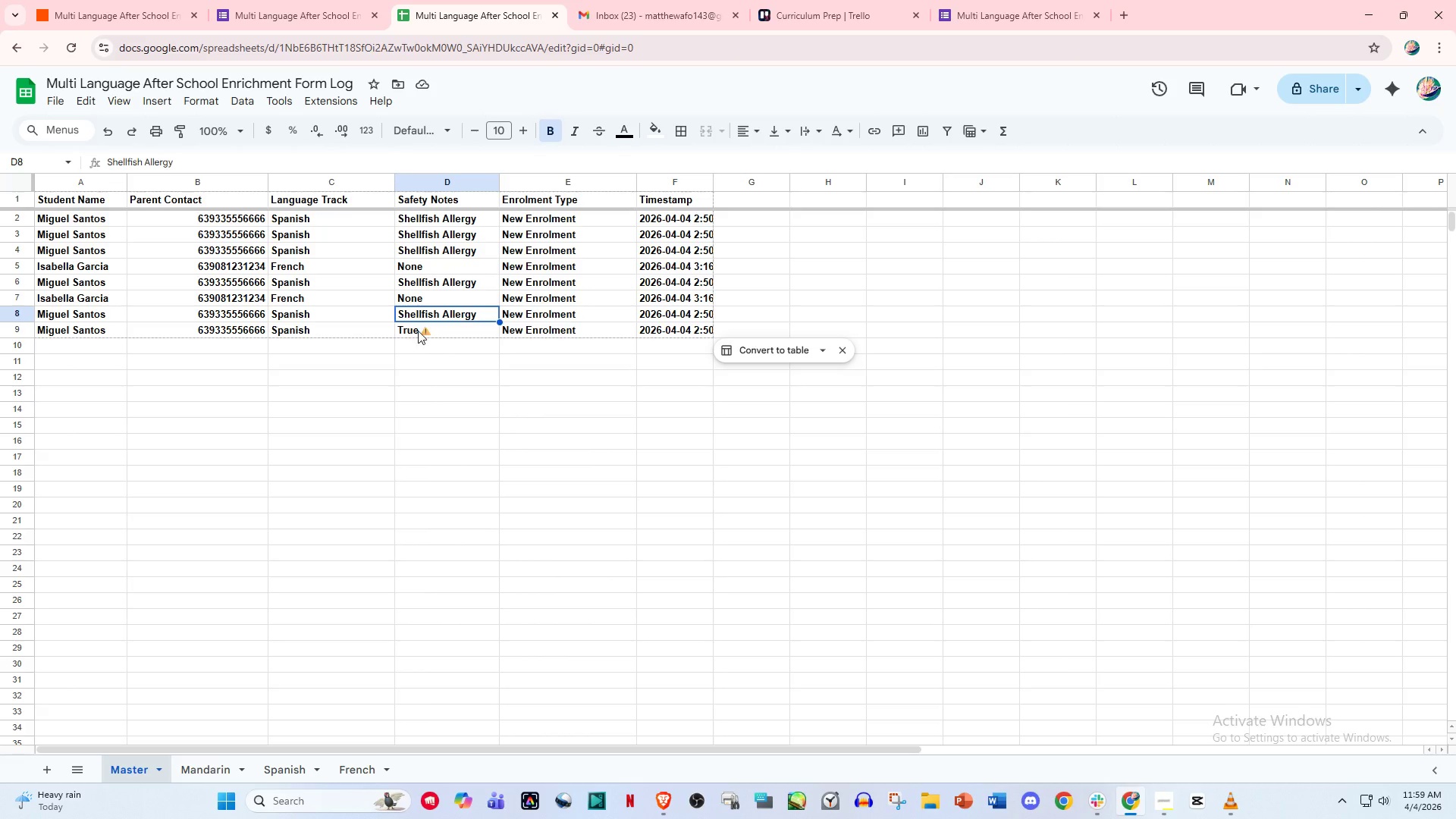 
left_click([418, 331])
 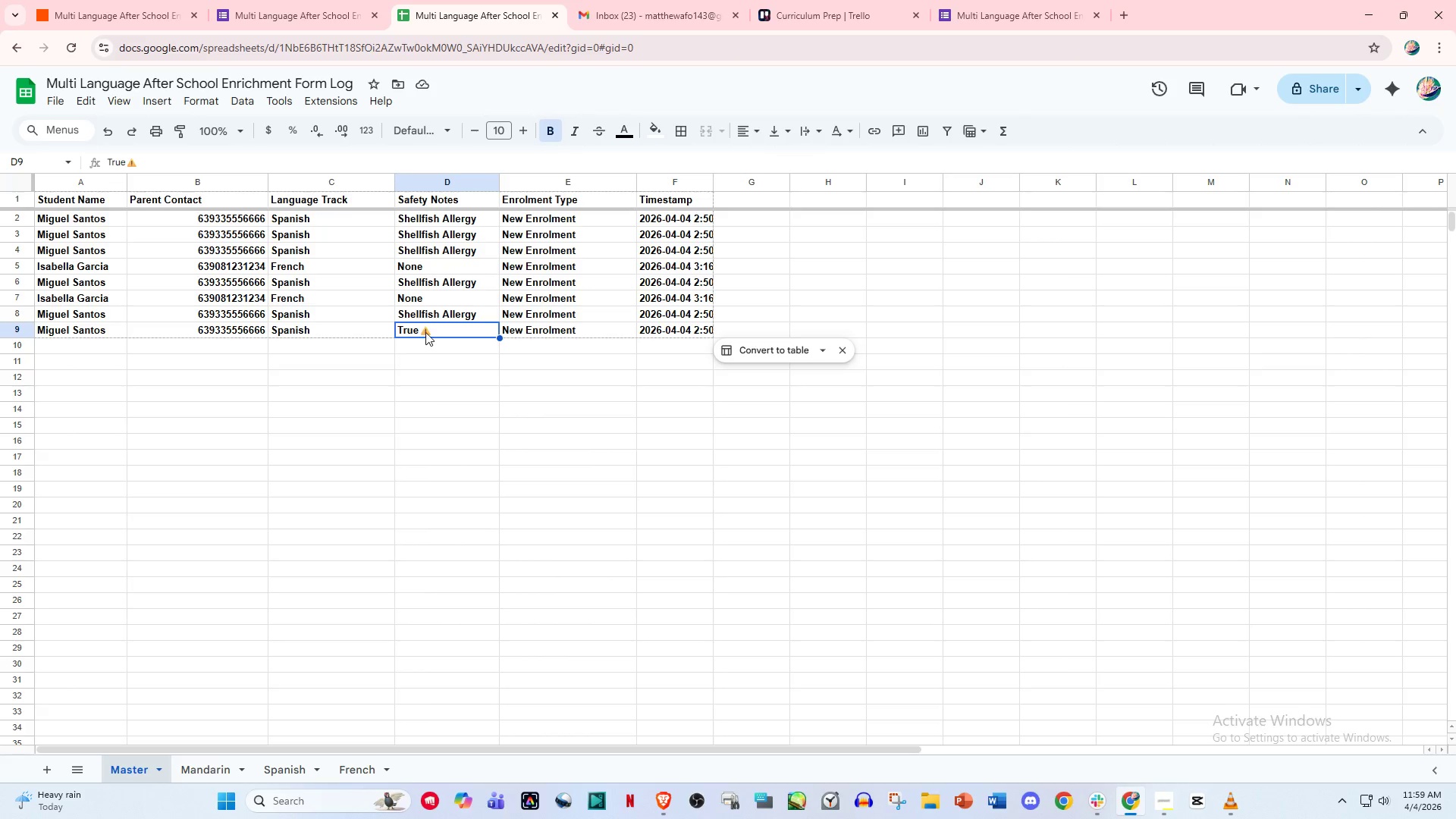 
left_click([428, 332])
 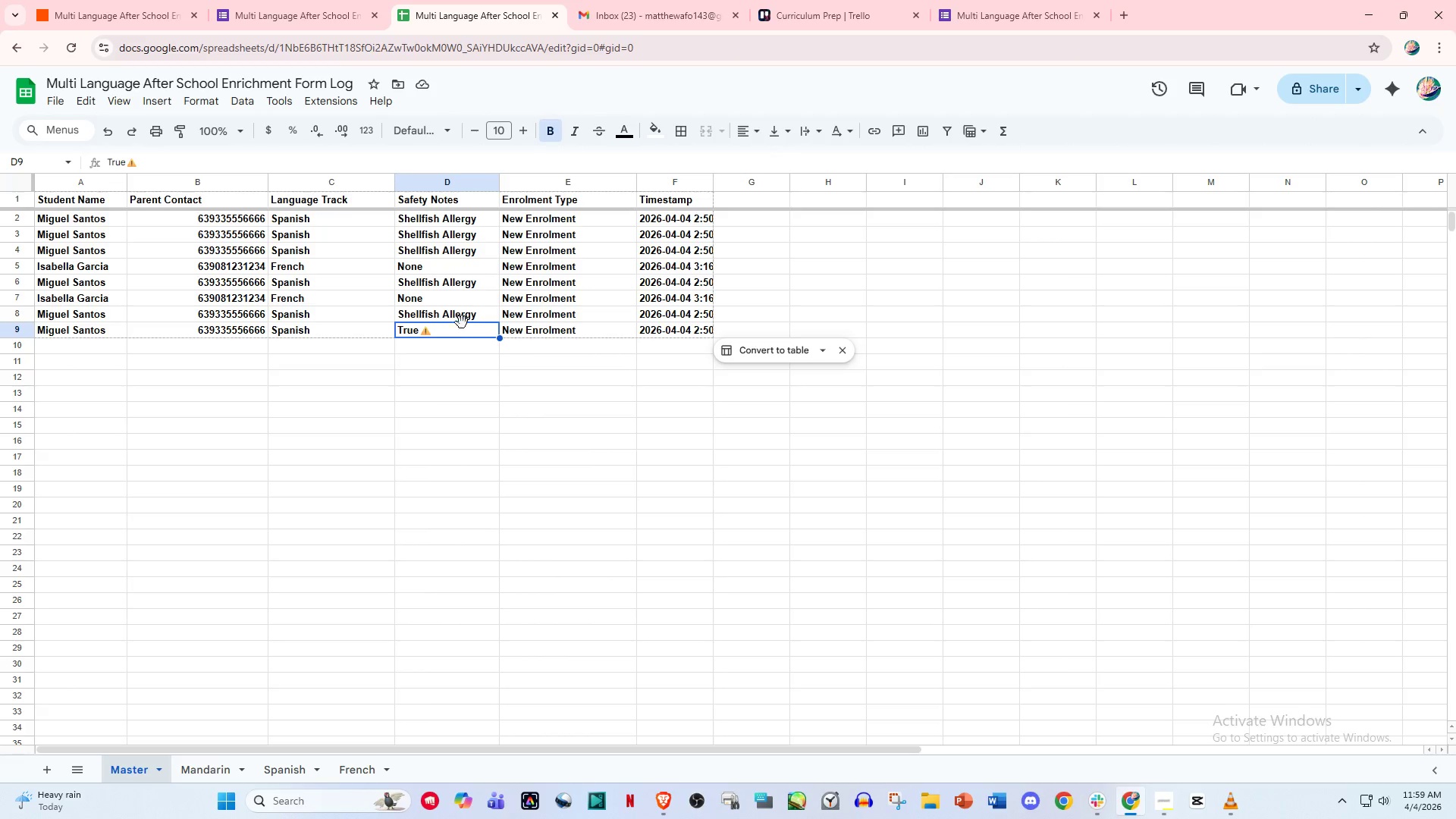 
double_click([466, 316])
 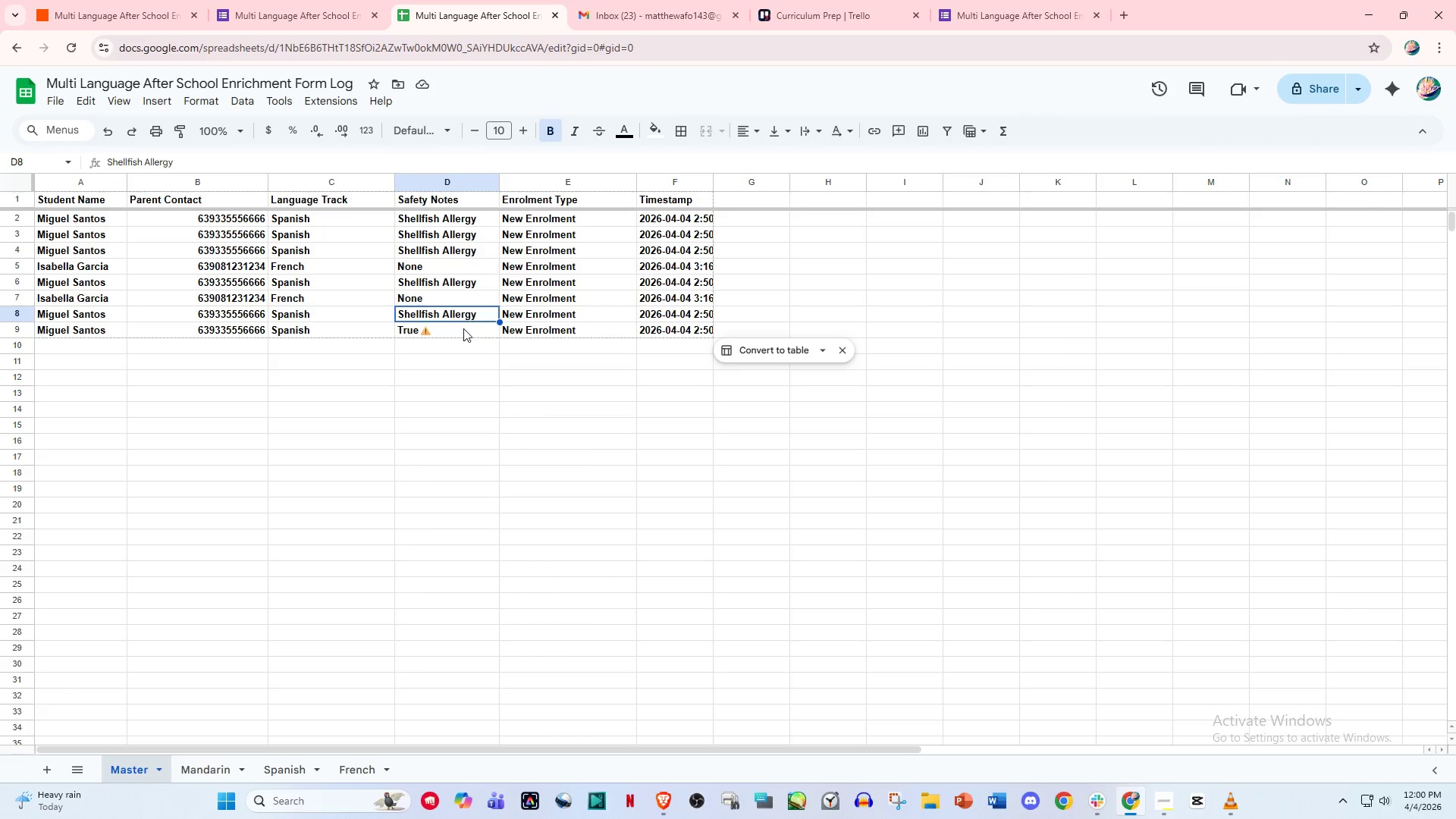 
triple_click([463, 328])
 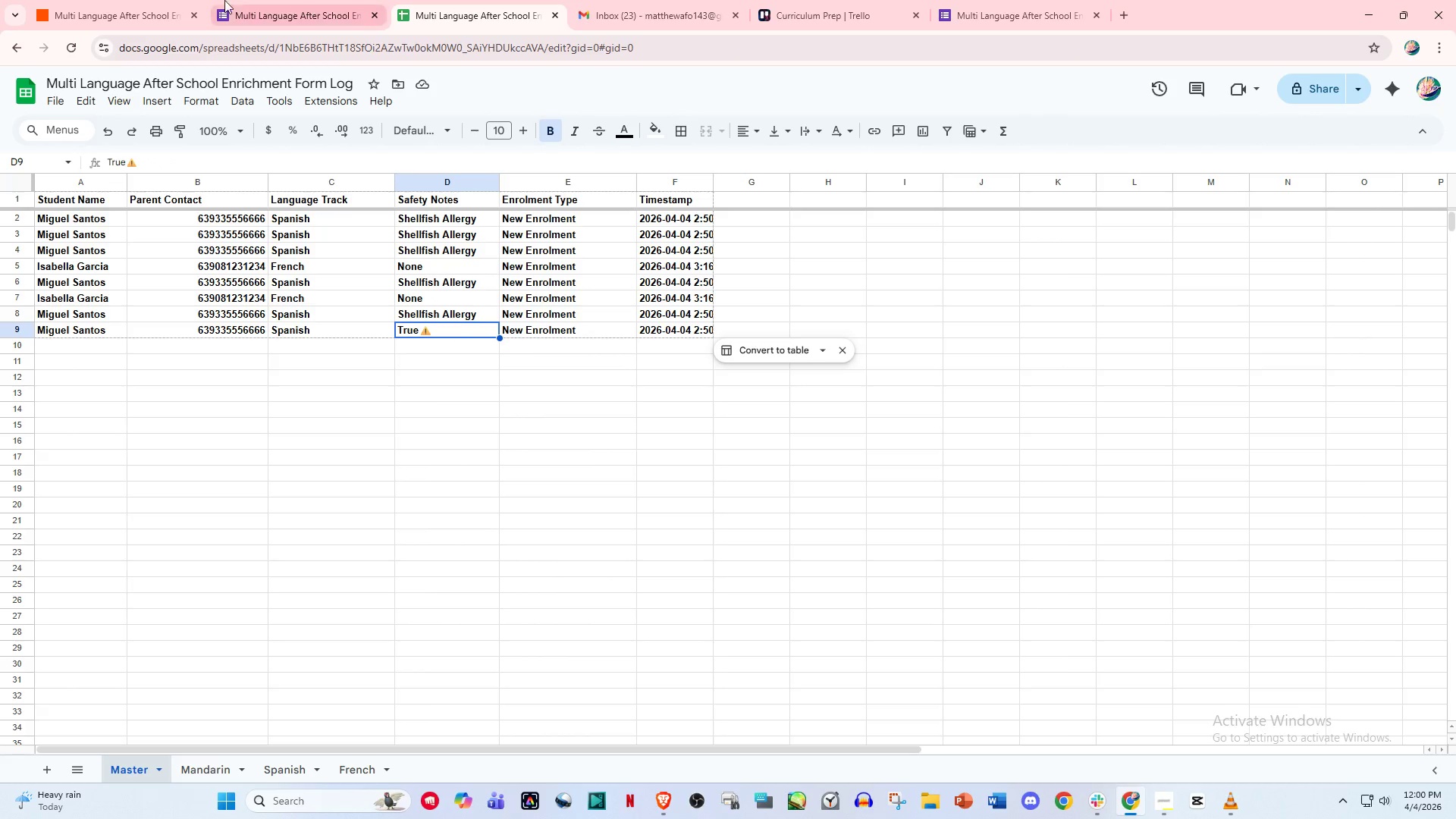 
left_click([294, 0])
 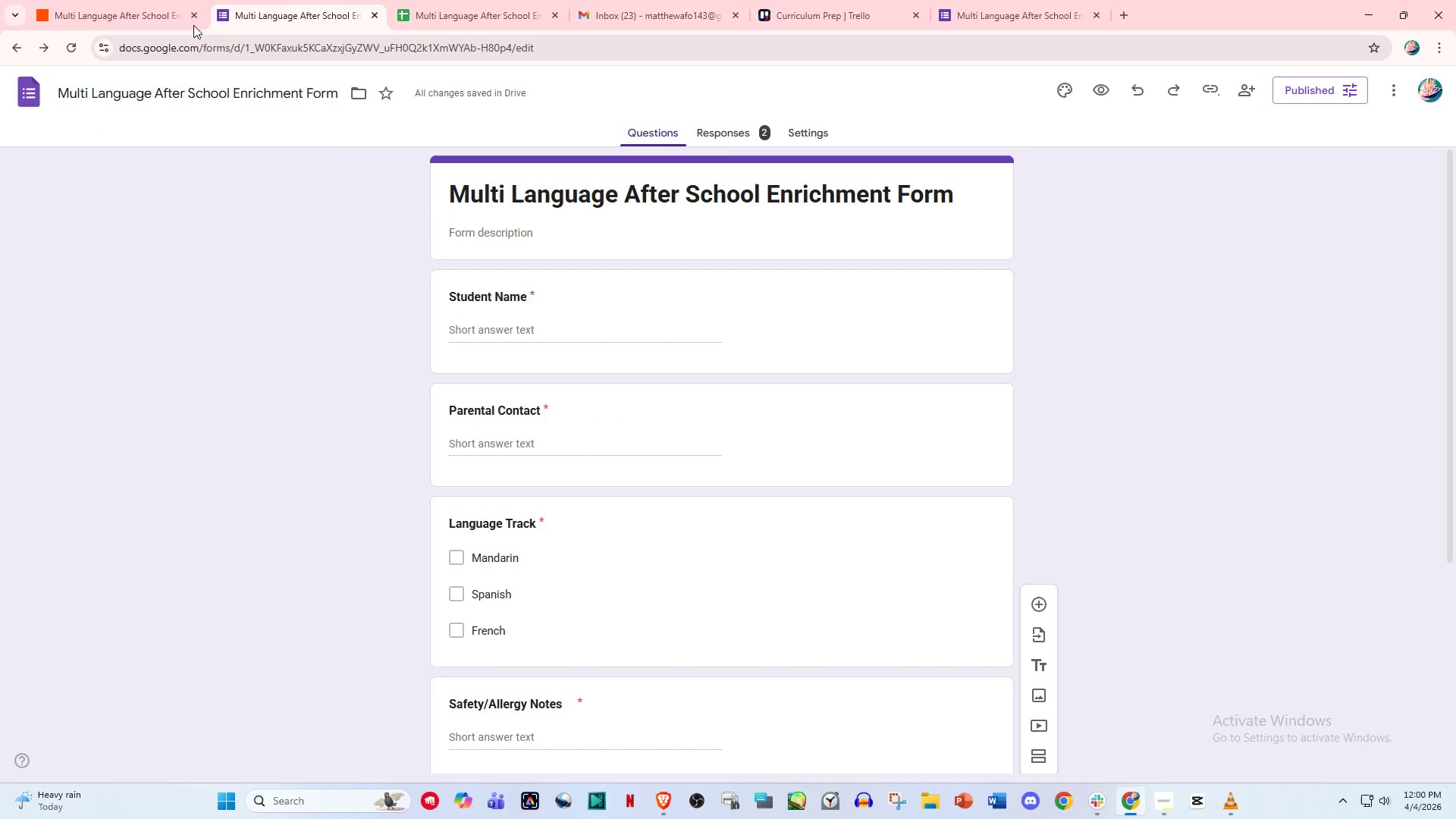 
left_click([136, 0])
 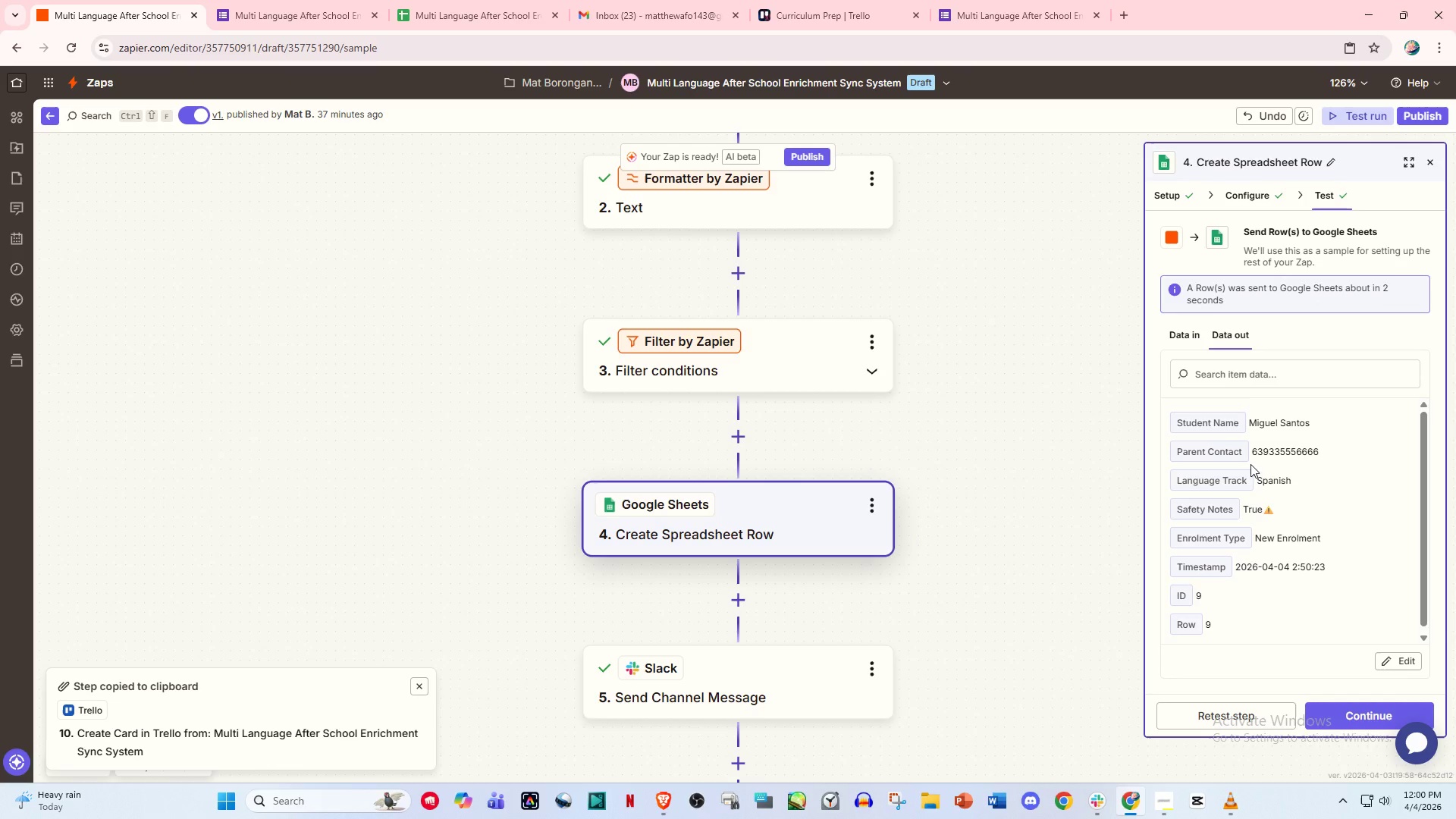 
wait(8.09)
 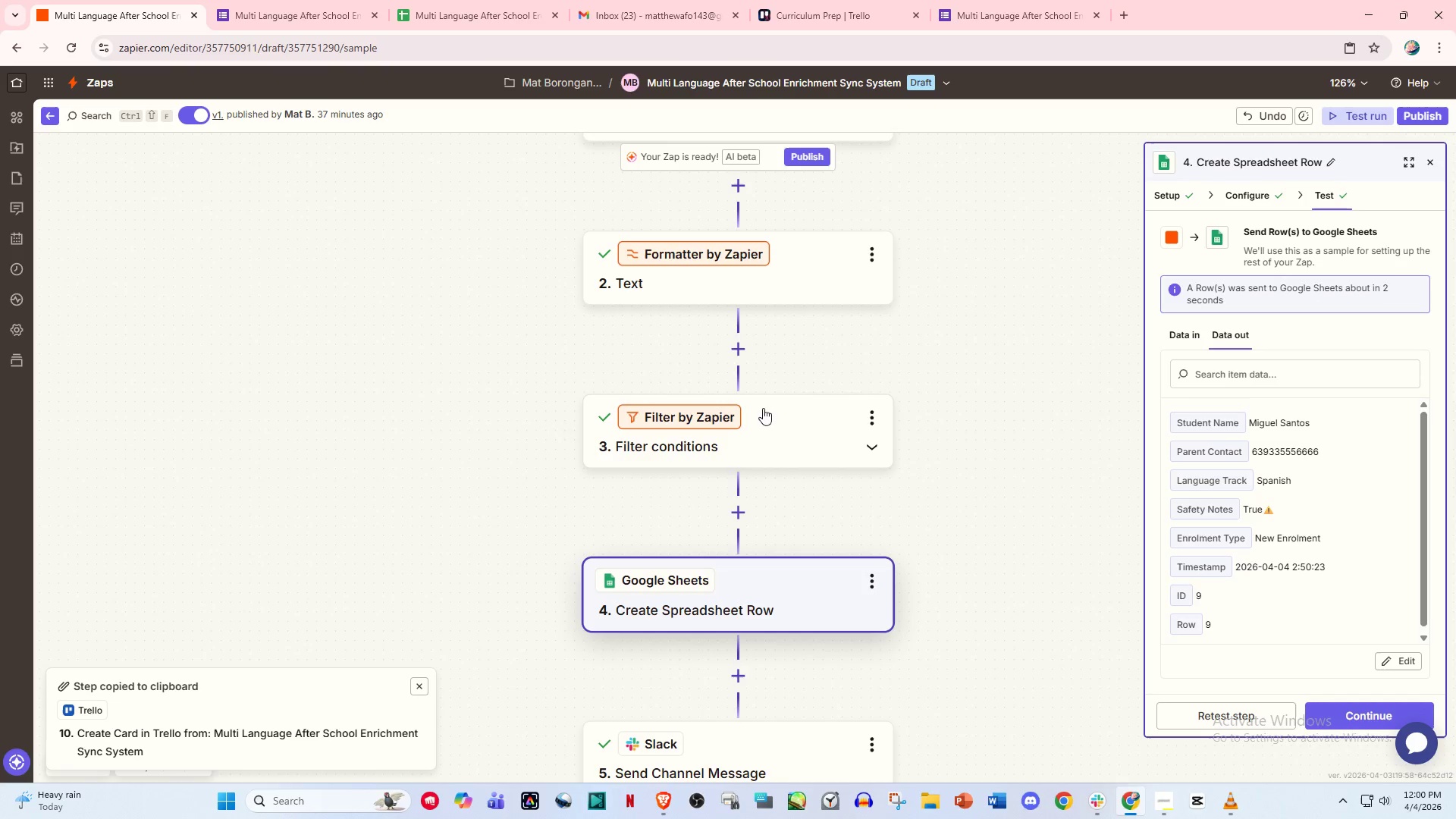 
left_click([780, 435])
 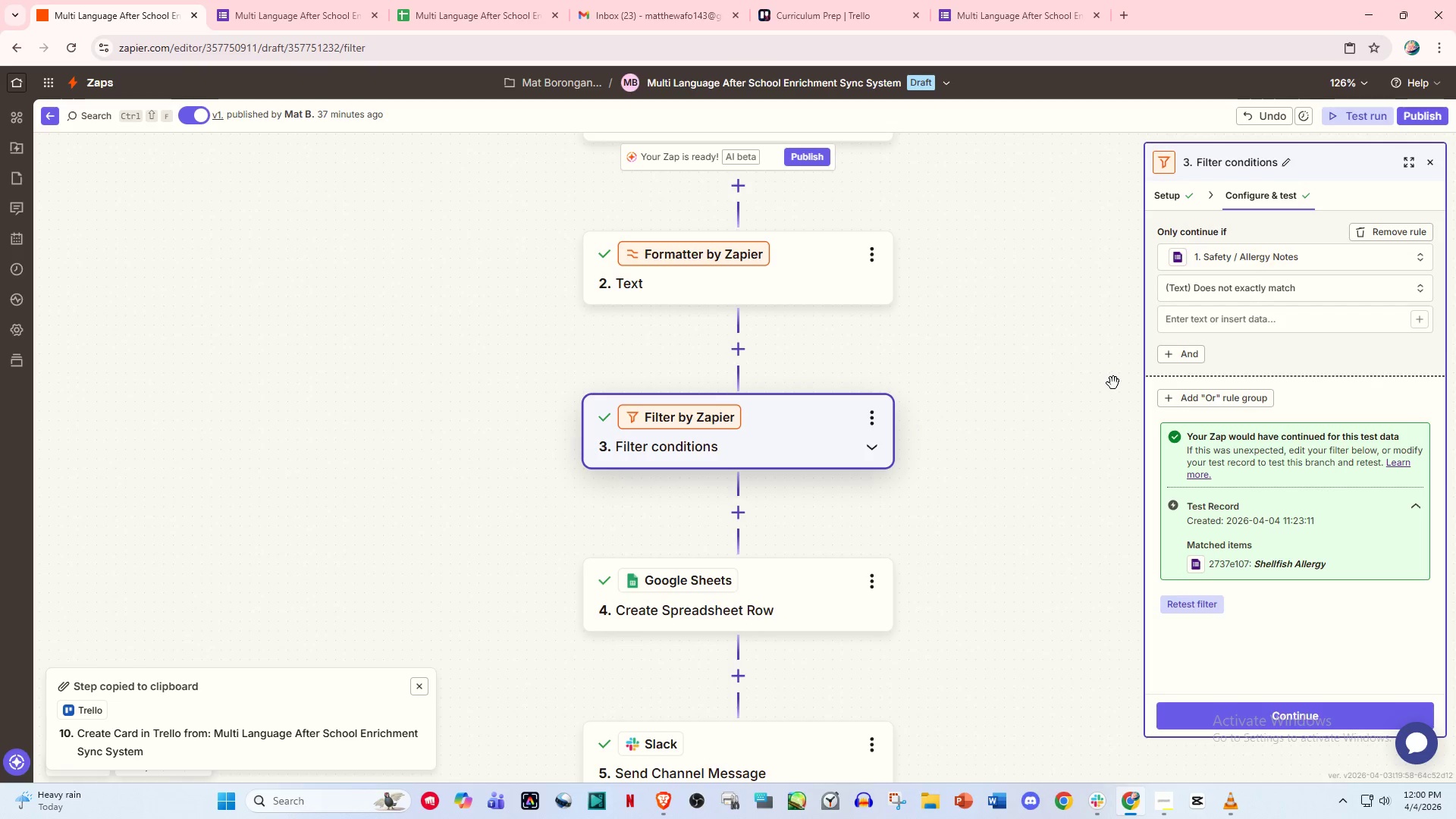 
scroll: coordinate [730, 374], scroll_direction: up, amount: 2.0
 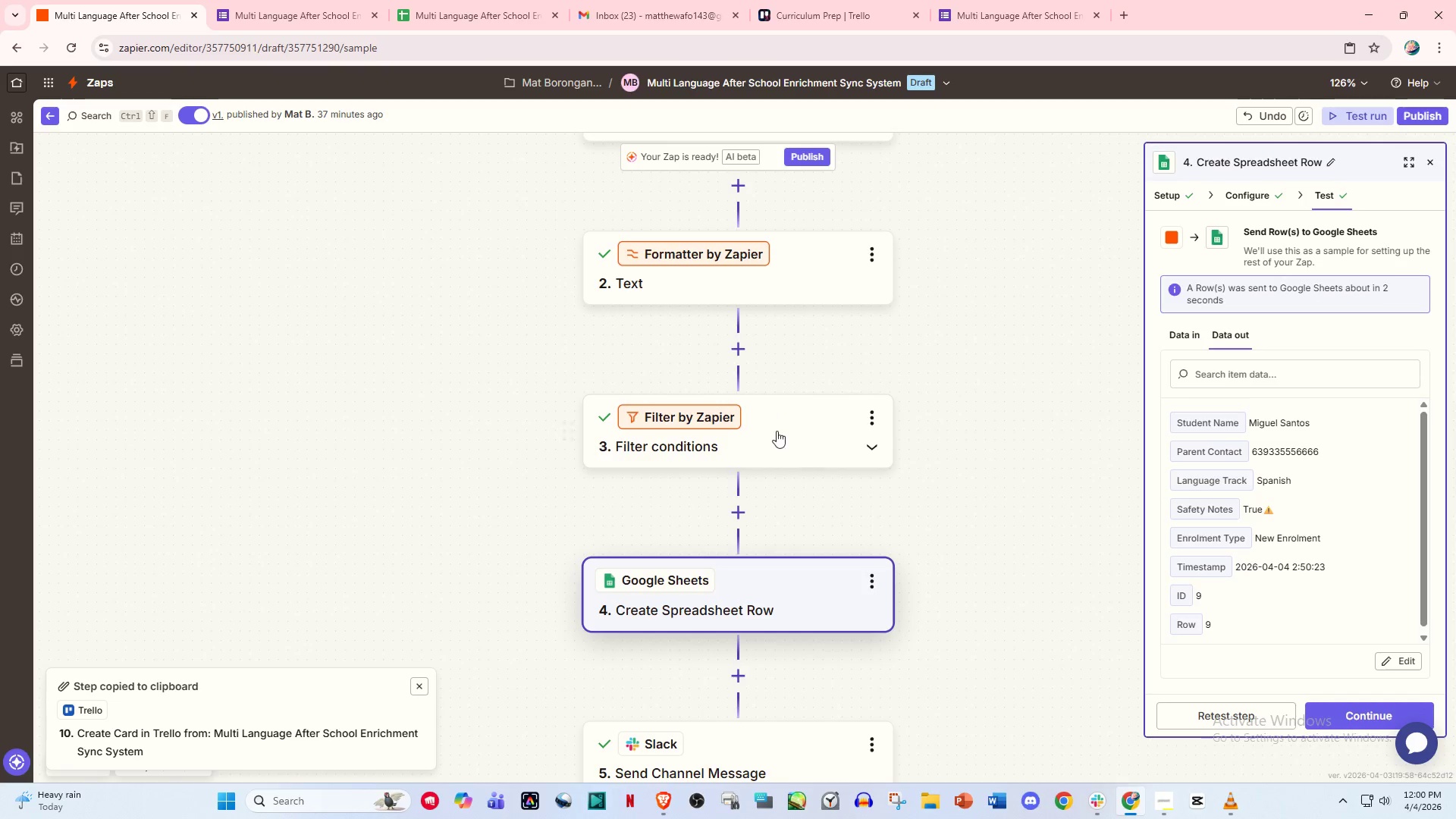 
wait(17.6)
 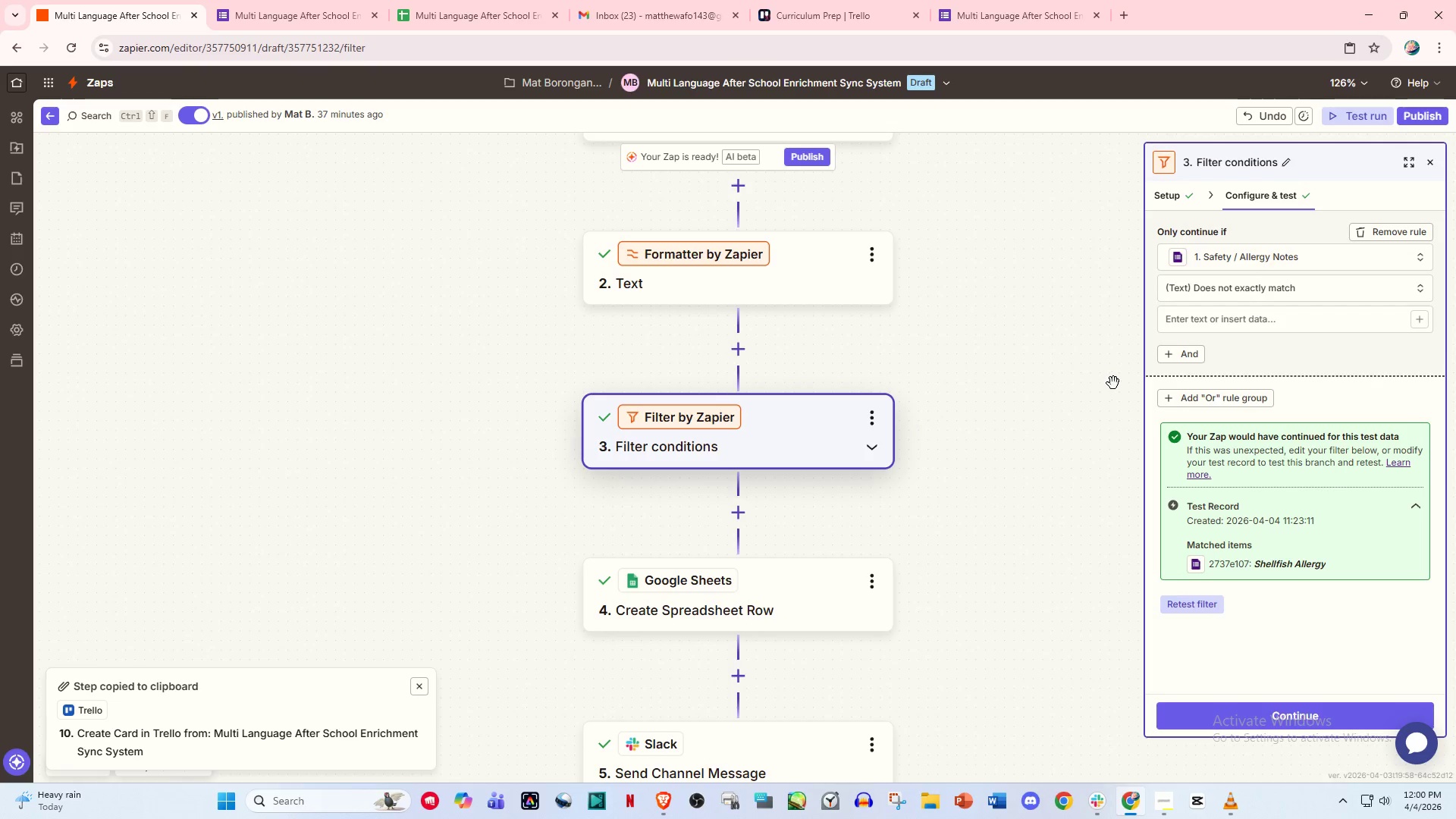 
scroll: coordinate [827, 366], scroll_direction: up, amount: 6.0
 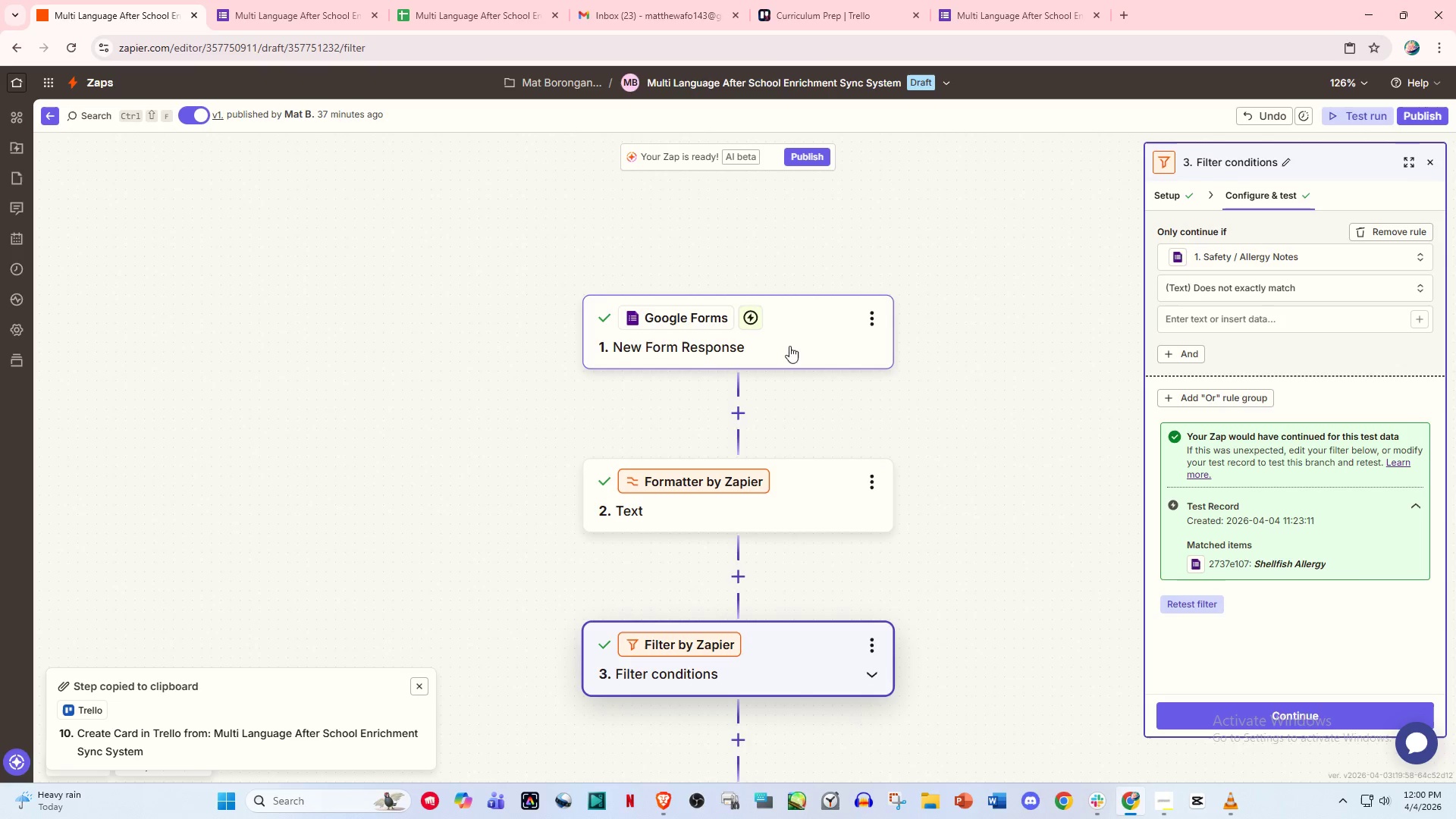 
left_click([789, 339])
 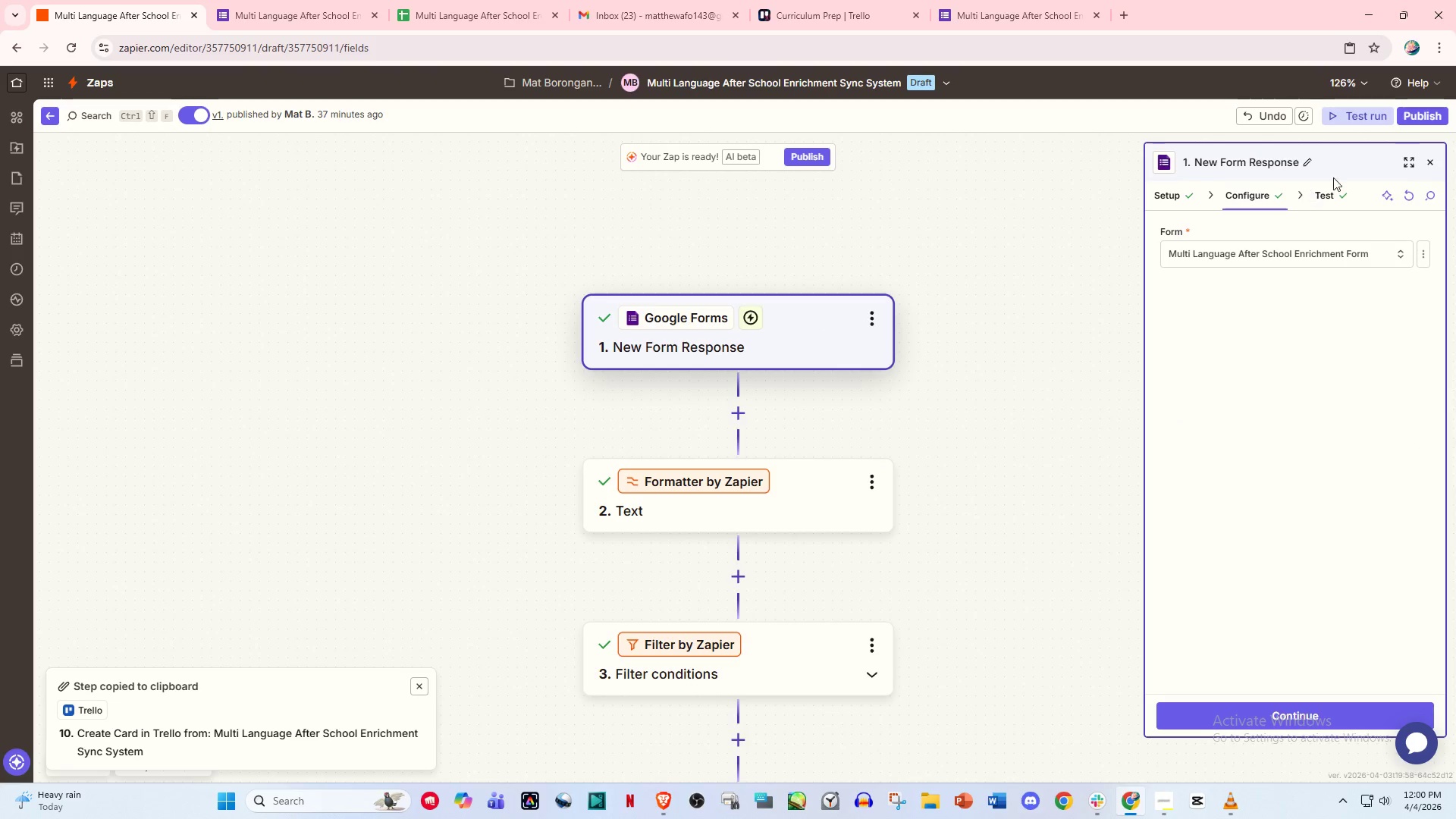 
left_click([1352, 117])
 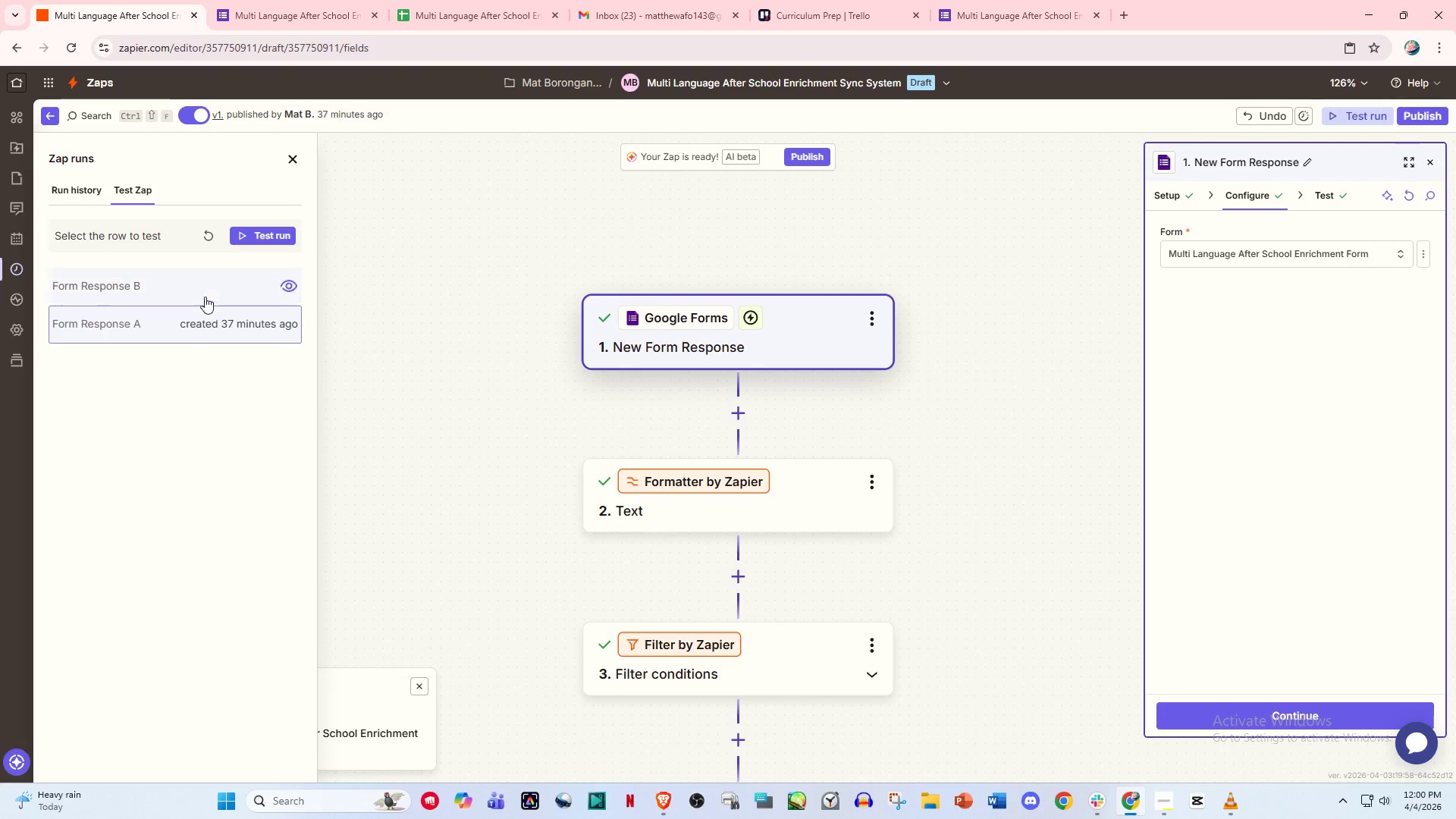 
left_click([205, 294])
 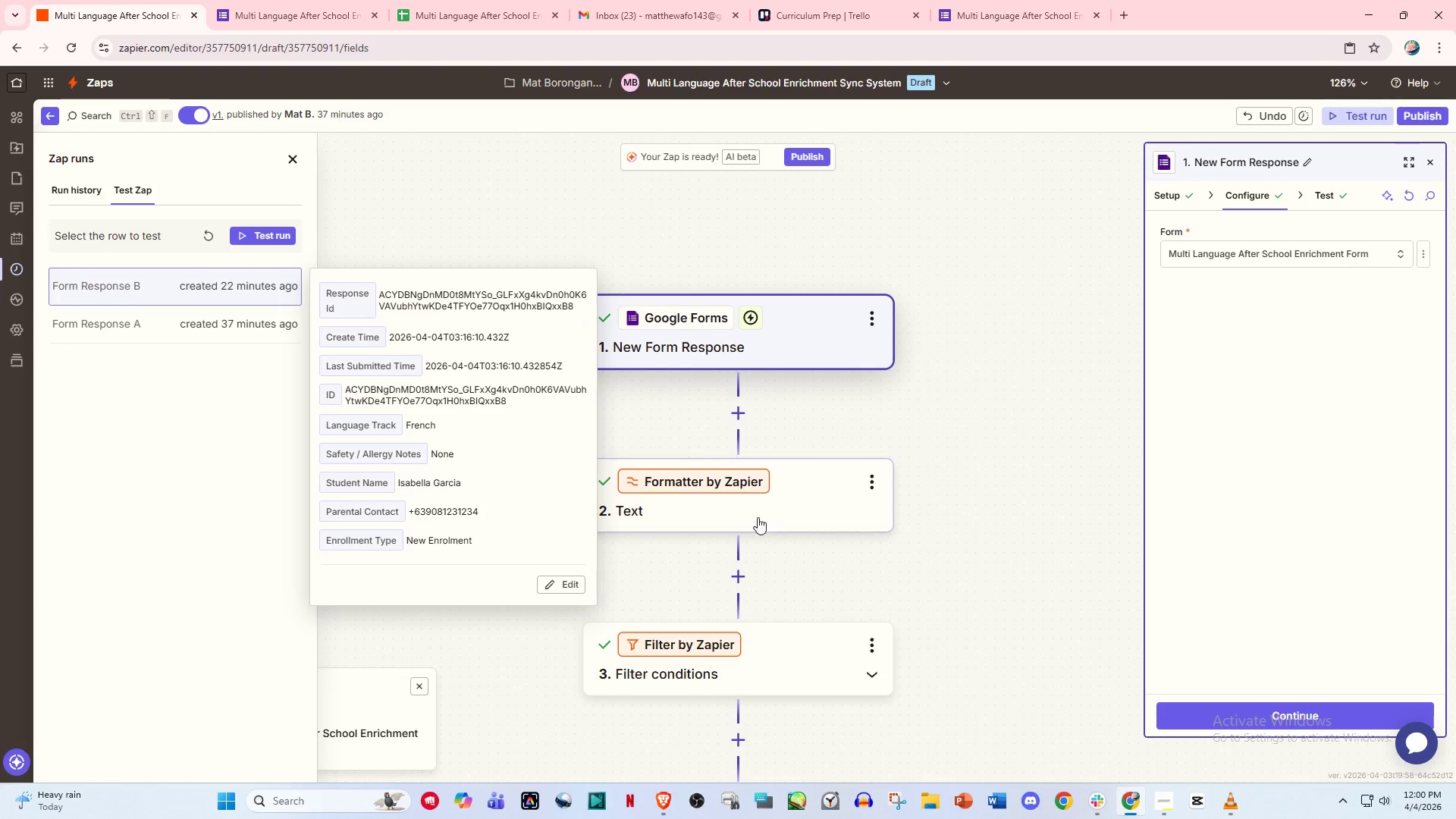 
left_click([1015, 435])
 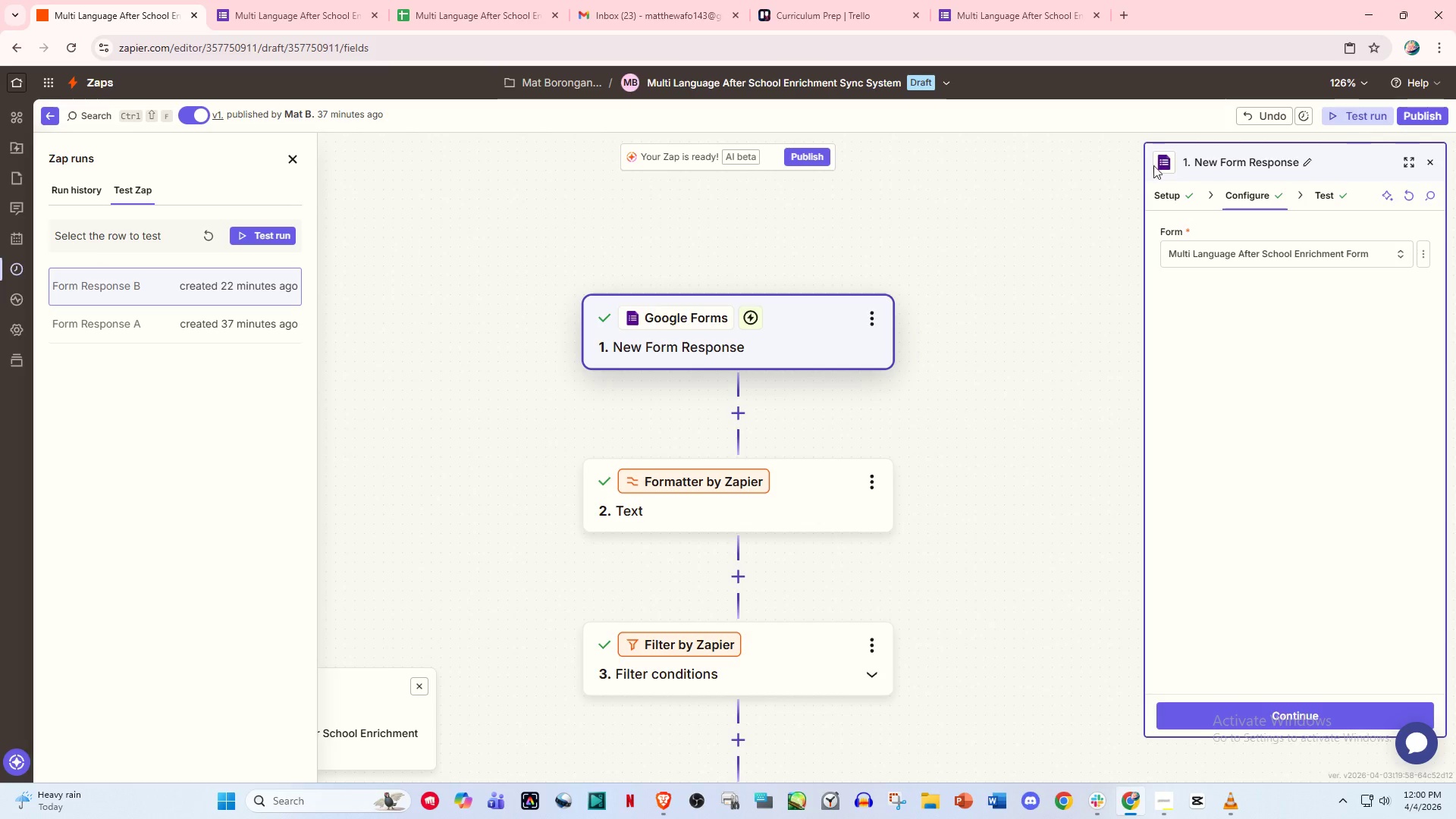 
left_click([274, 236])
 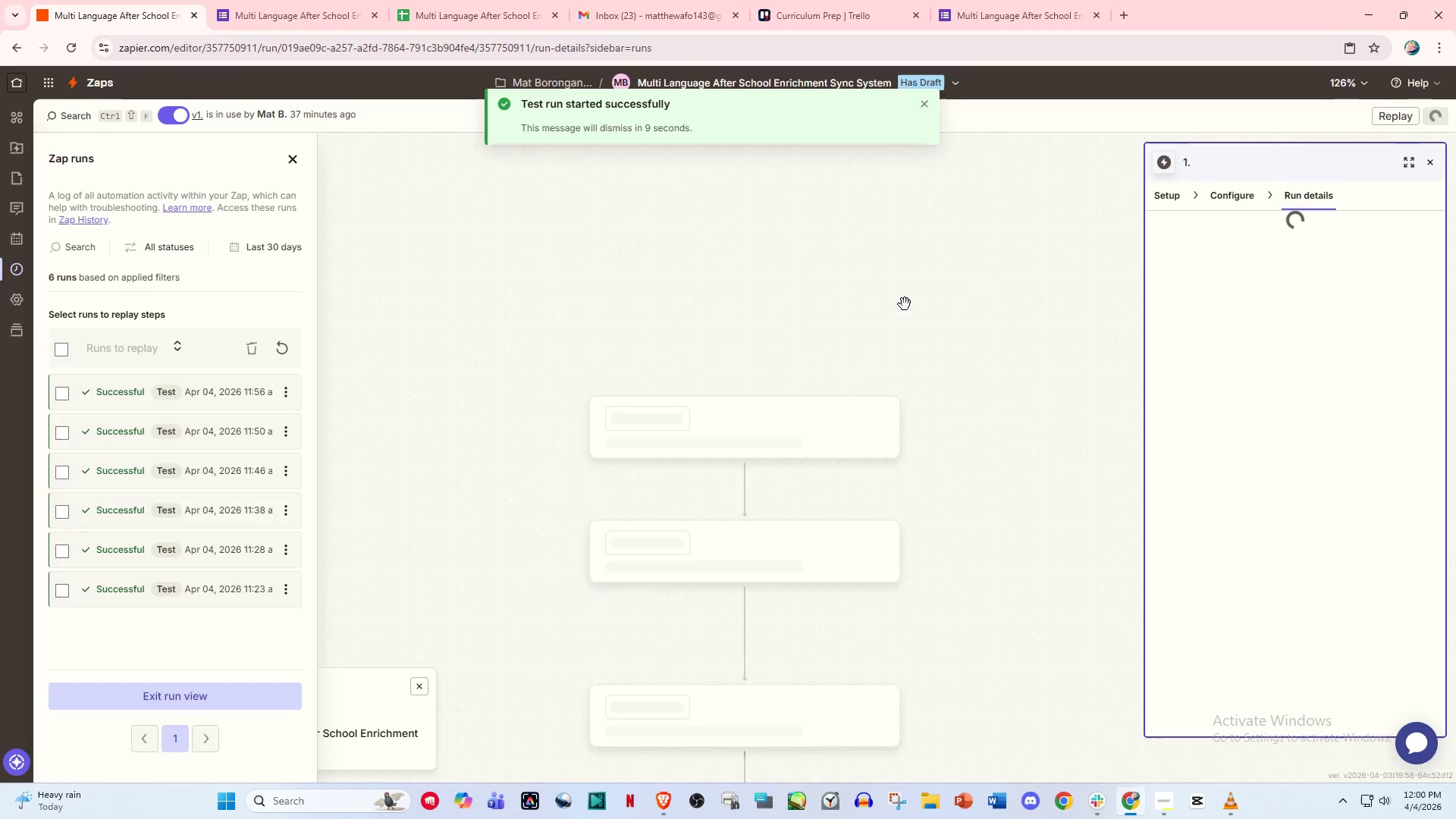 
scroll: coordinate [908, 461], scroll_direction: down, amount: 8.0
 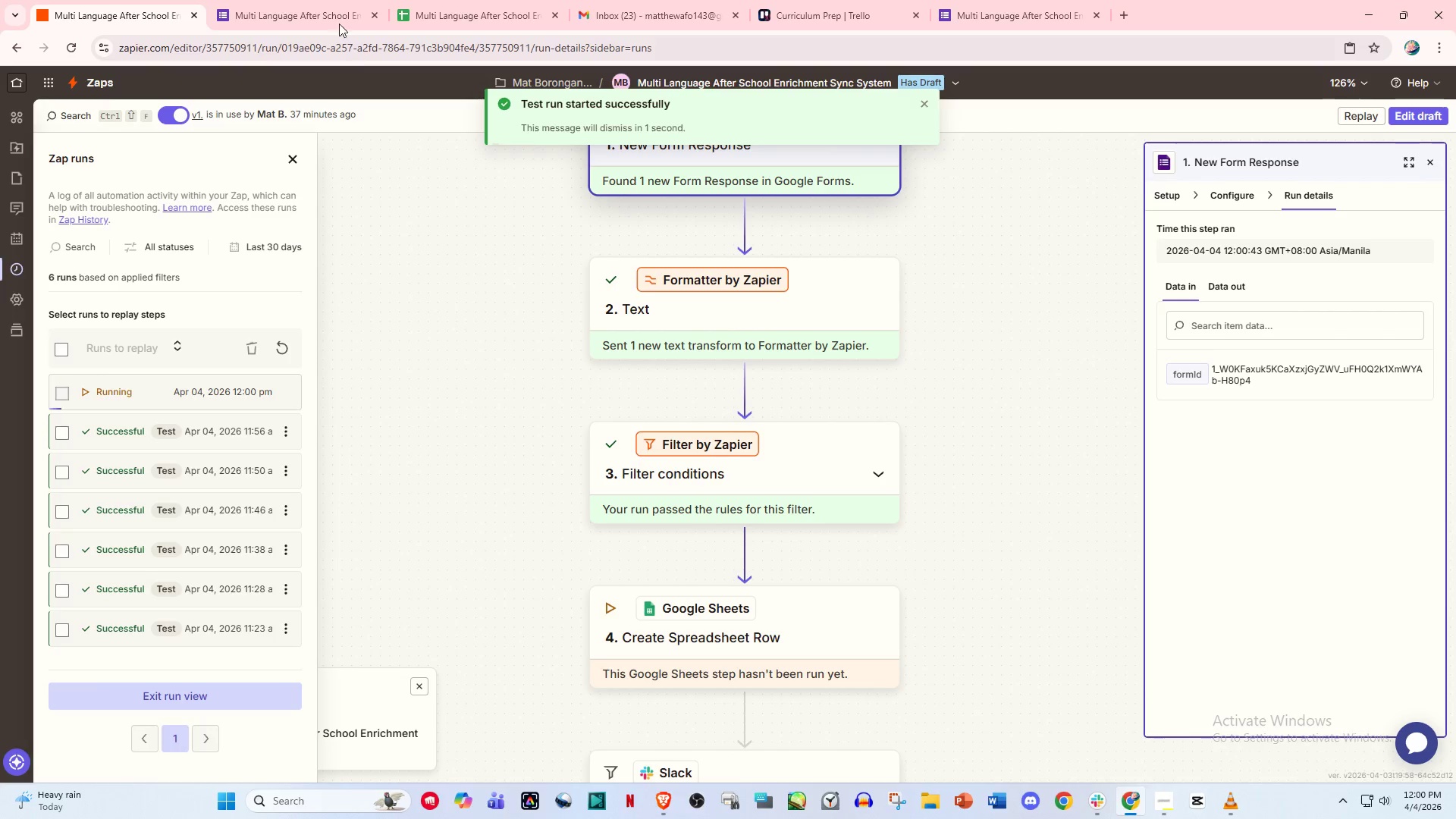 
left_click([408, 0])
 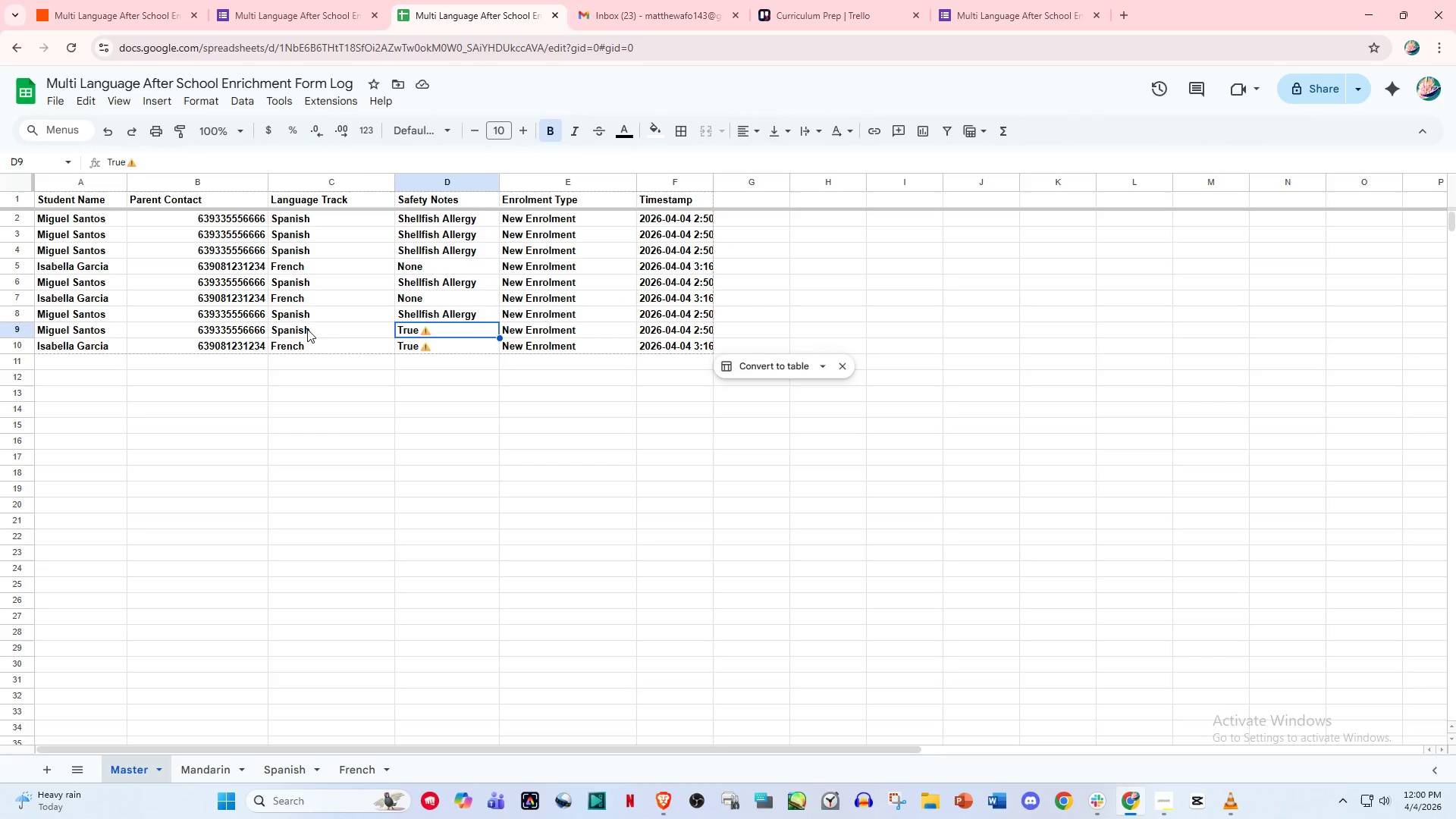 
left_click([114, 0])
 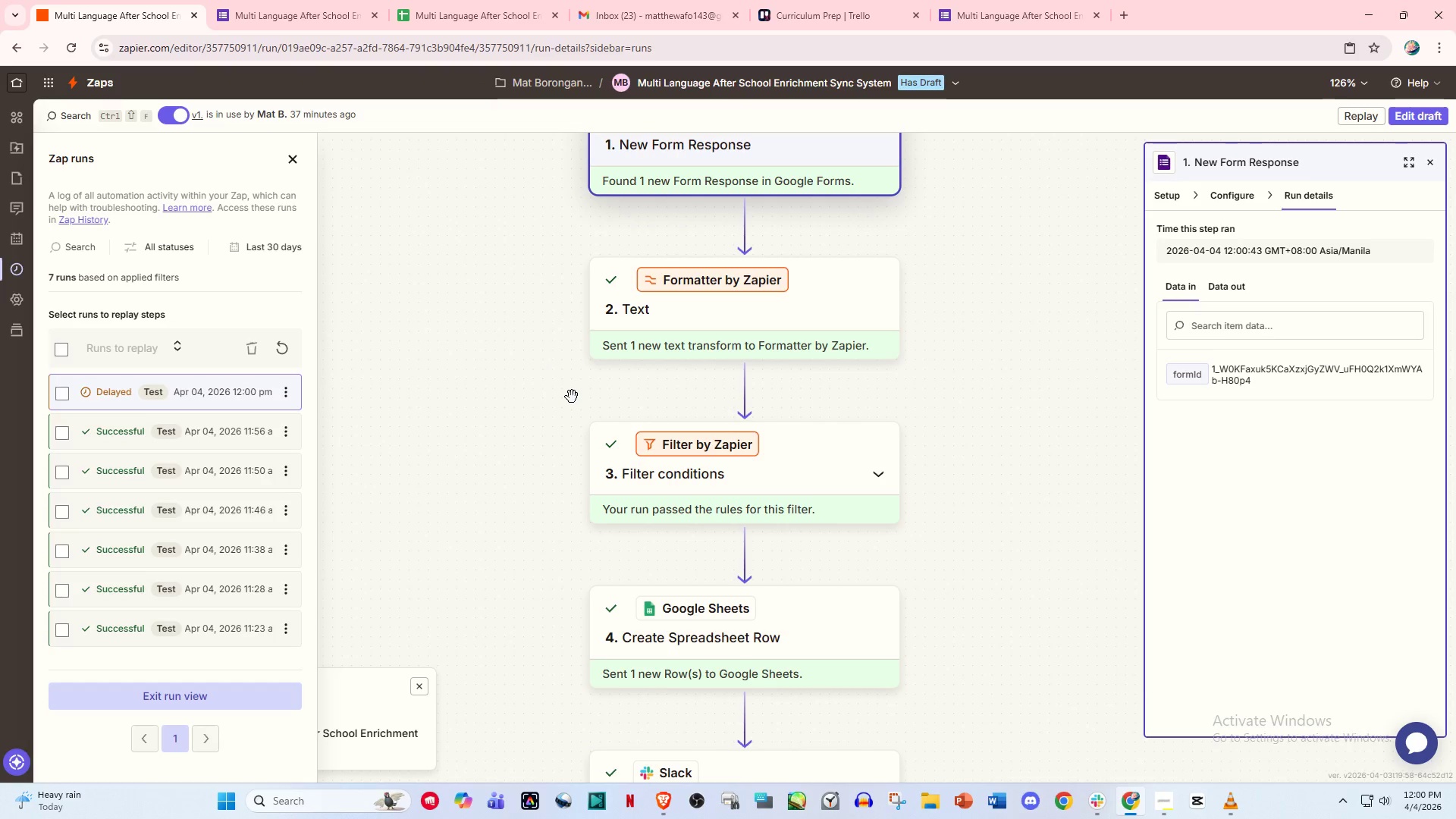 
scroll: coordinate [663, 455], scroll_direction: down, amount: 3.0
 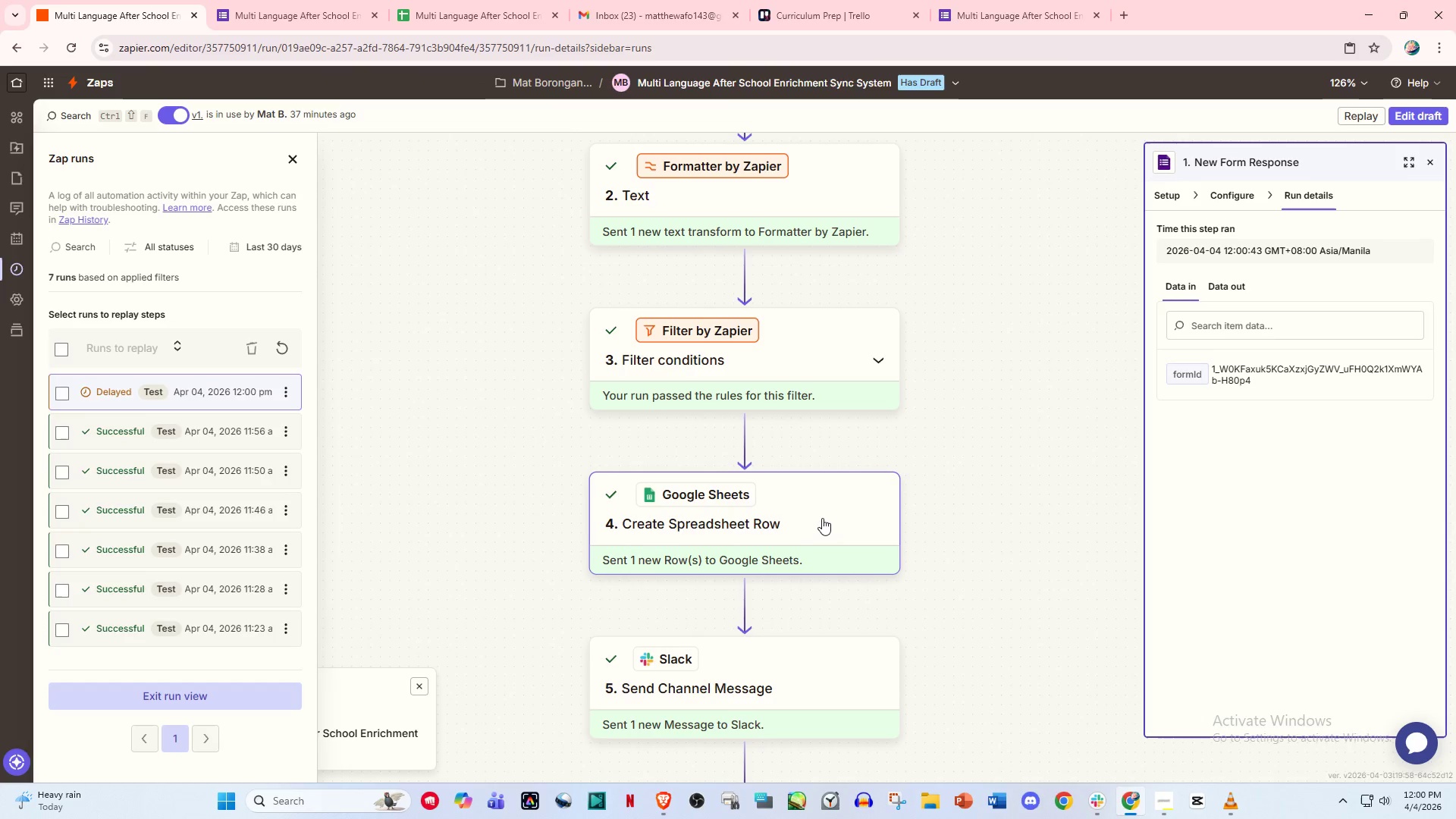 
left_click([824, 518])
 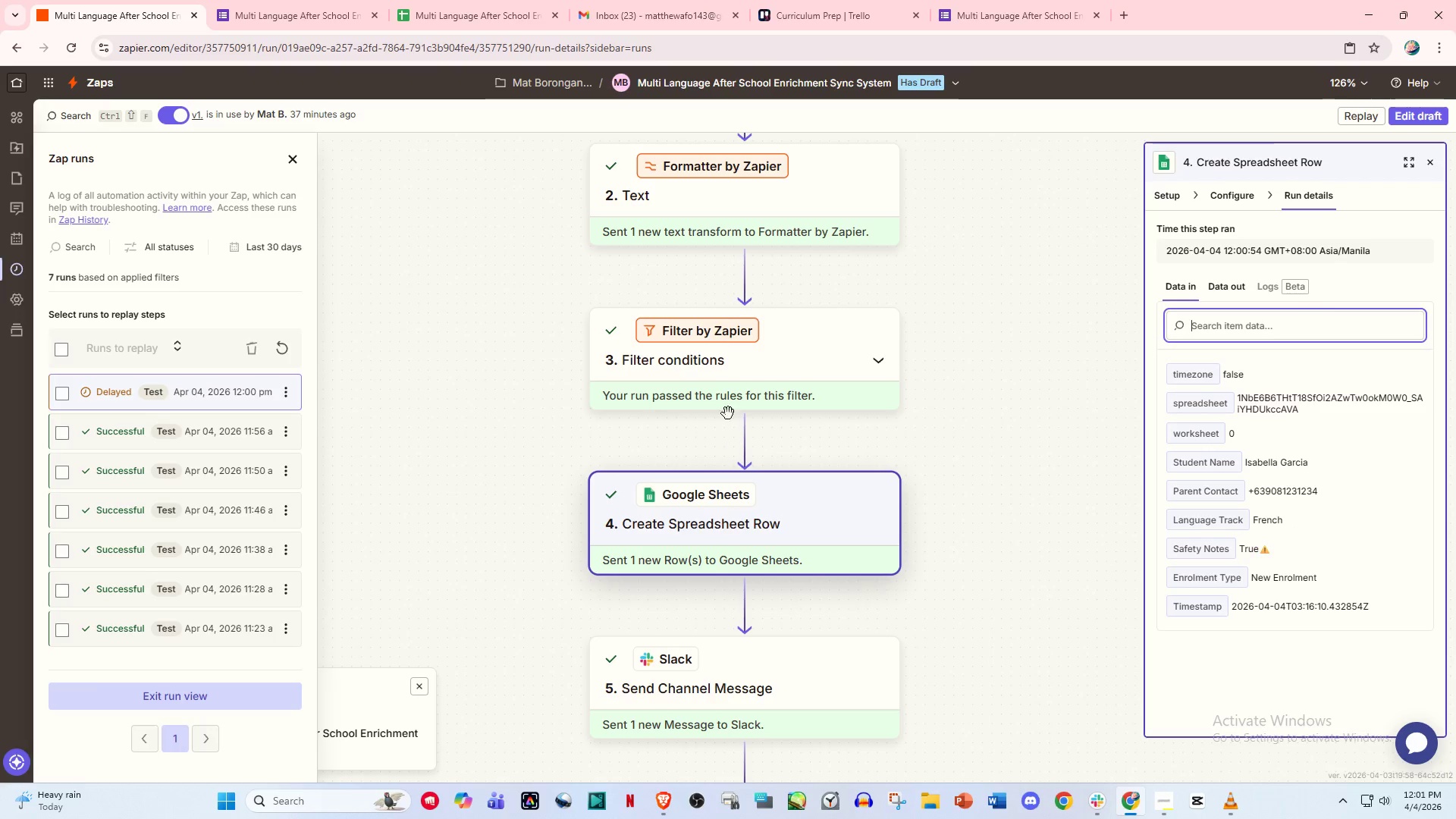 
left_click([740, 393])
 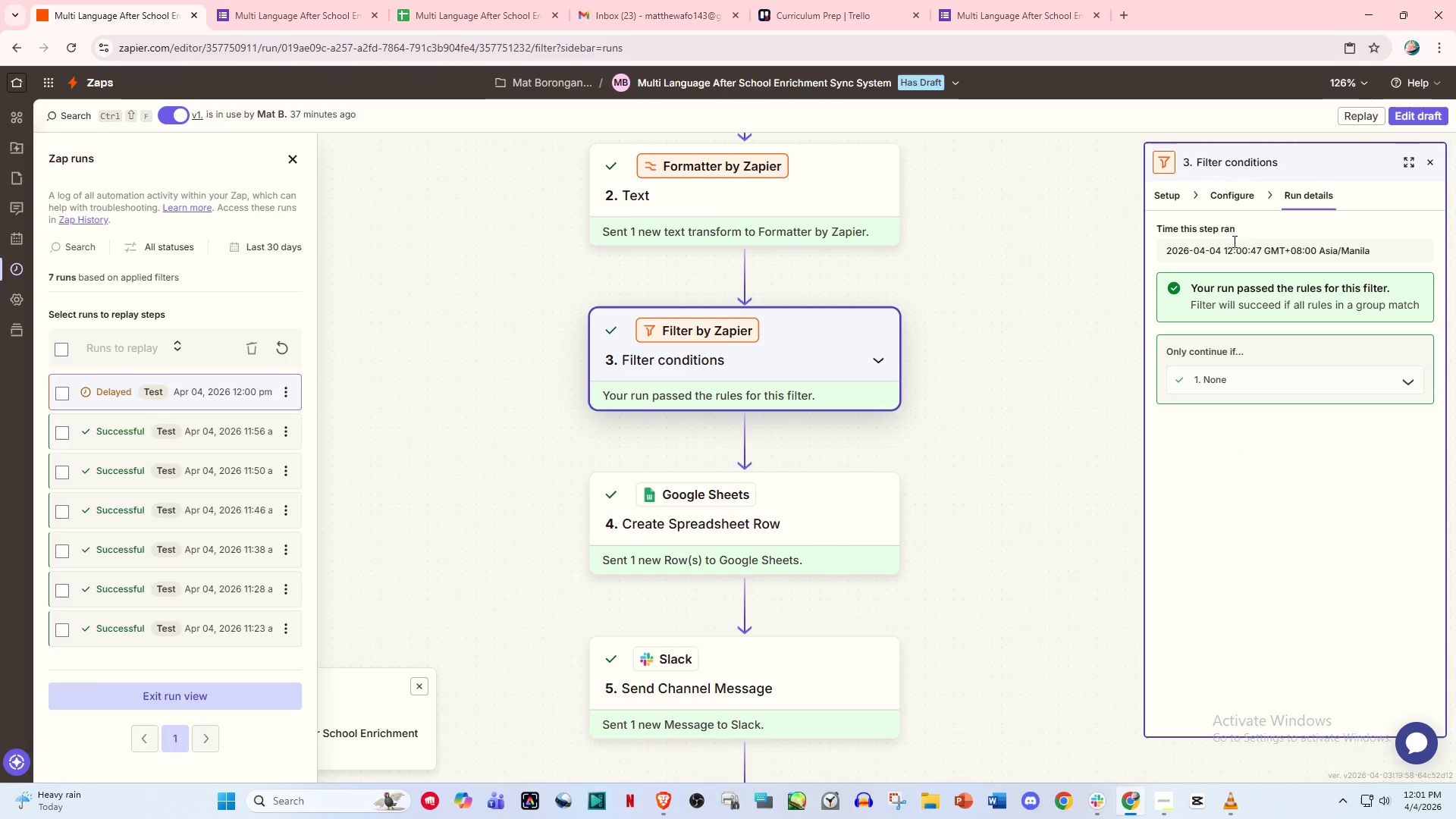 
left_click([1414, 108])
 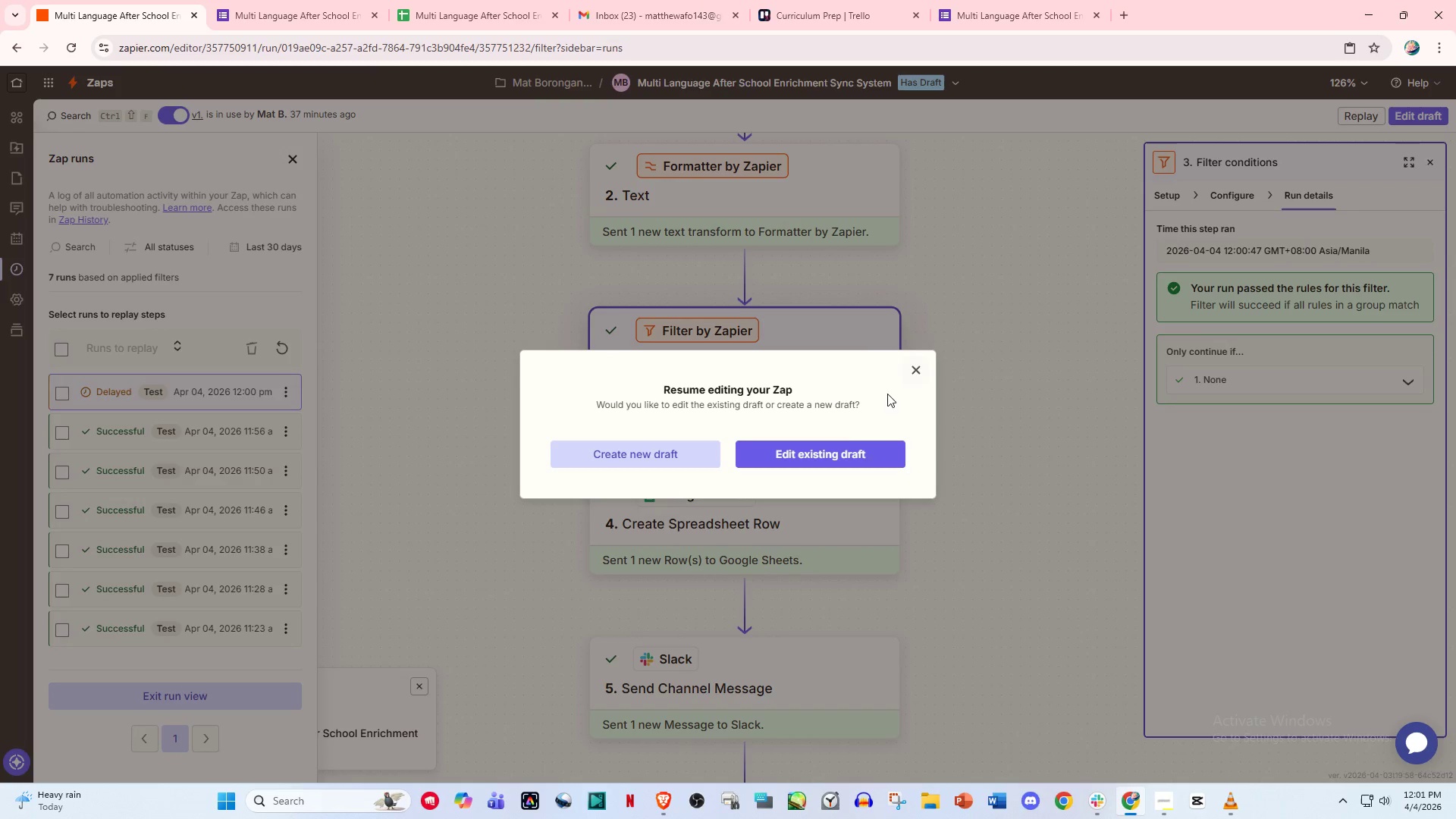 
left_click([835, 451])
 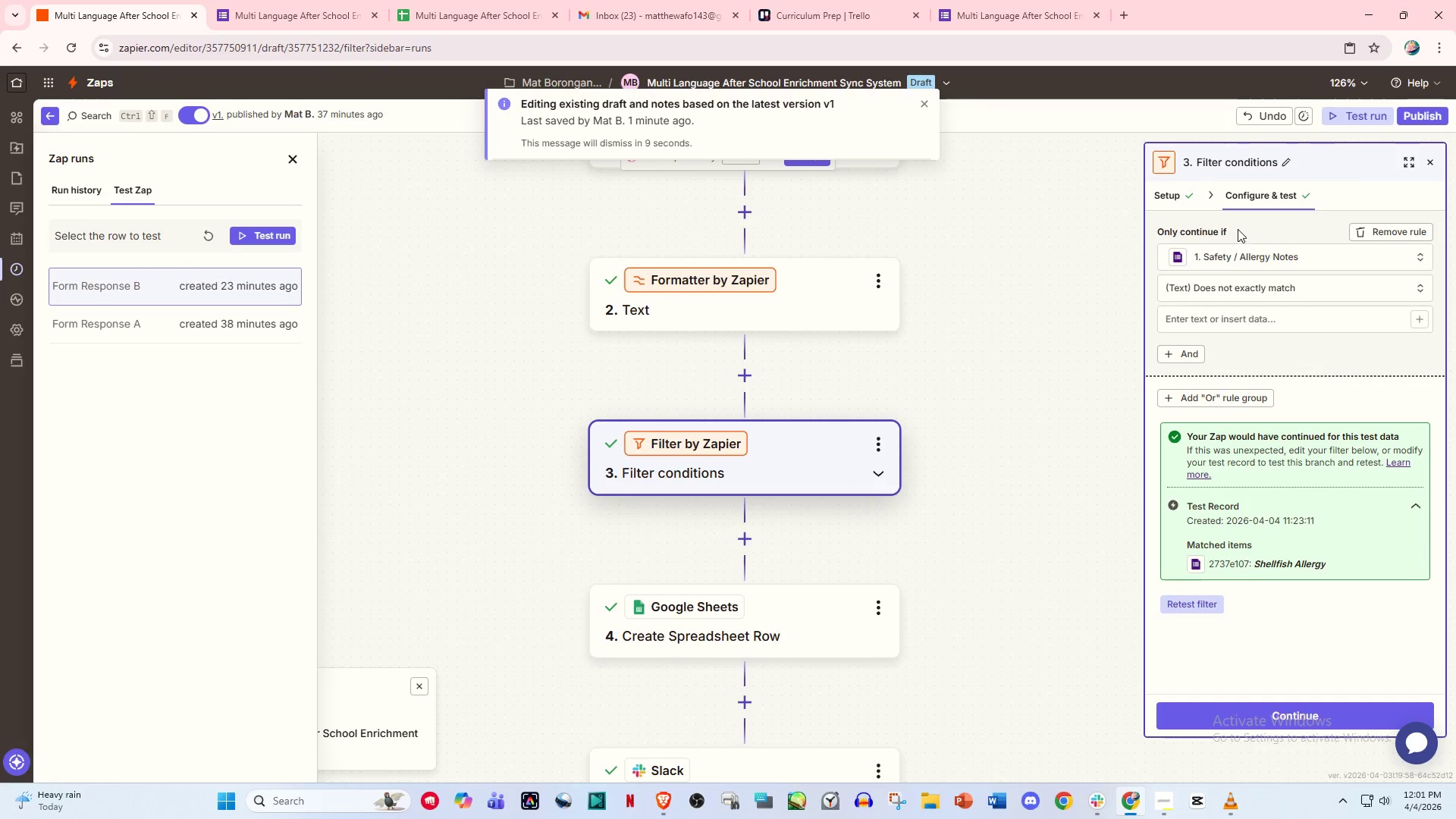 
scroll: coordinate [1244, 466], scroll_direction: none, amount: 0.0
 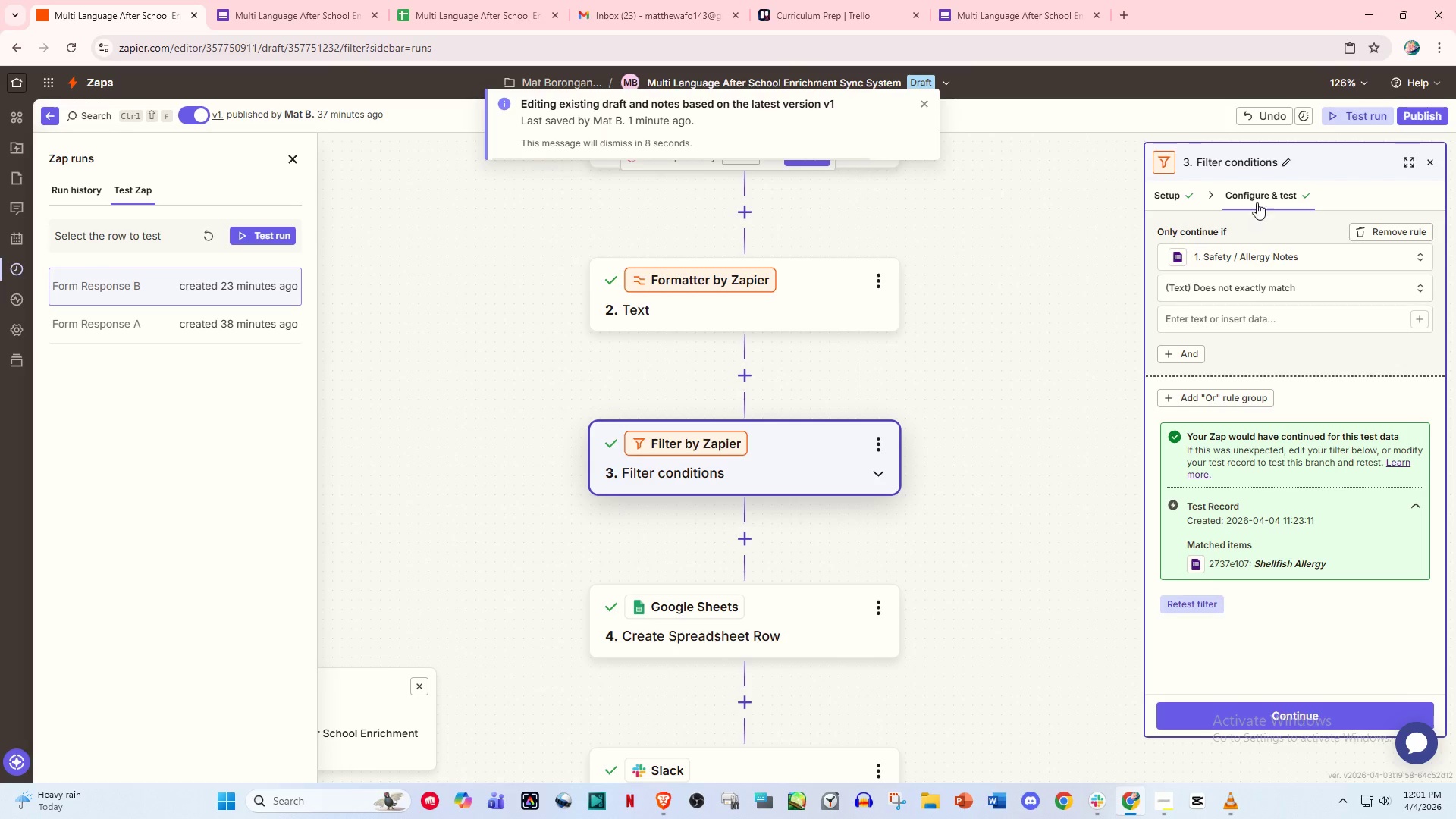 
left_click([1258, 193])
 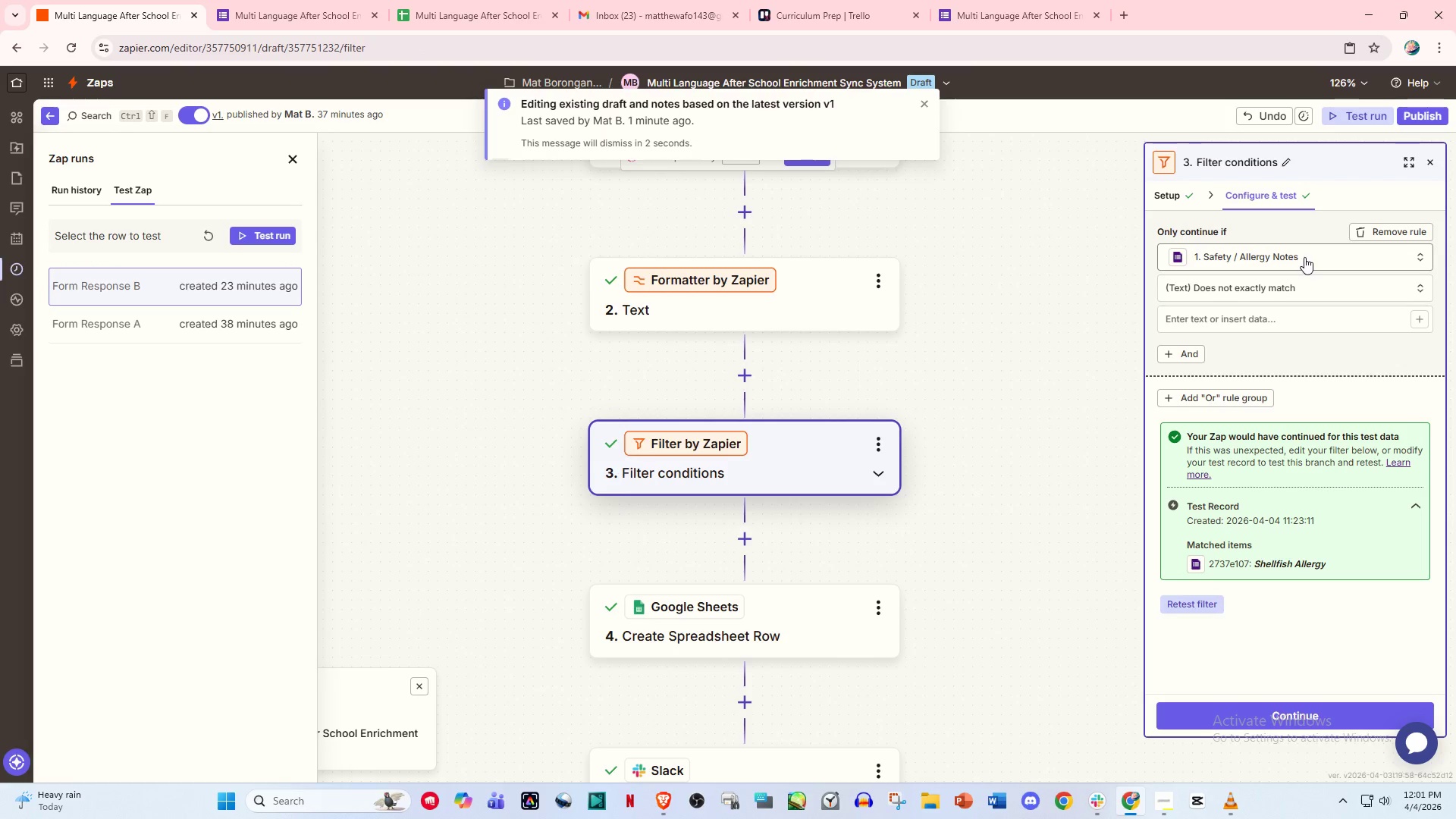 
wait(7.69)
 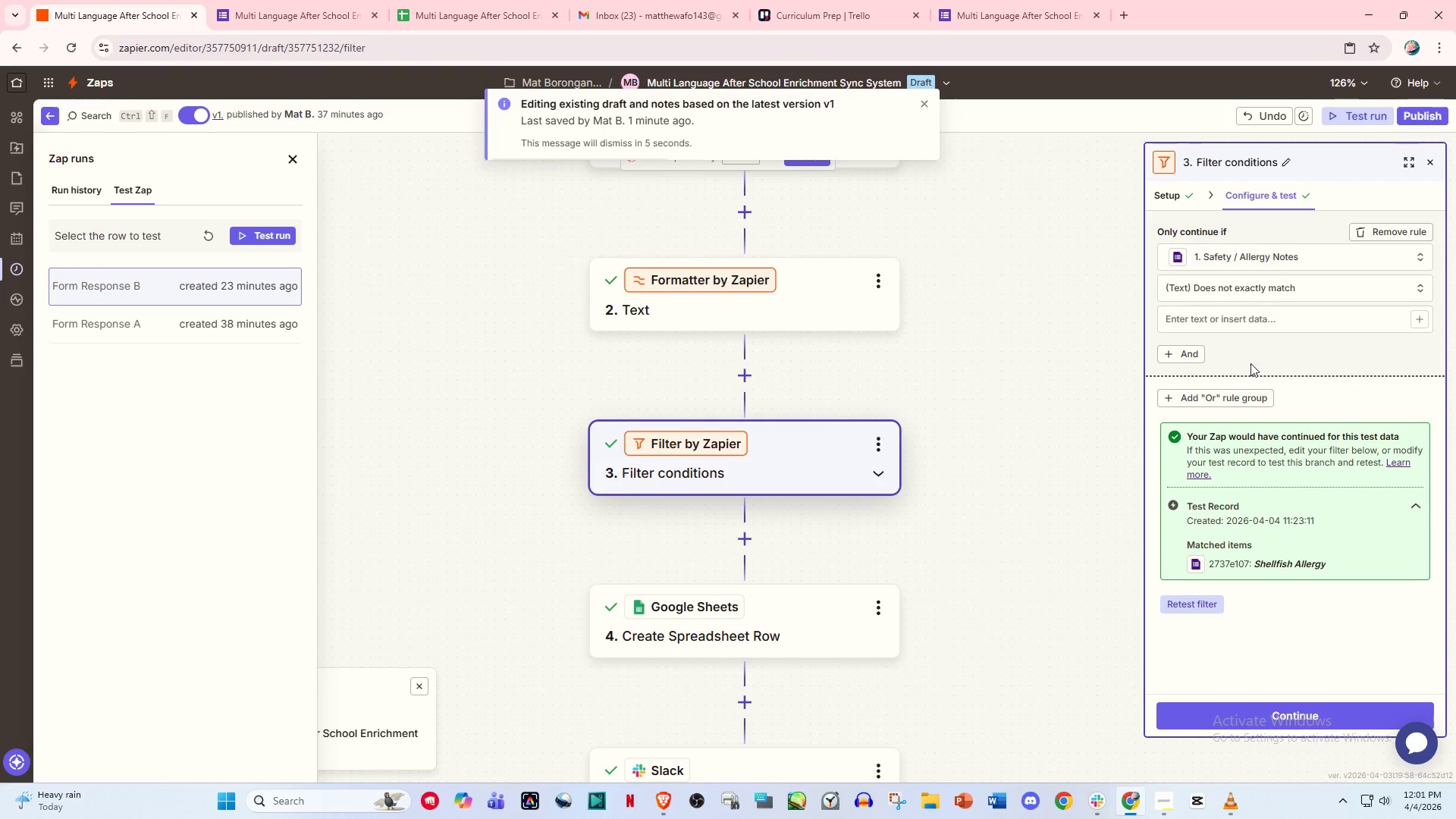 
scroll: coordinate [733, 428], scroll_direction: up, amount: 2.0
 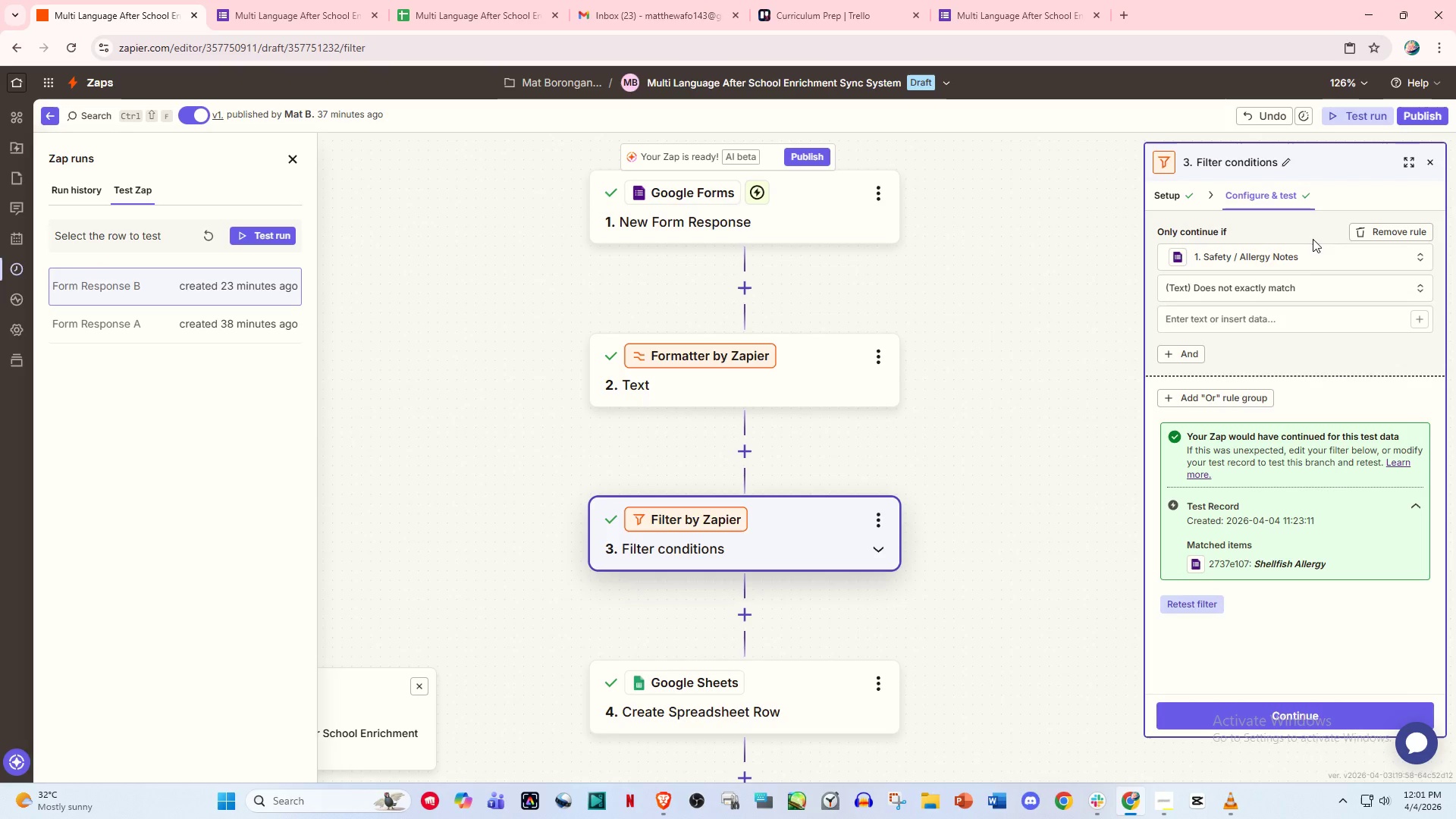 
wait(5.59)
 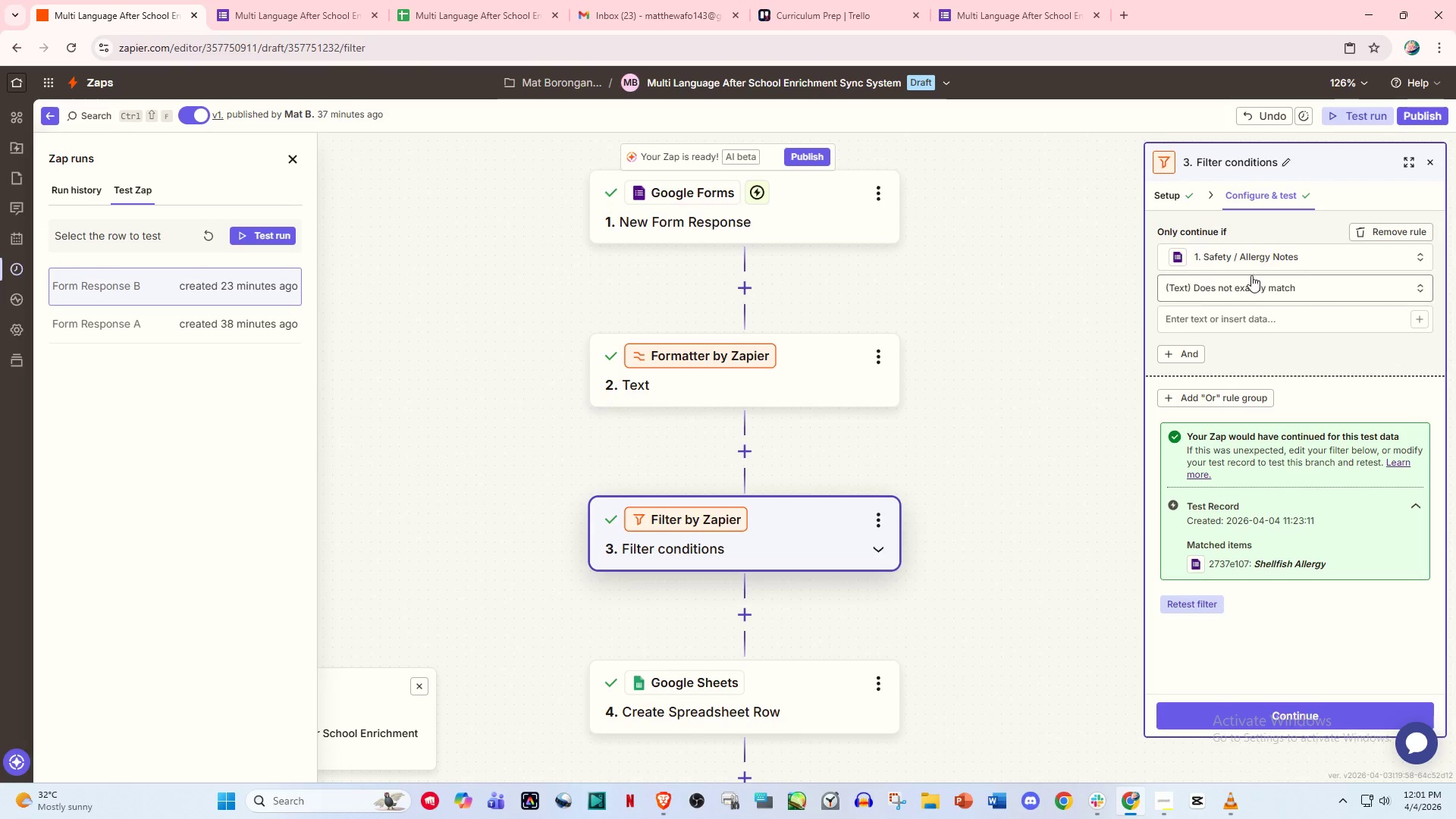 
left_click([794, 387])
 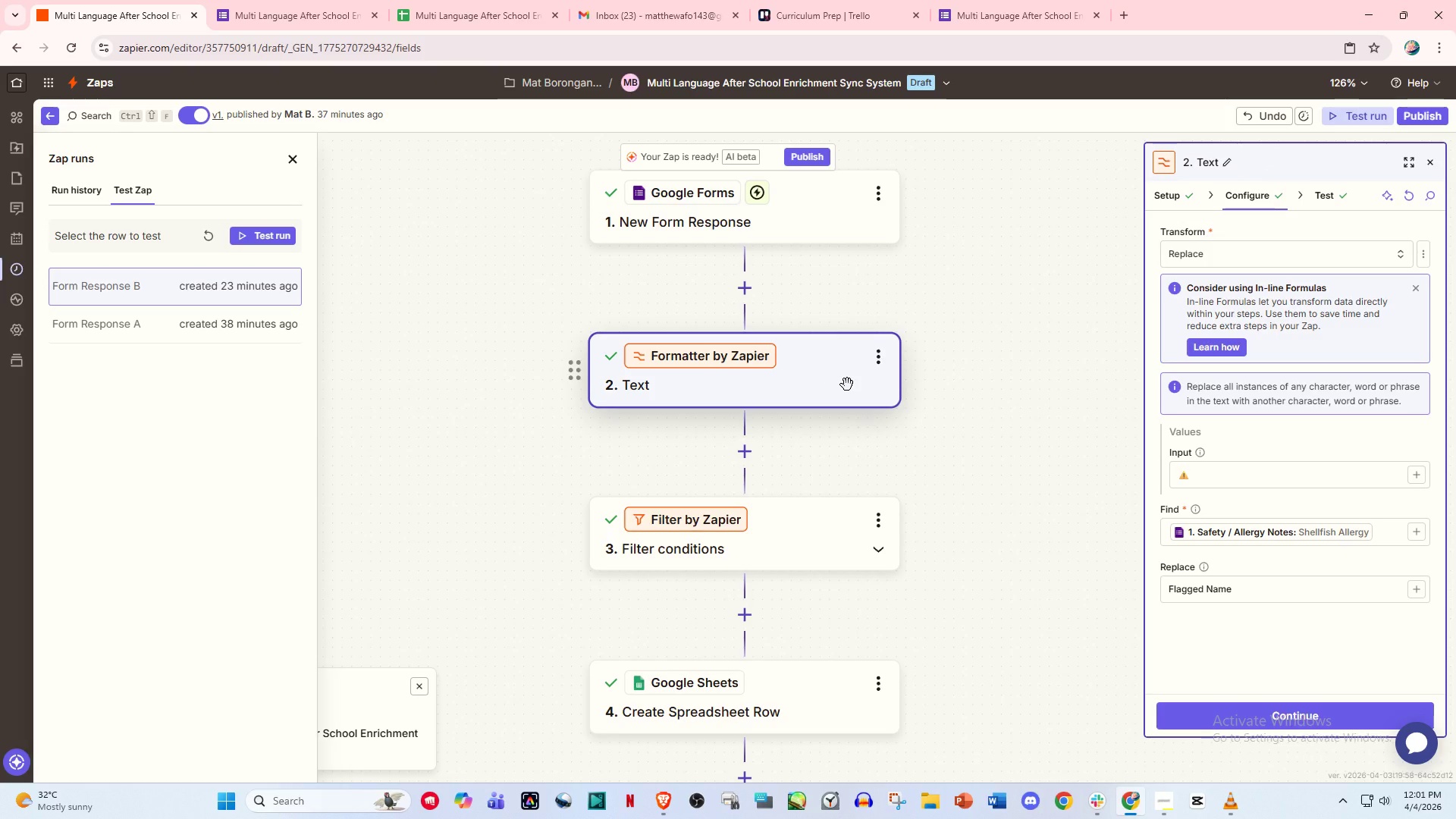 
left_click([811, 530])
 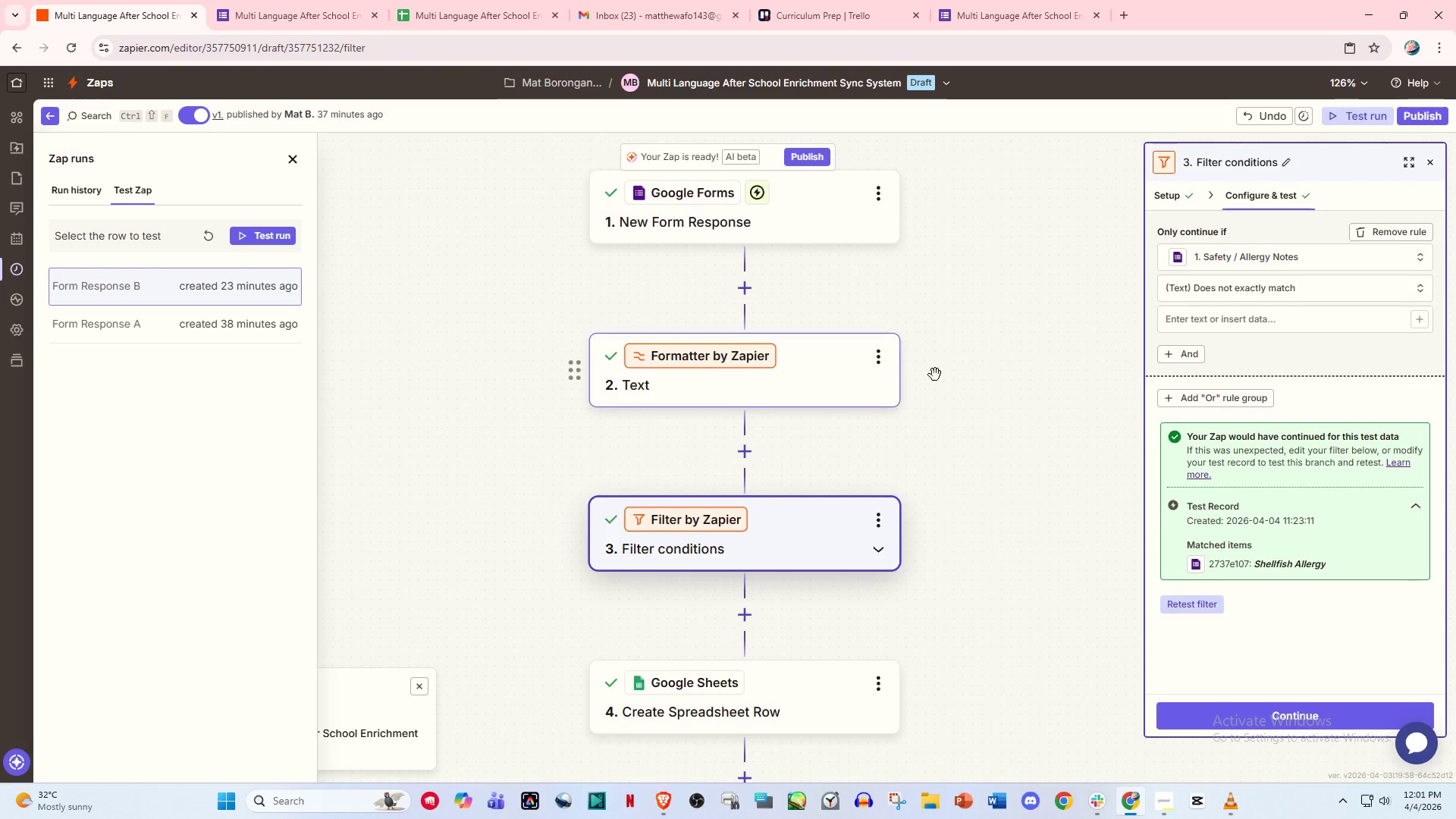 
left_click([1322, 253])
 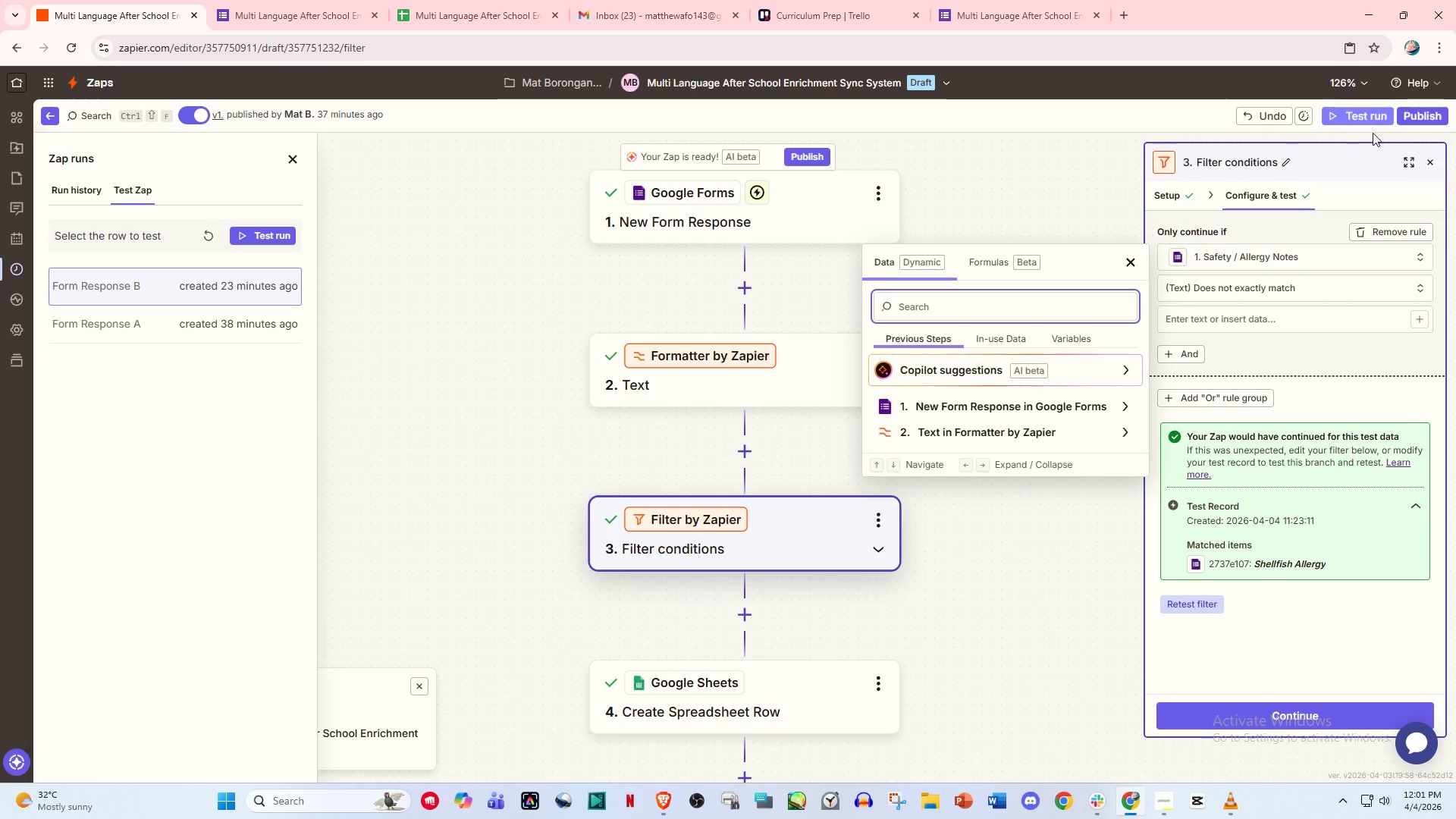 
left_click([1317, 257])
 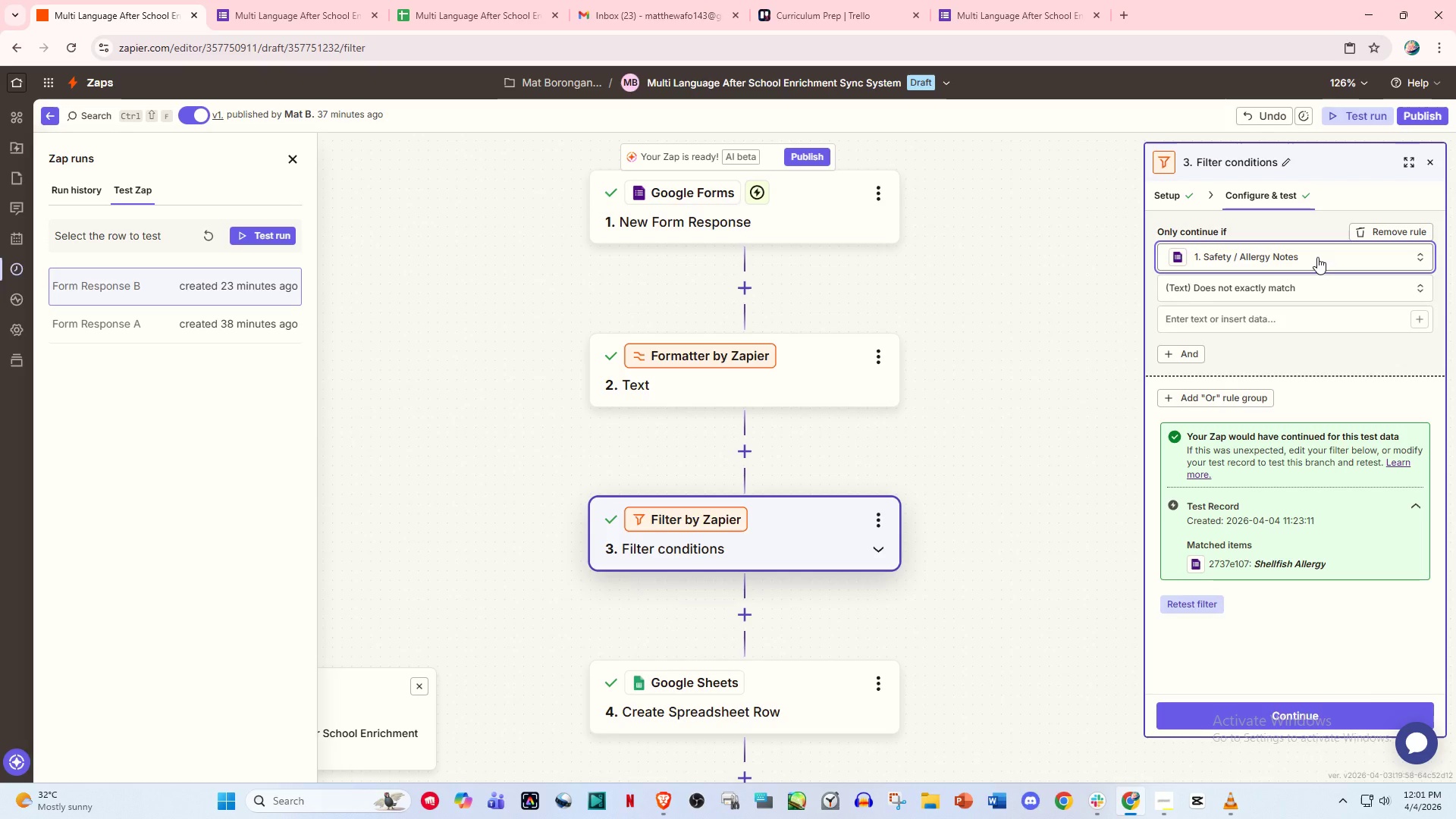 
left_click([1317, 257])
 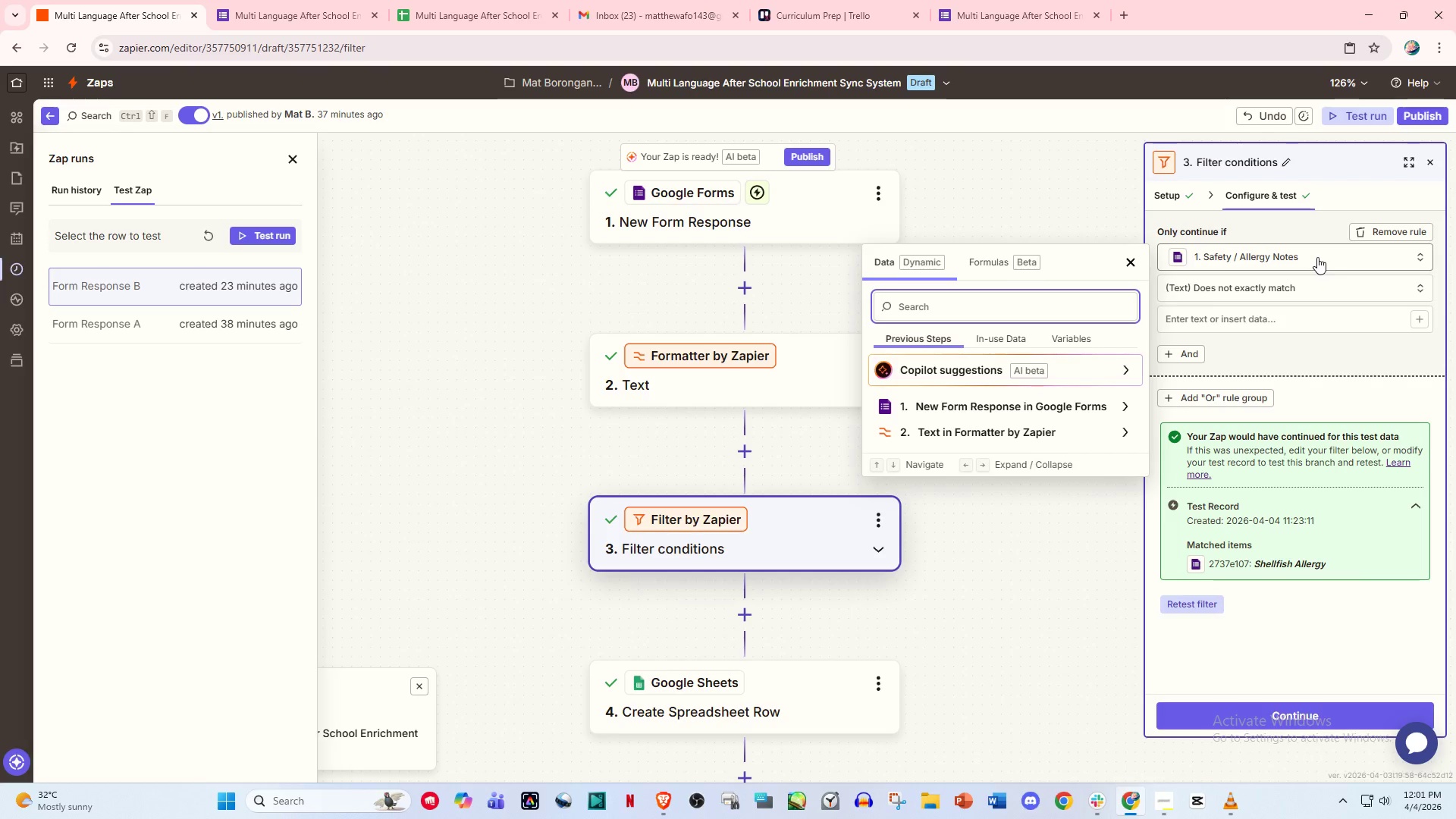 
key(Backspace)
 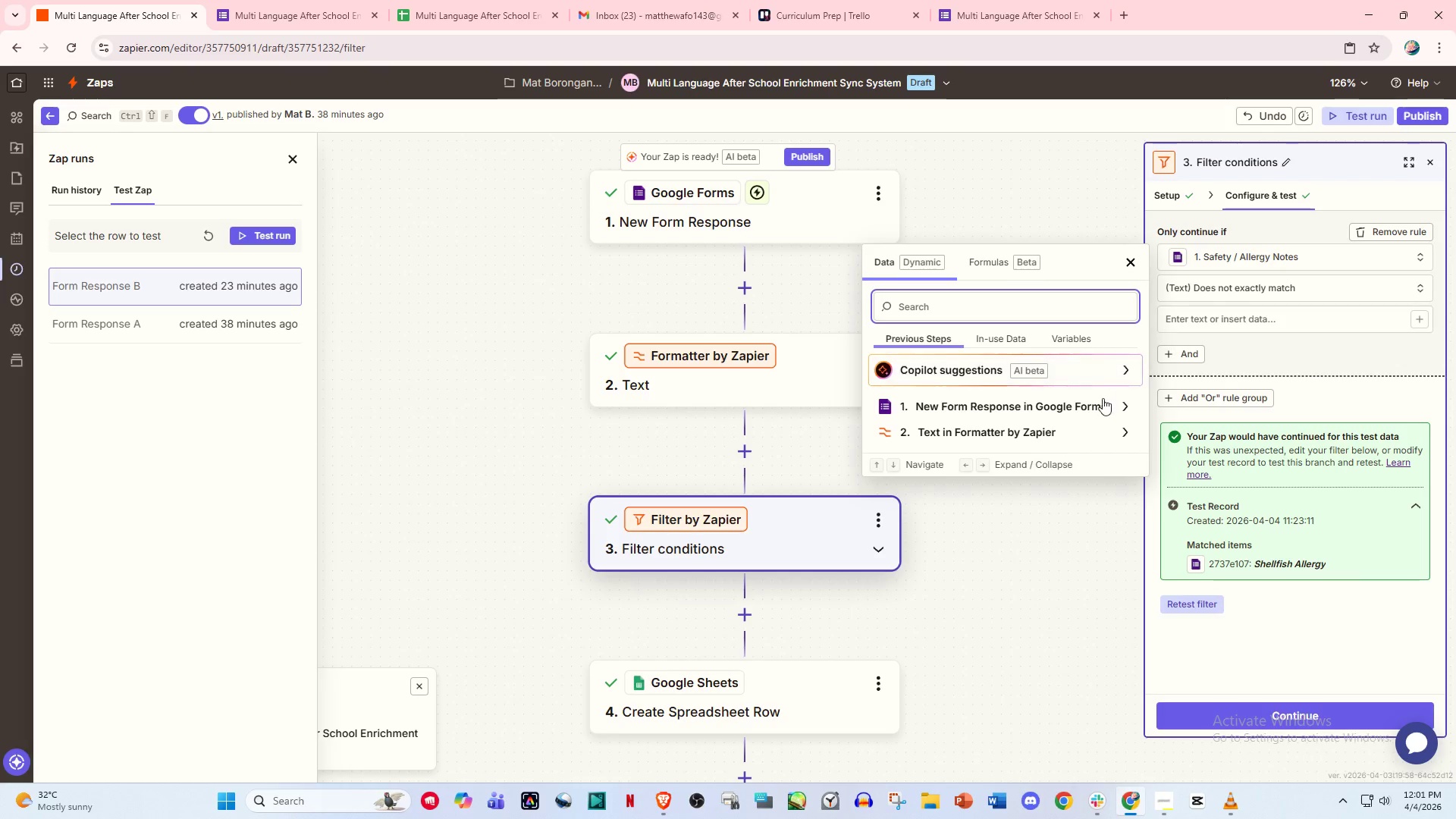 
left_click([1062, 432])
 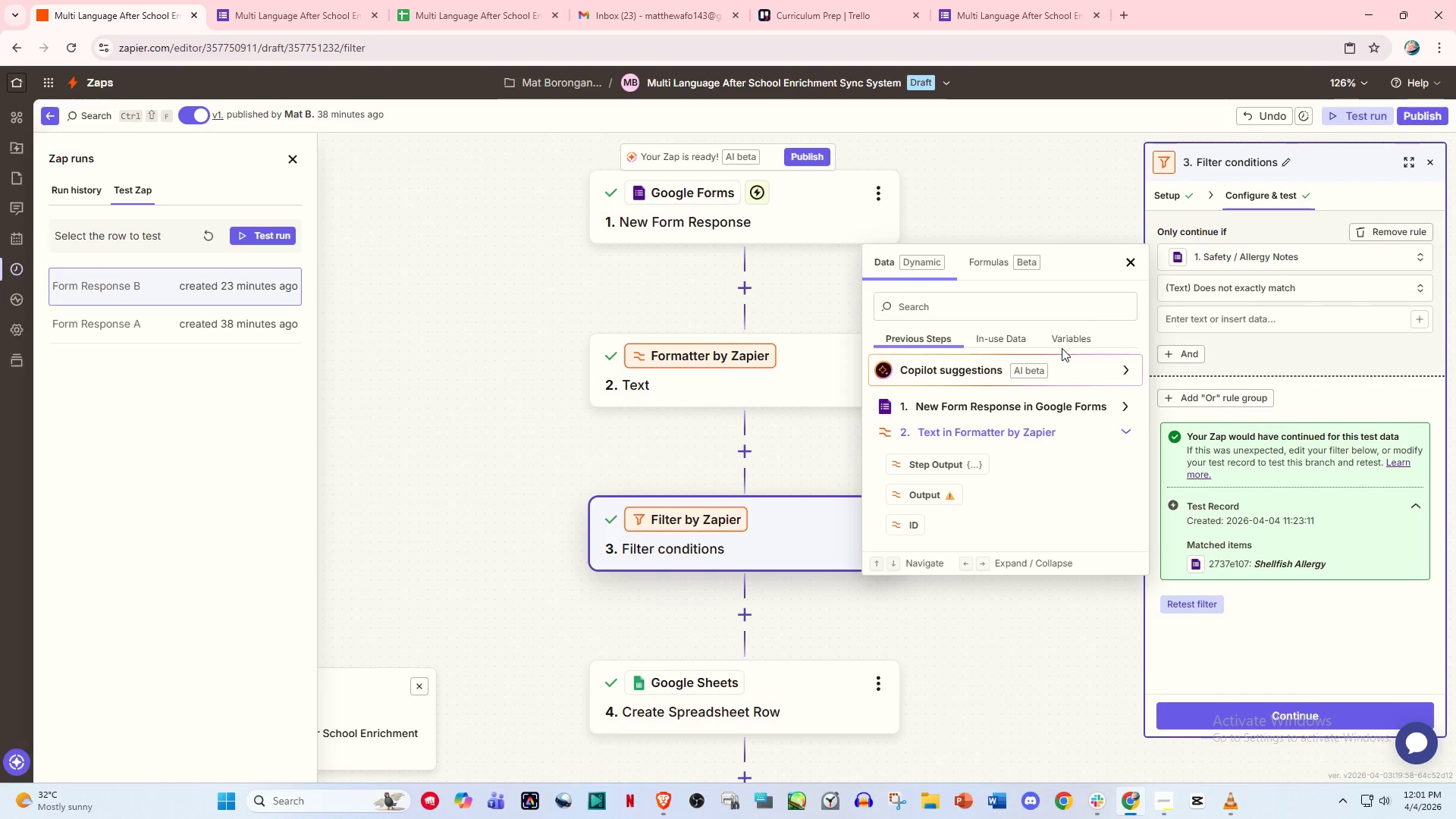 
wait(18.99)
 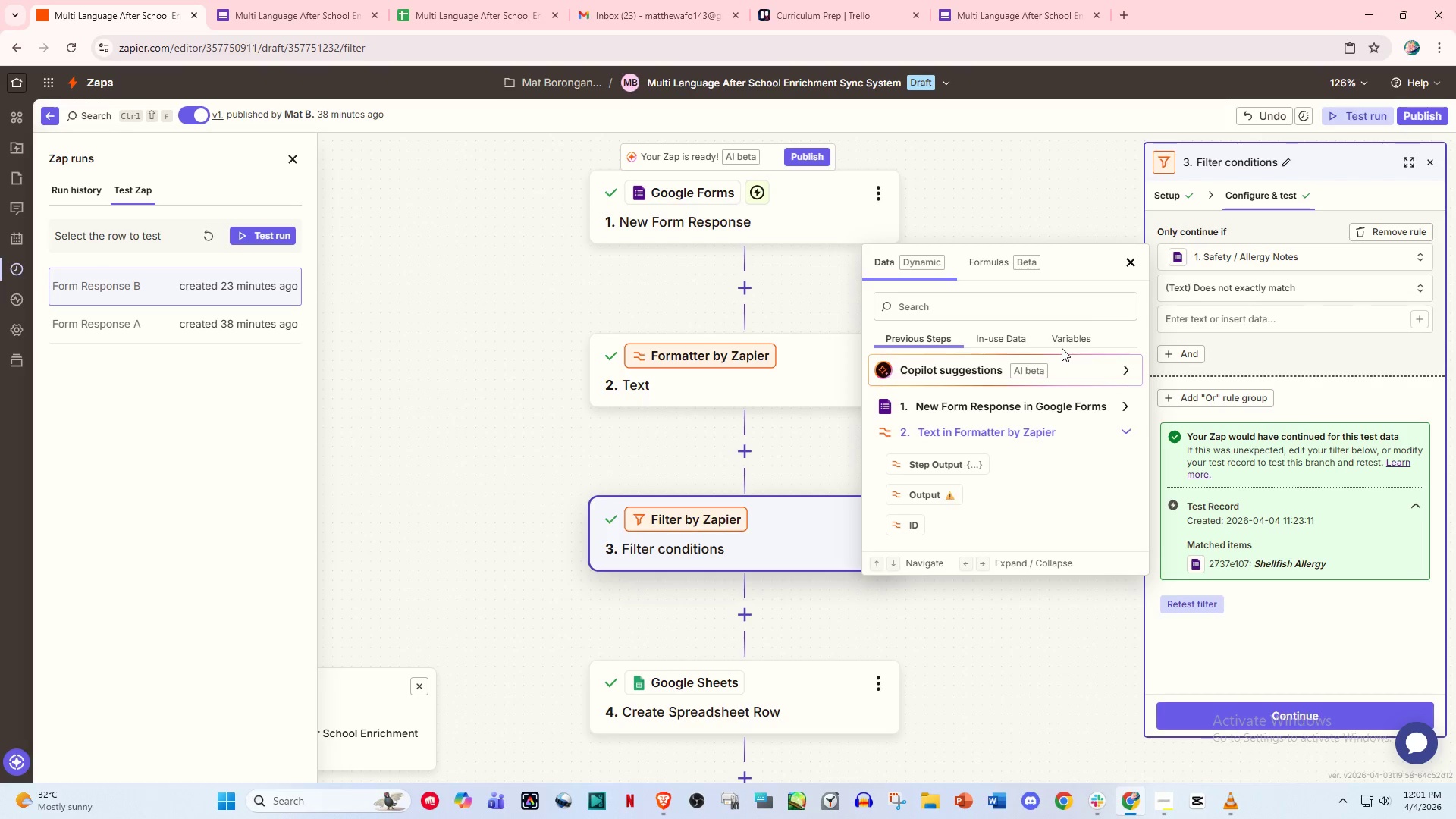 
left_click([1132, 266])
 